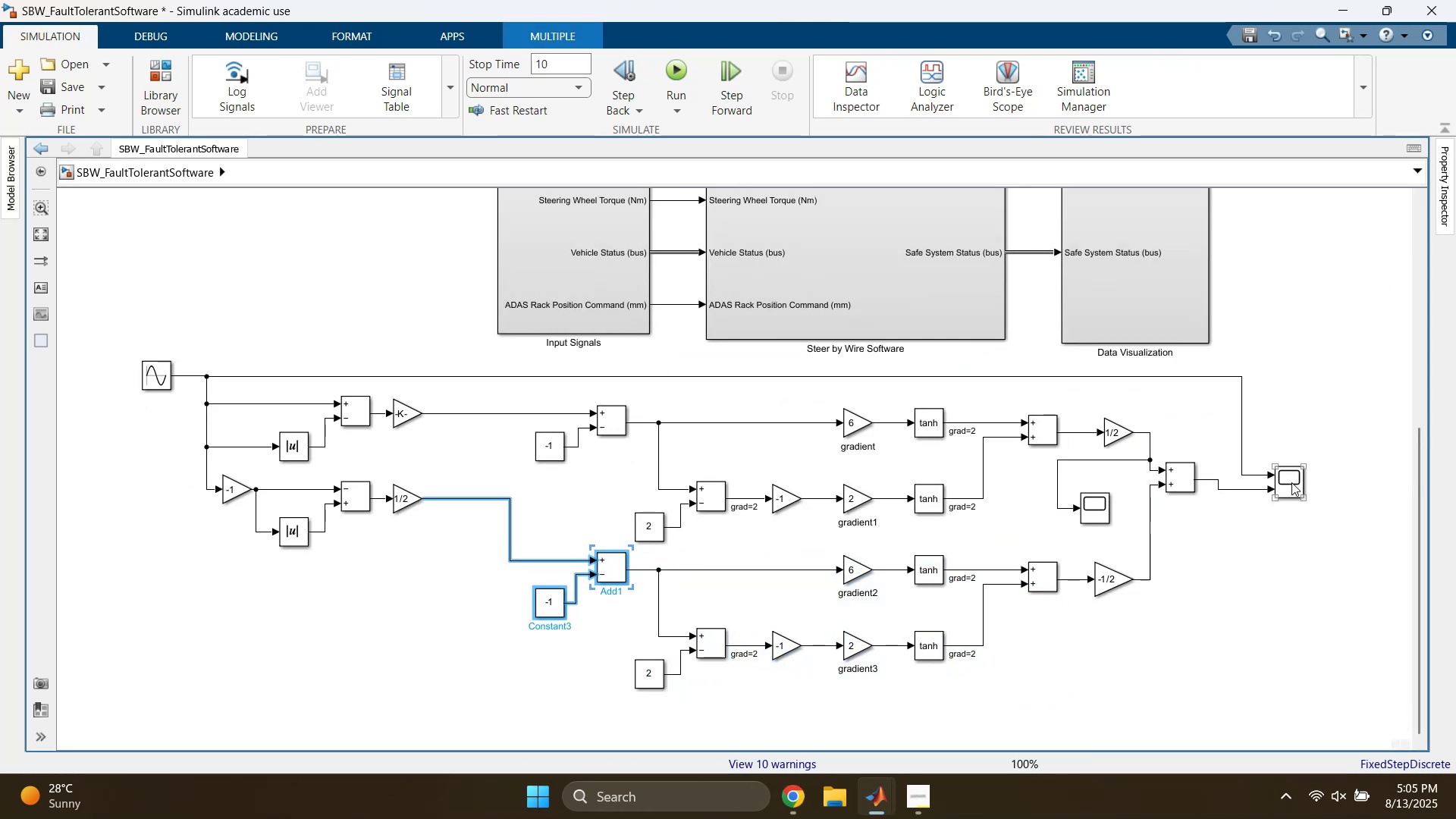 
double_click([1298, 480])
 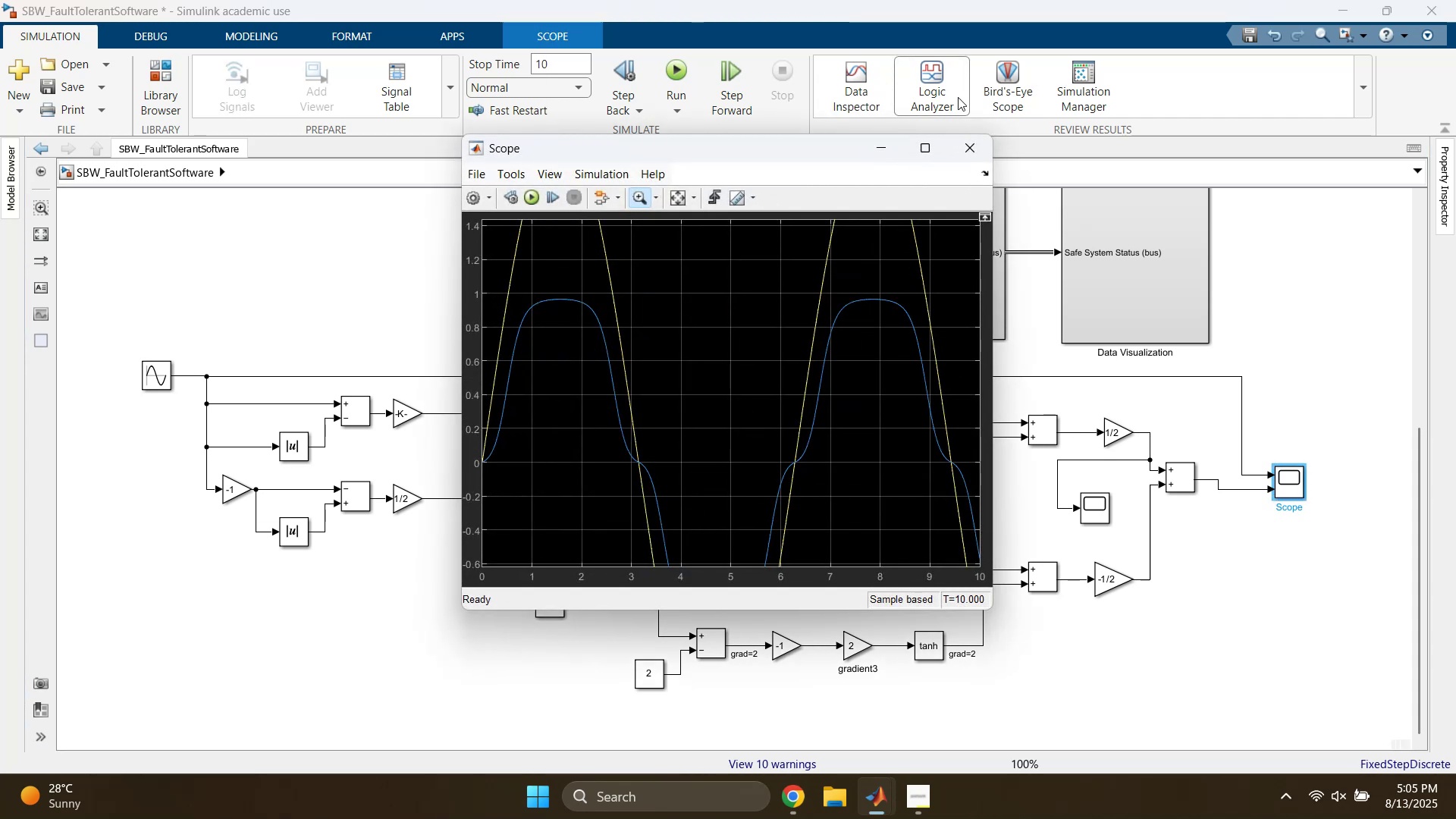 
left_click([965, 143])
 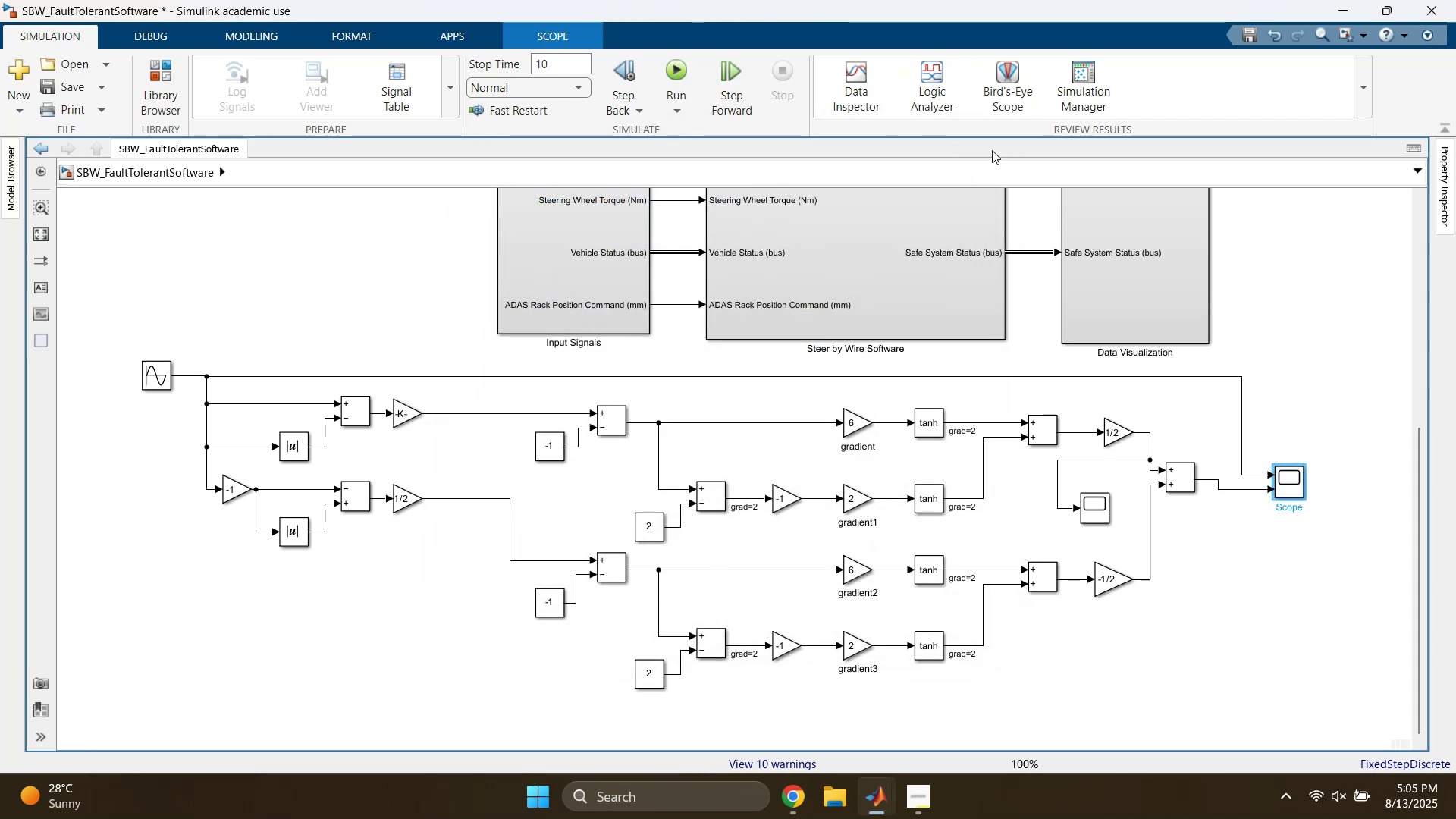 
scroll: coordinate [808, 450], scroll_direction: down, amount: 1.0
 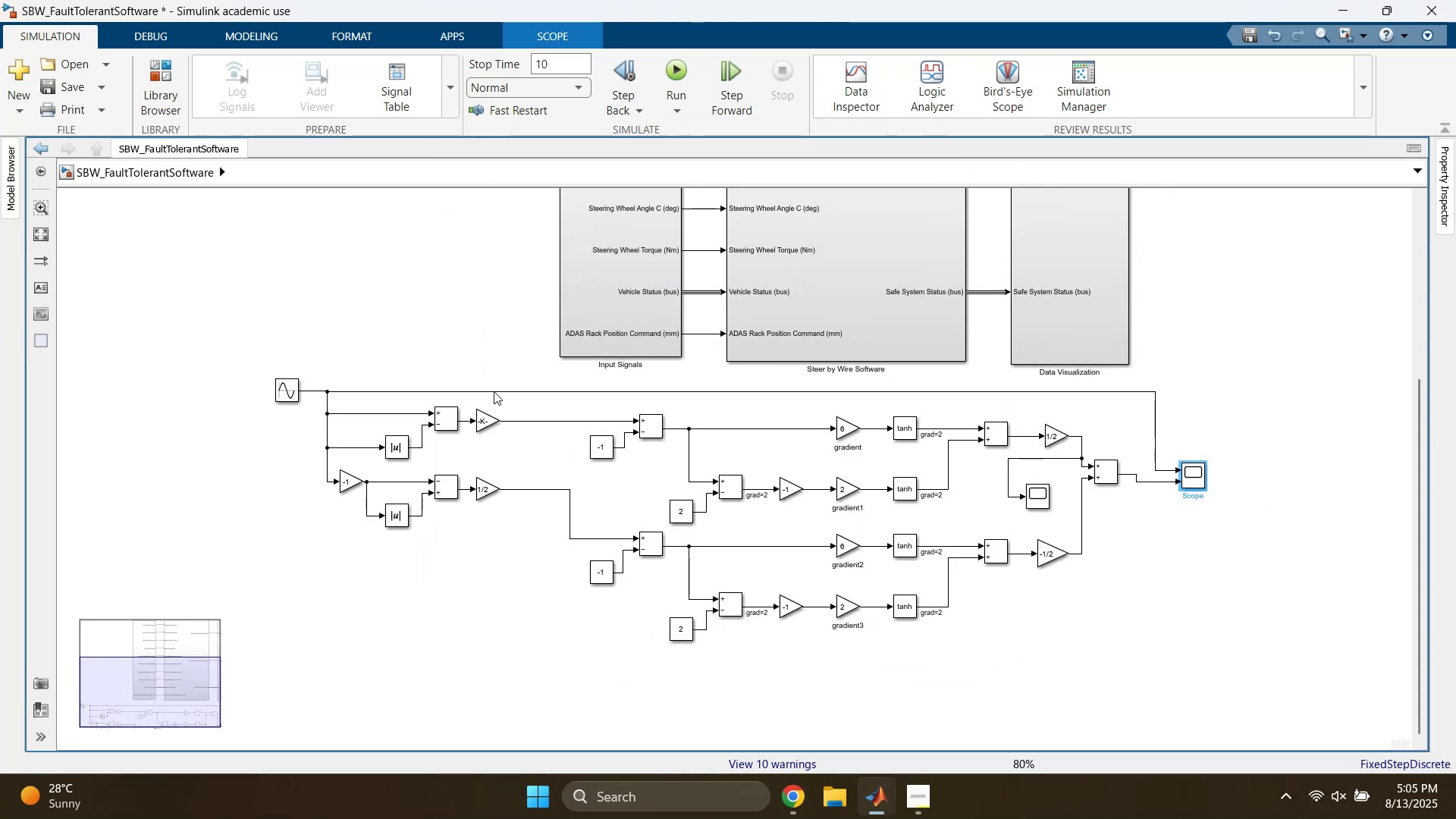 
left_click_drag(start_coordinate=[249, 388], to_coordinate=[1203, 702])
 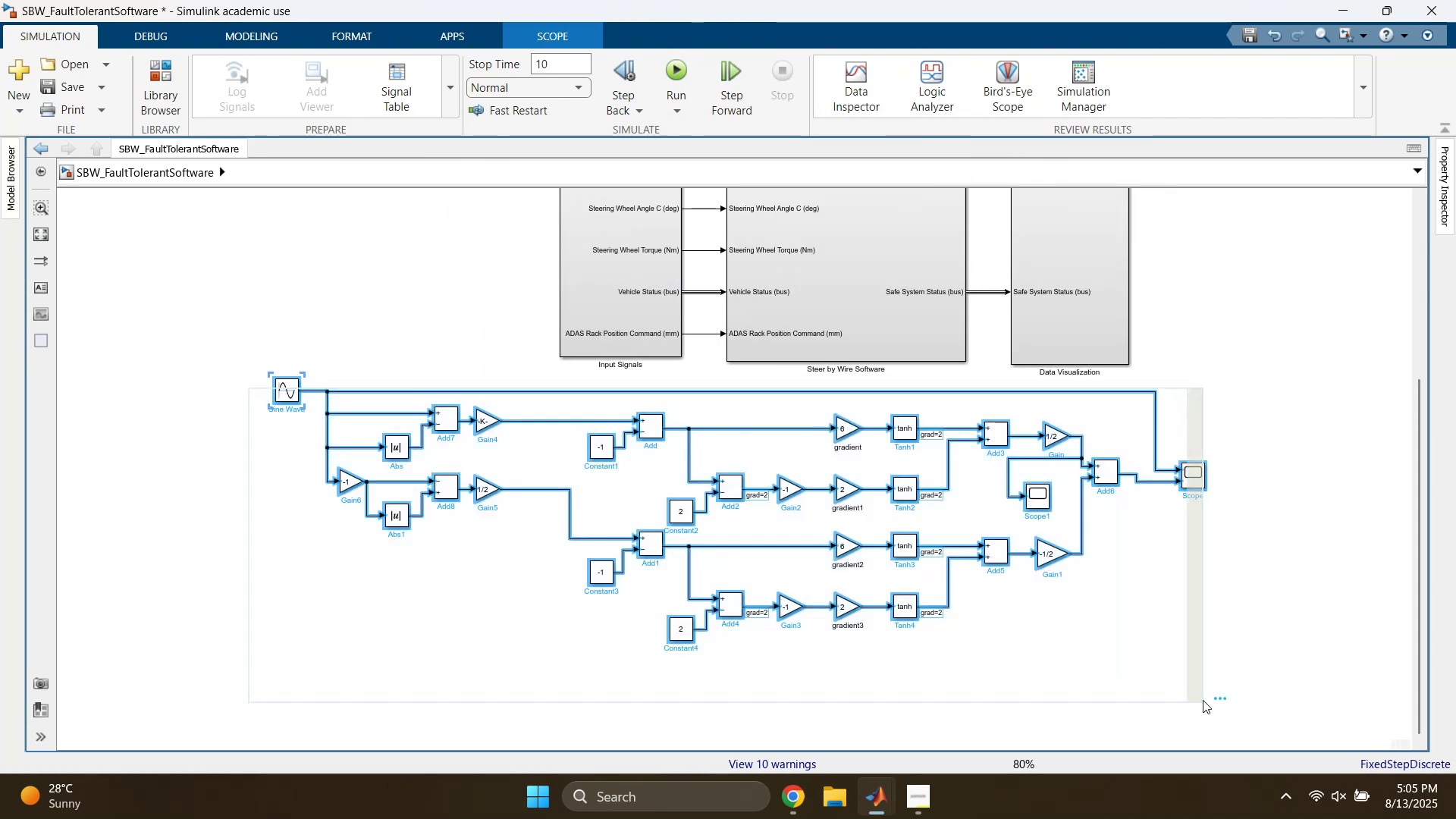 
key(Delete)
 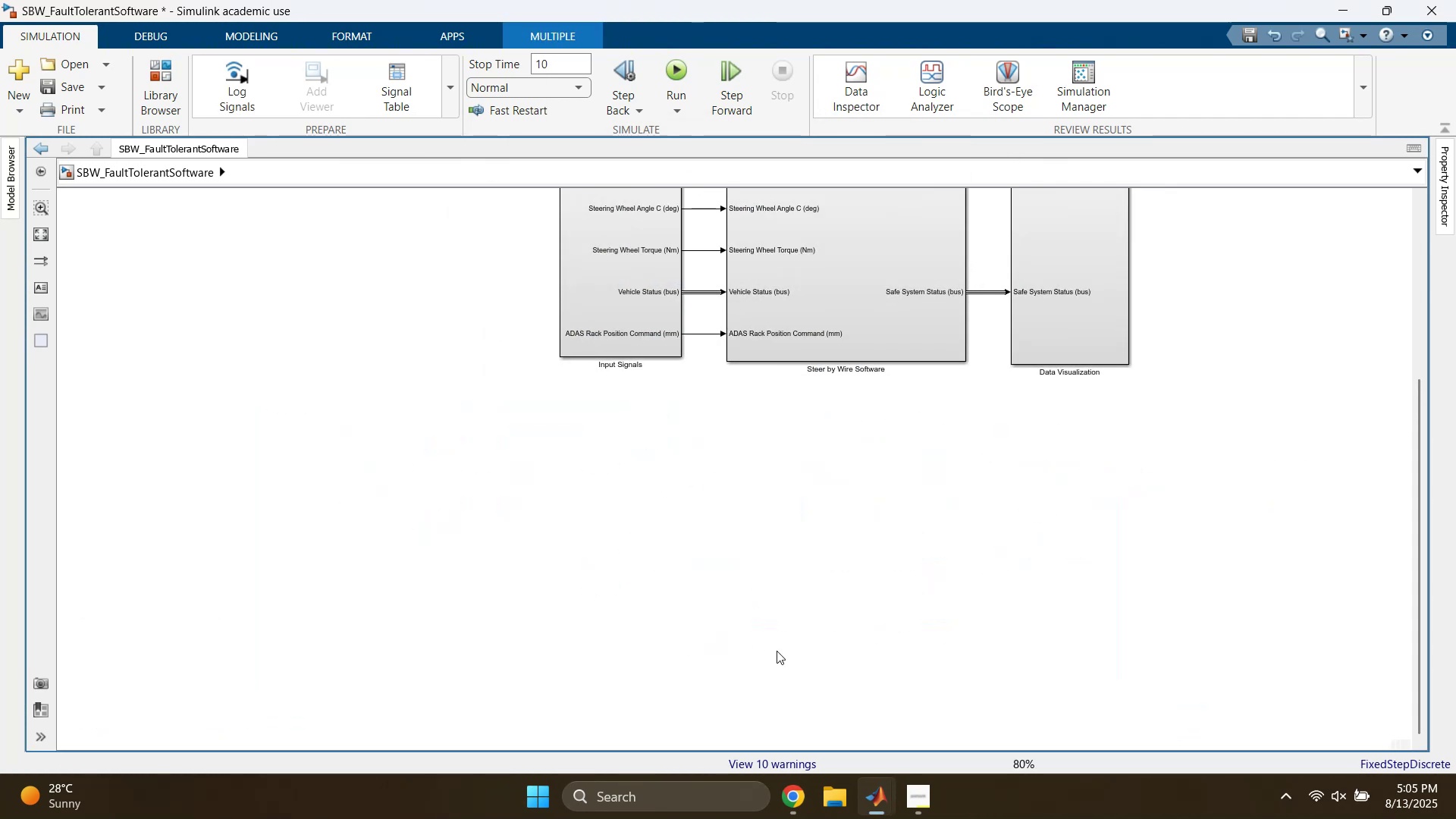 
left_click([881, 791])
 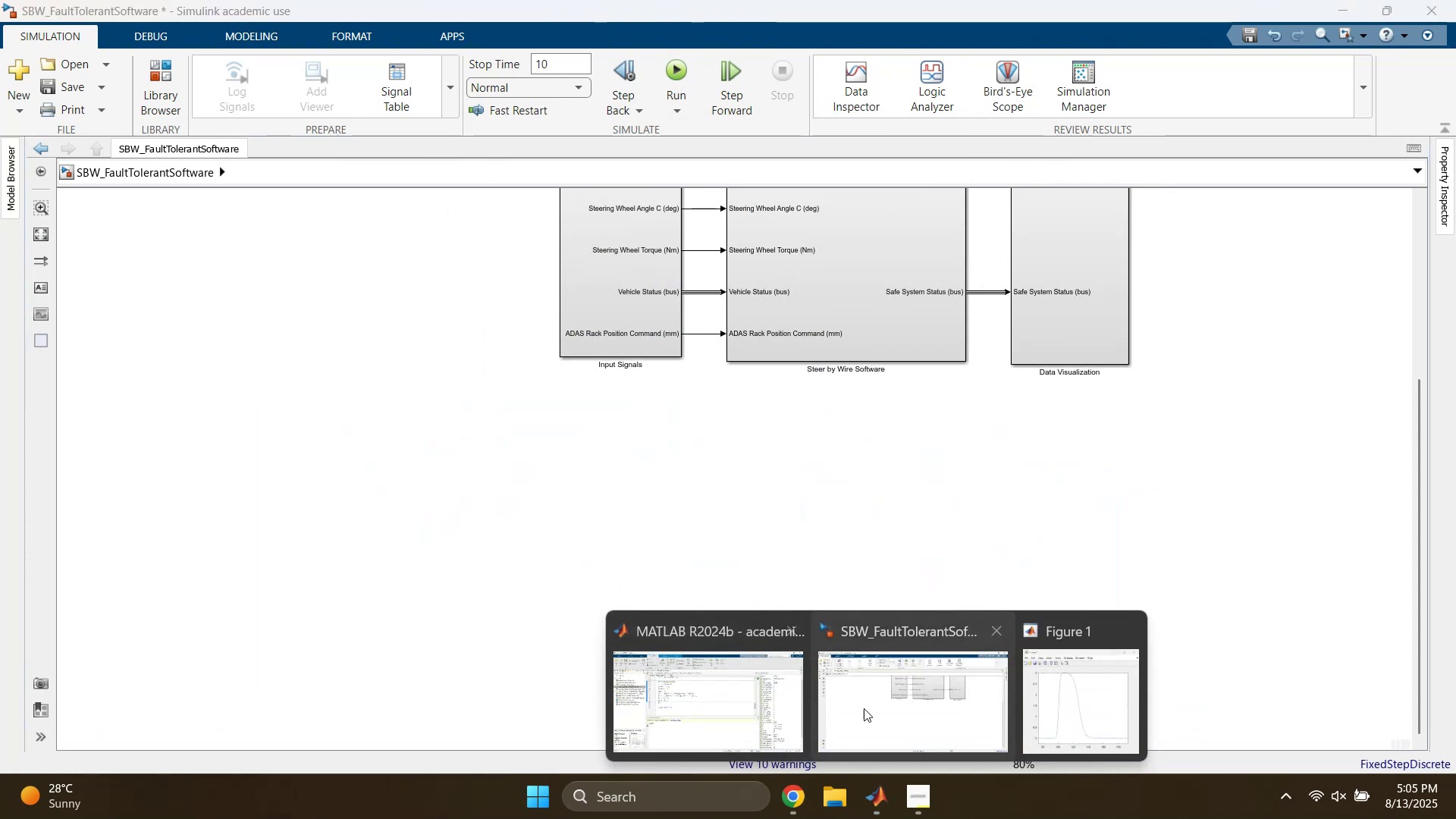 
left_click([706, 689])
 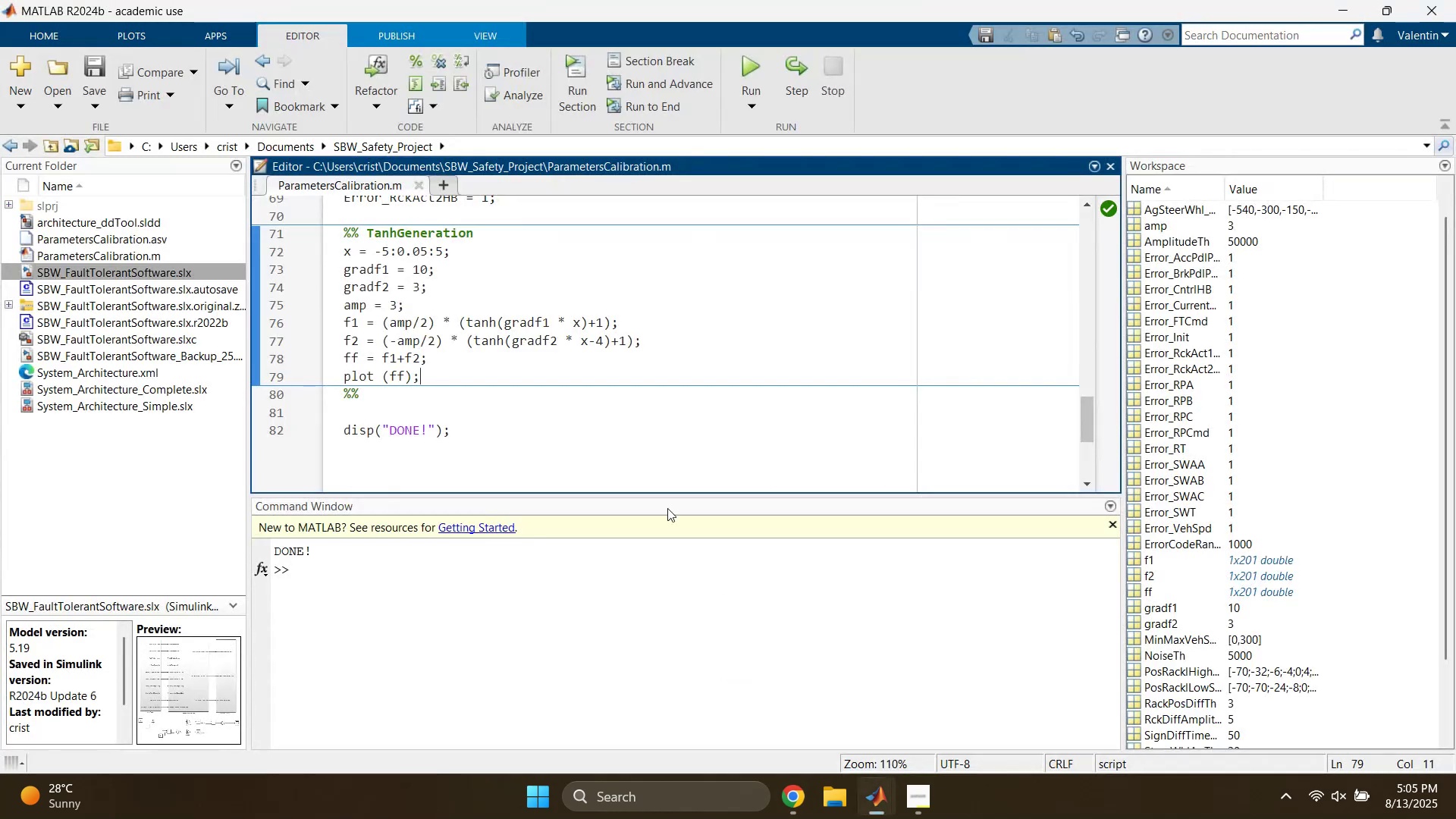 
left_click([536, 378])
 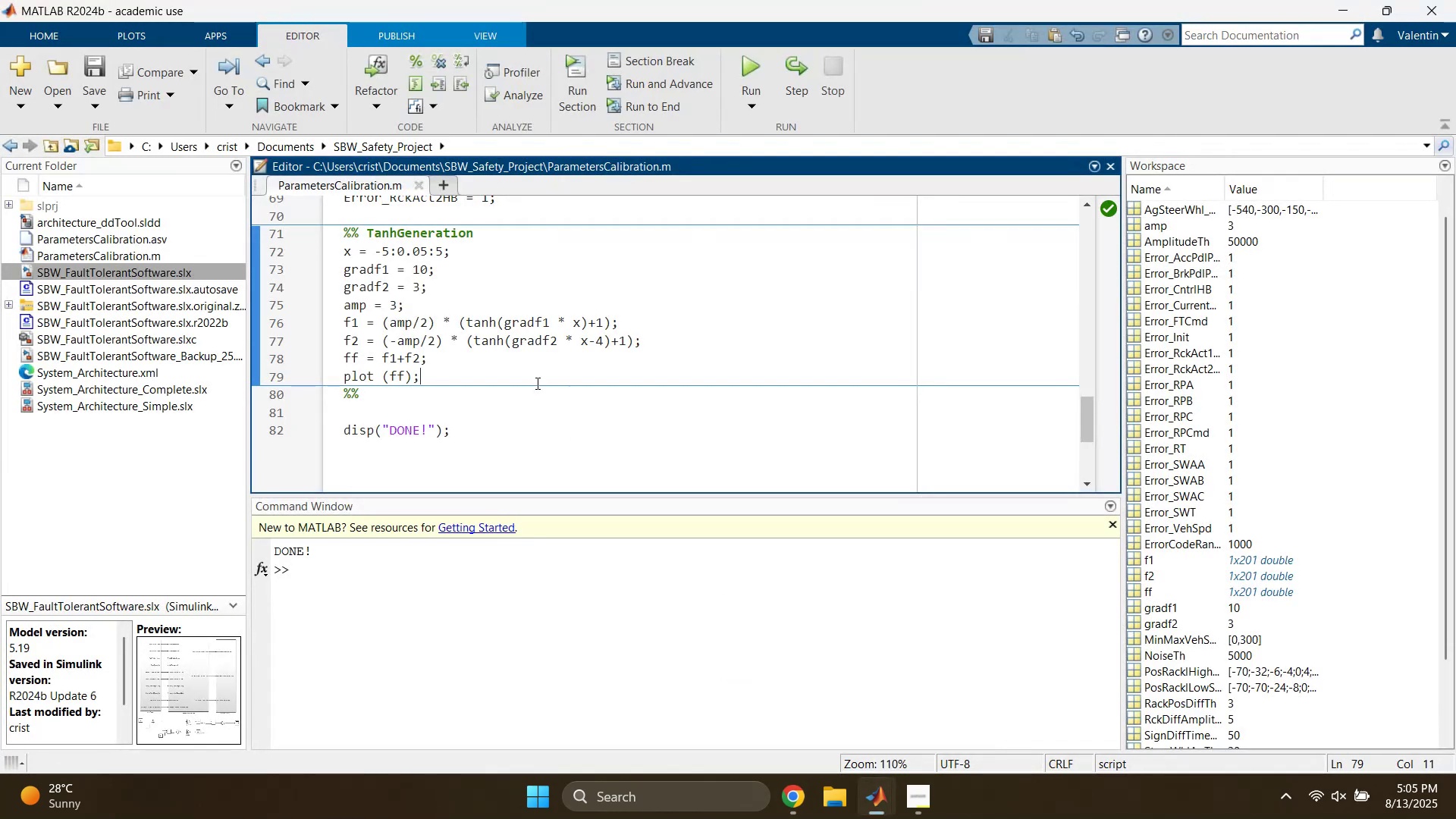 
scroll: coordinate [536, 383], scroll_direction: up, amount: 1.0
 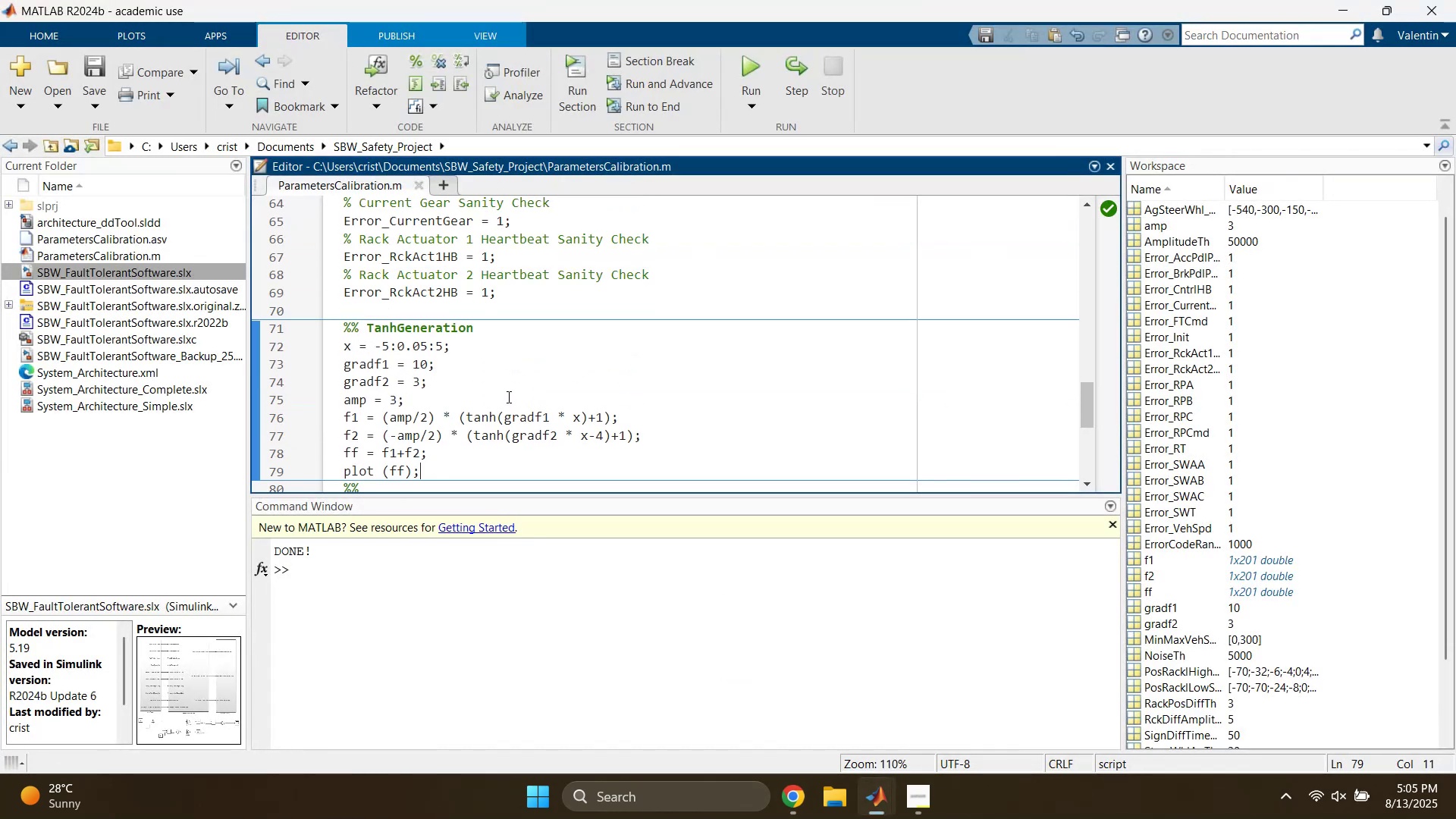 
scroll: coordinate [500, 406], scroll_direction: down, amount: 1.0
 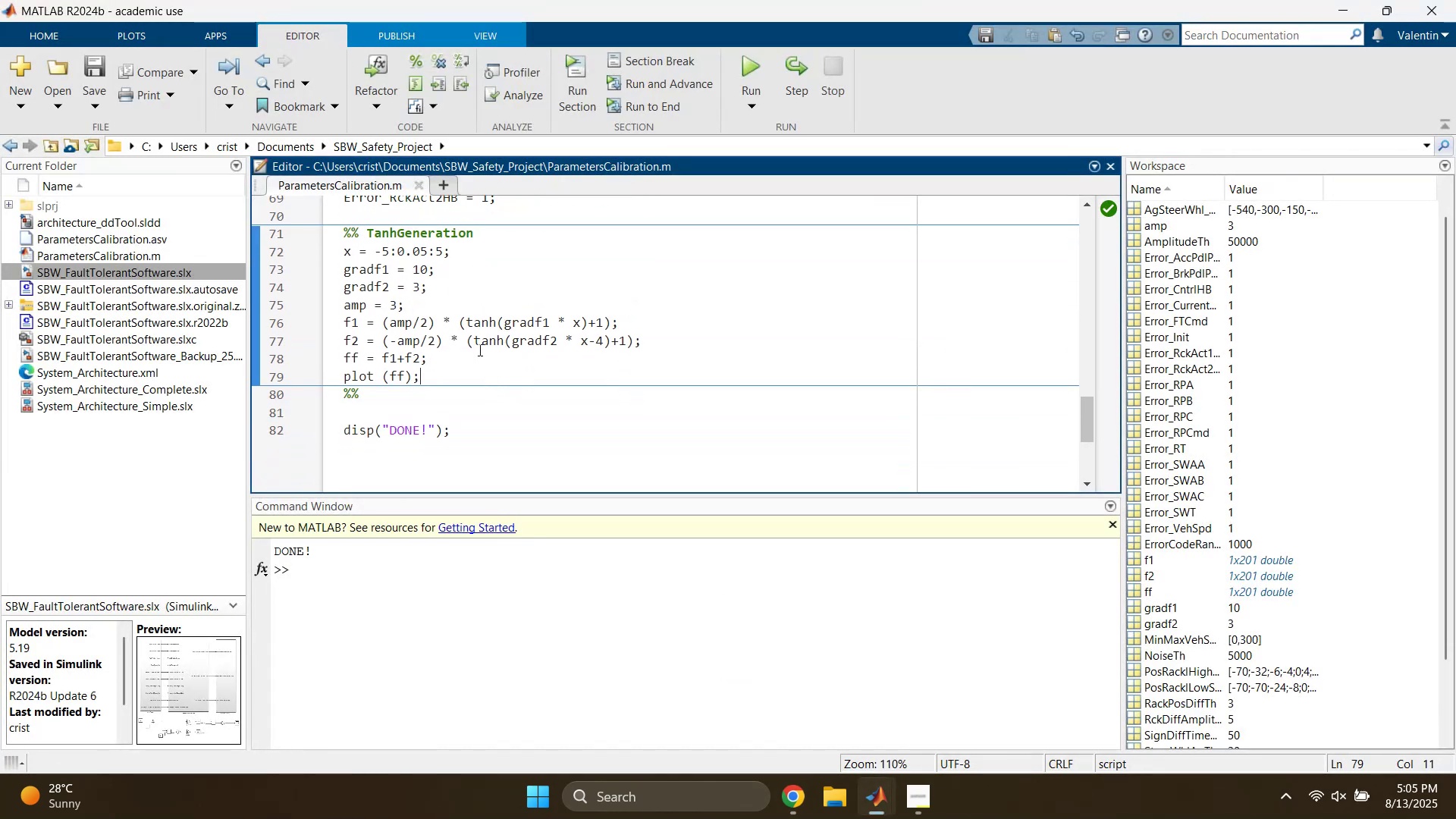 
left_click([480, 347])
 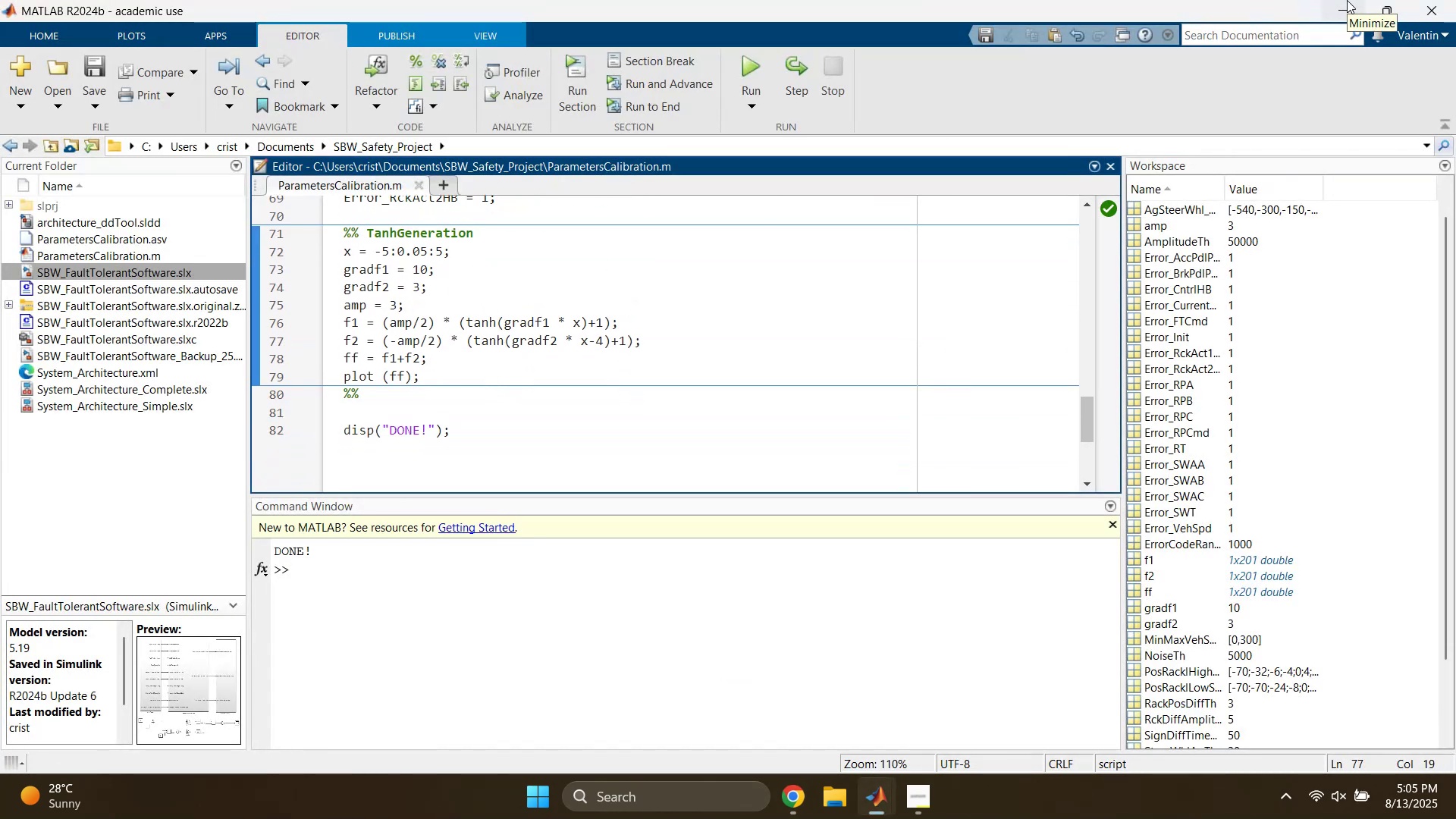 
wait(10.94)
 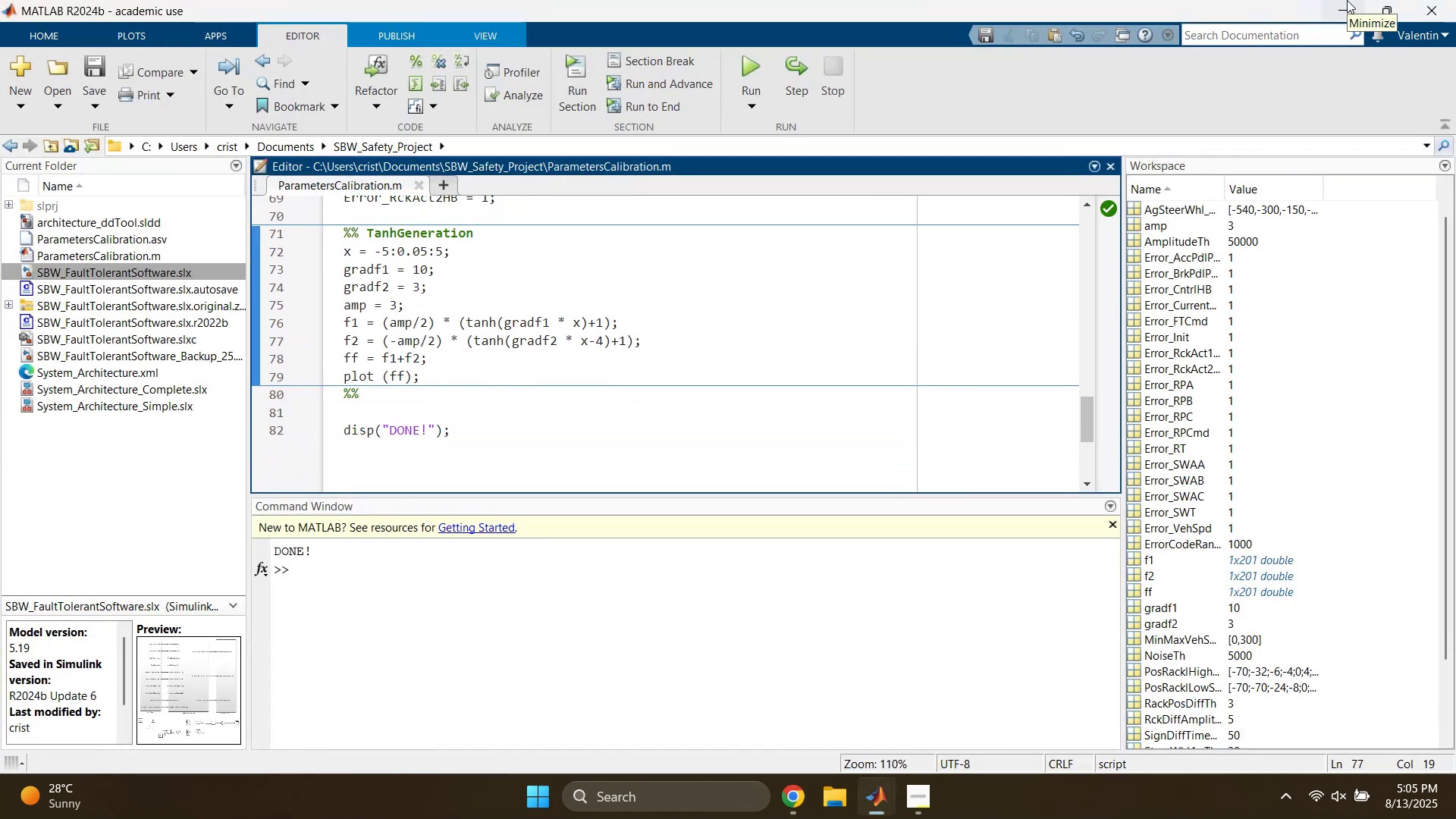 
left_click([1344, 3])
 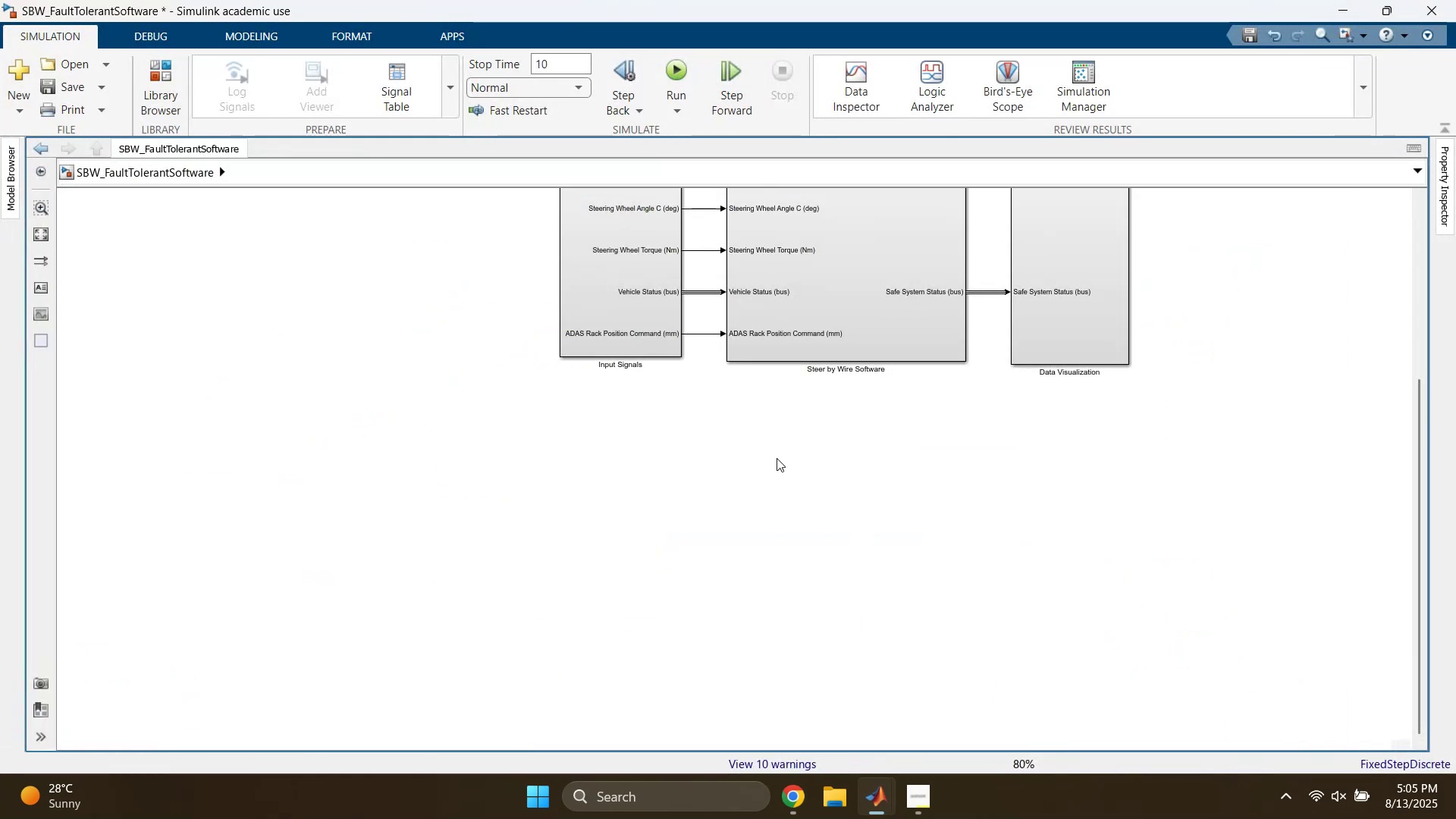 
left_click([773, 461])
 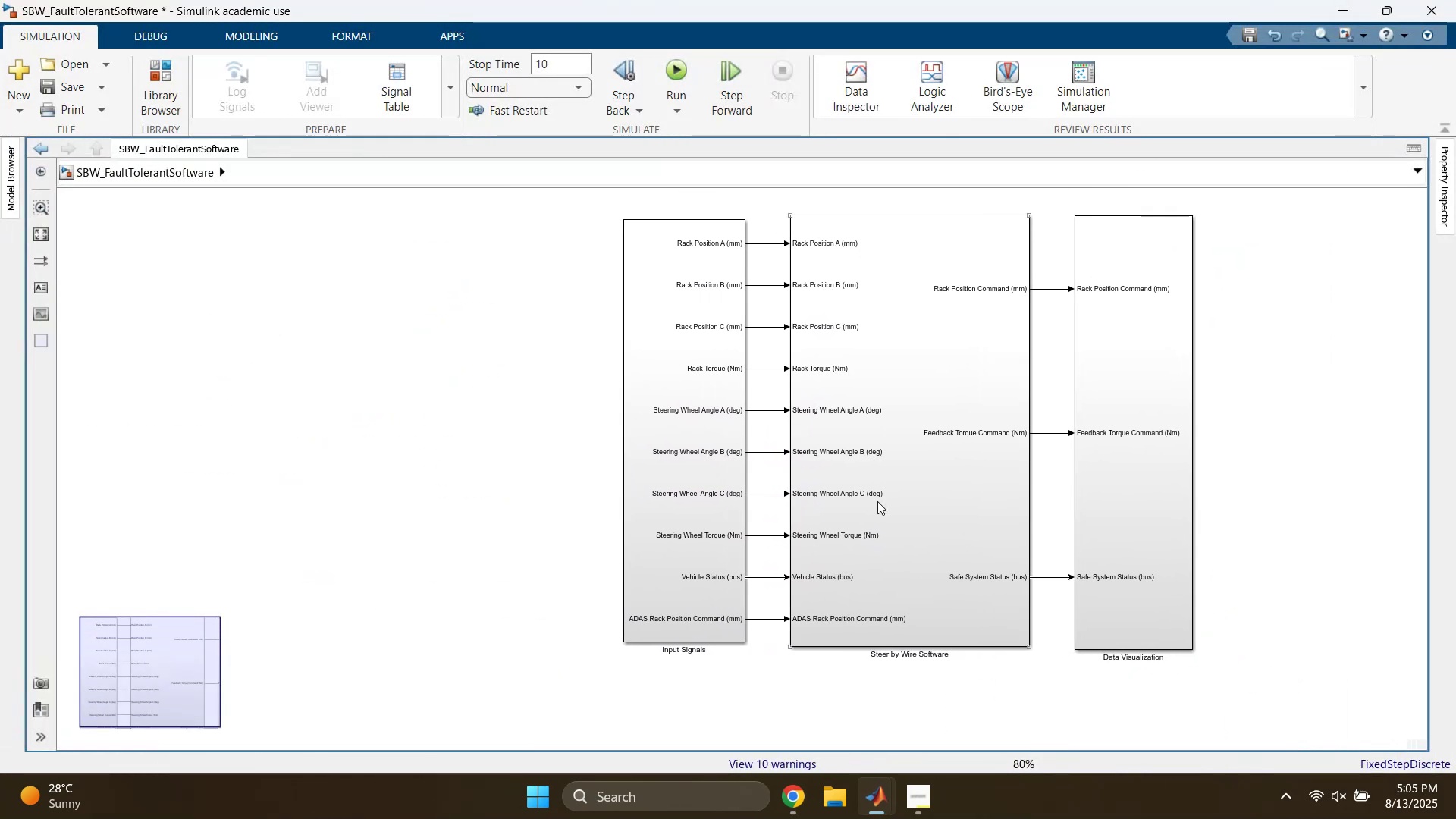 
double_click([681, 392])
 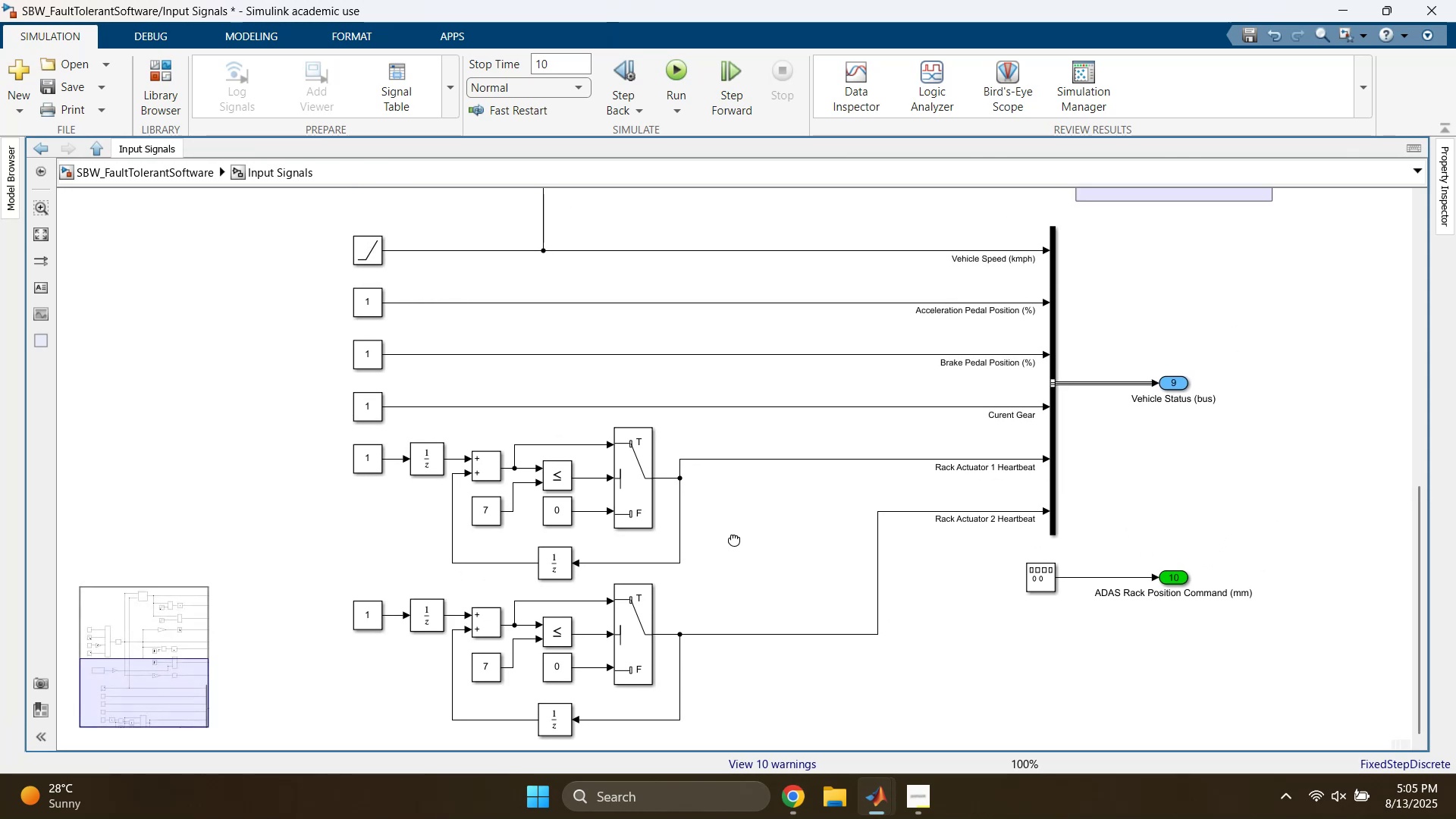 
scroll: coordinate [744, 529], scroll_direction: down, amount: 1.0
 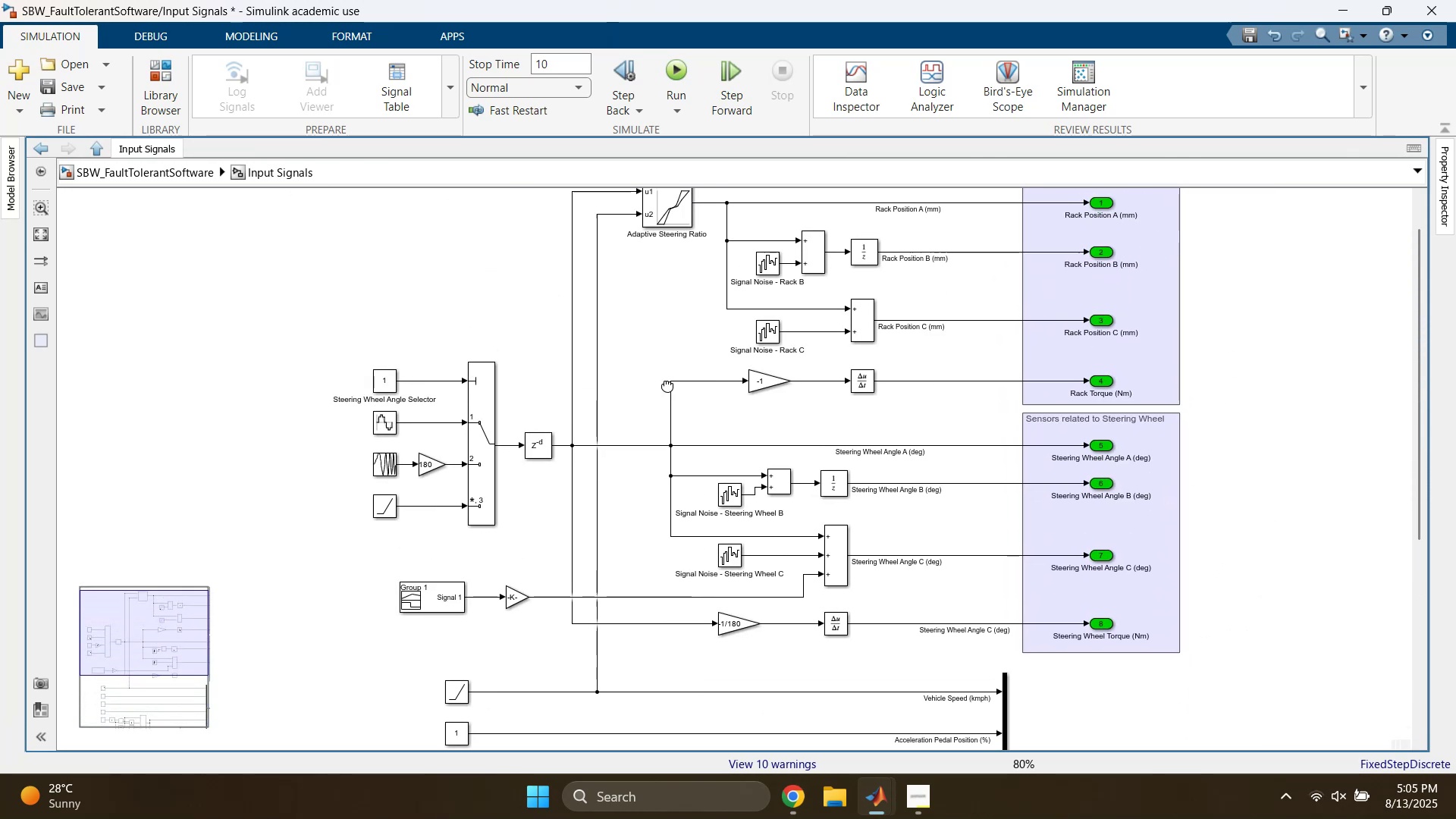 
scroll: coordinate [770, 365], scroll_direction: up, amount: 2.0
 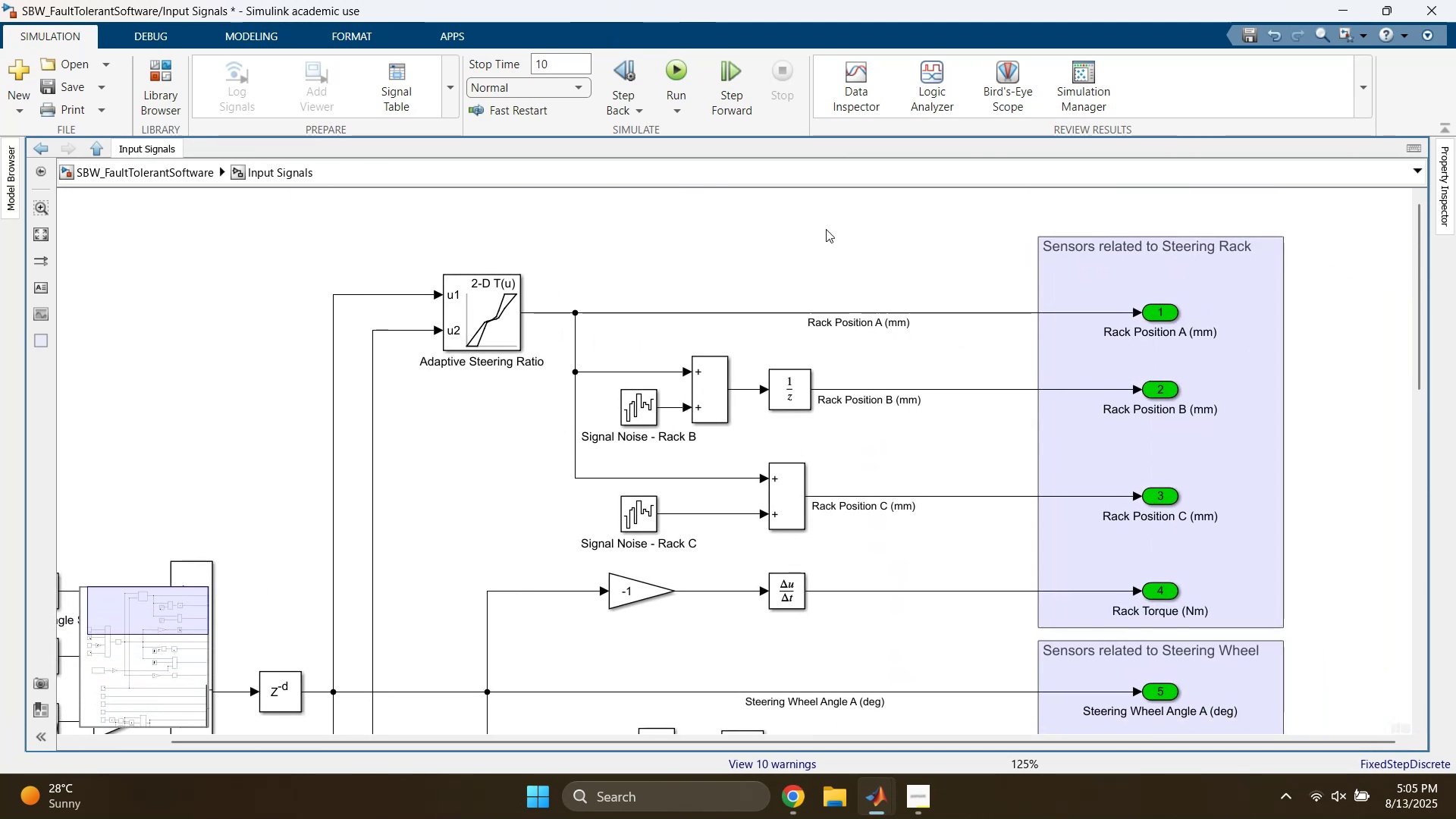 
left_click_drag(start_coordinate=[425, 214], to_coordinate=[449, 336])
 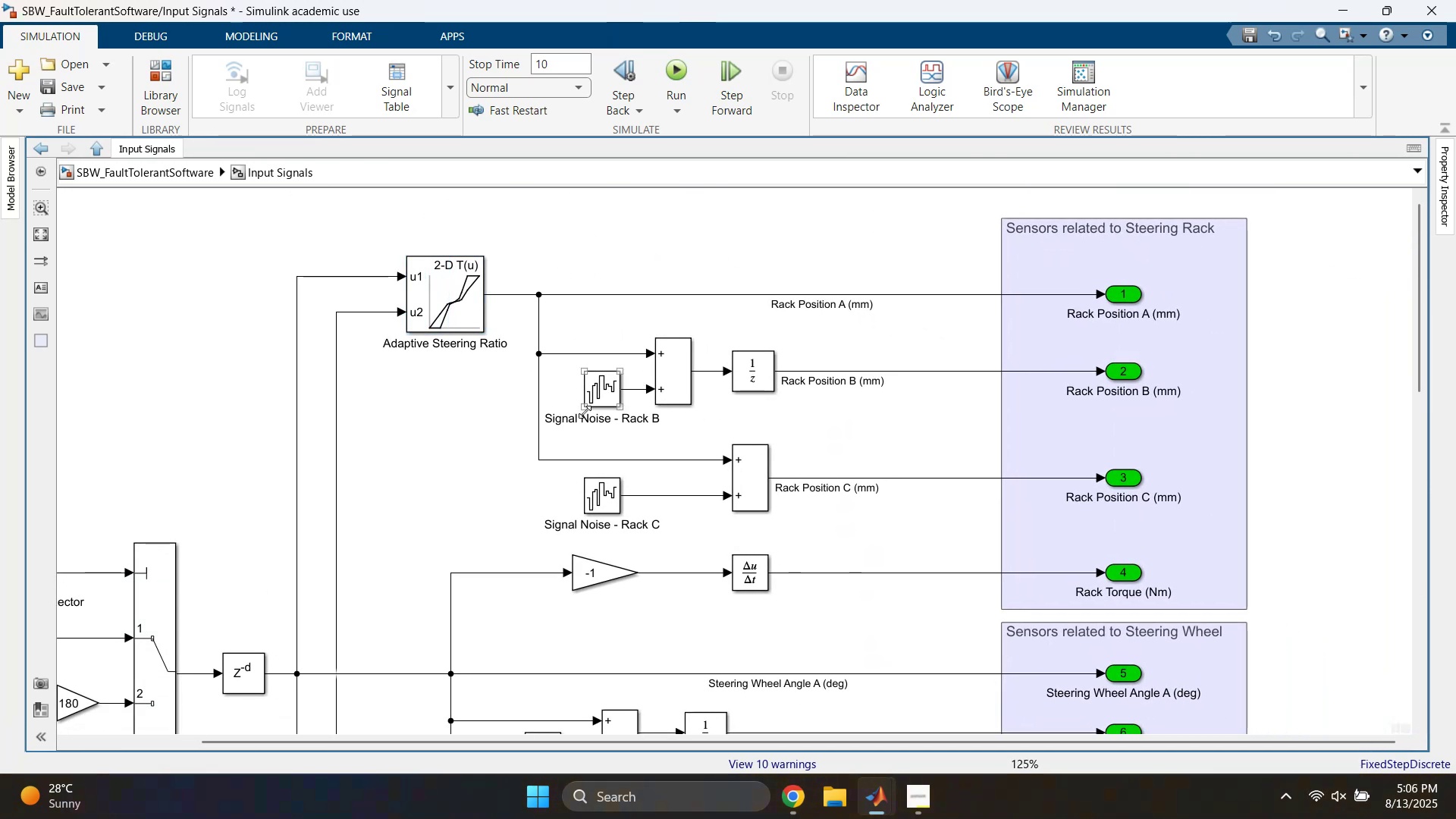 
double_click([454, 301])
 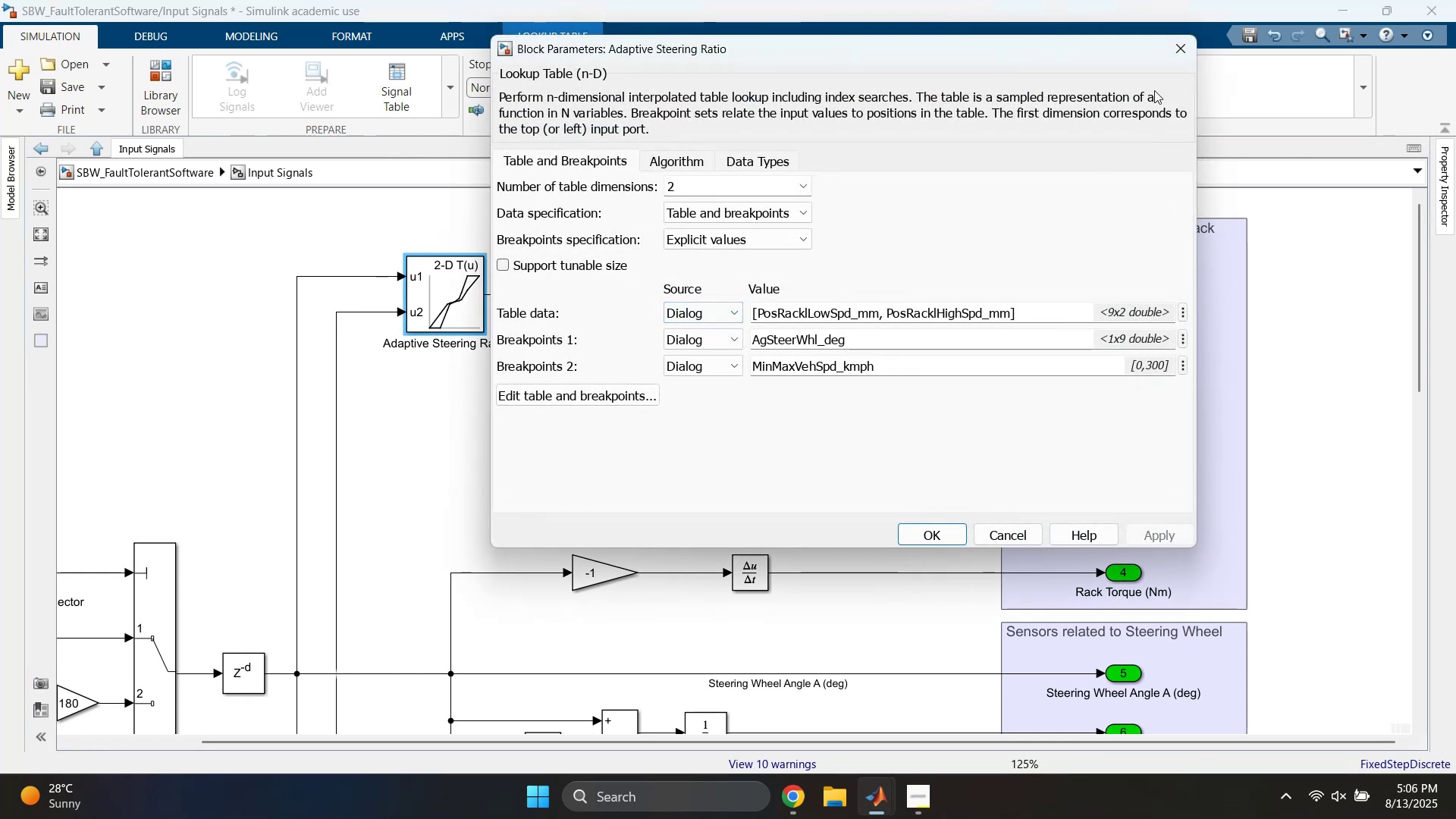 
left_click([1169, 42])
 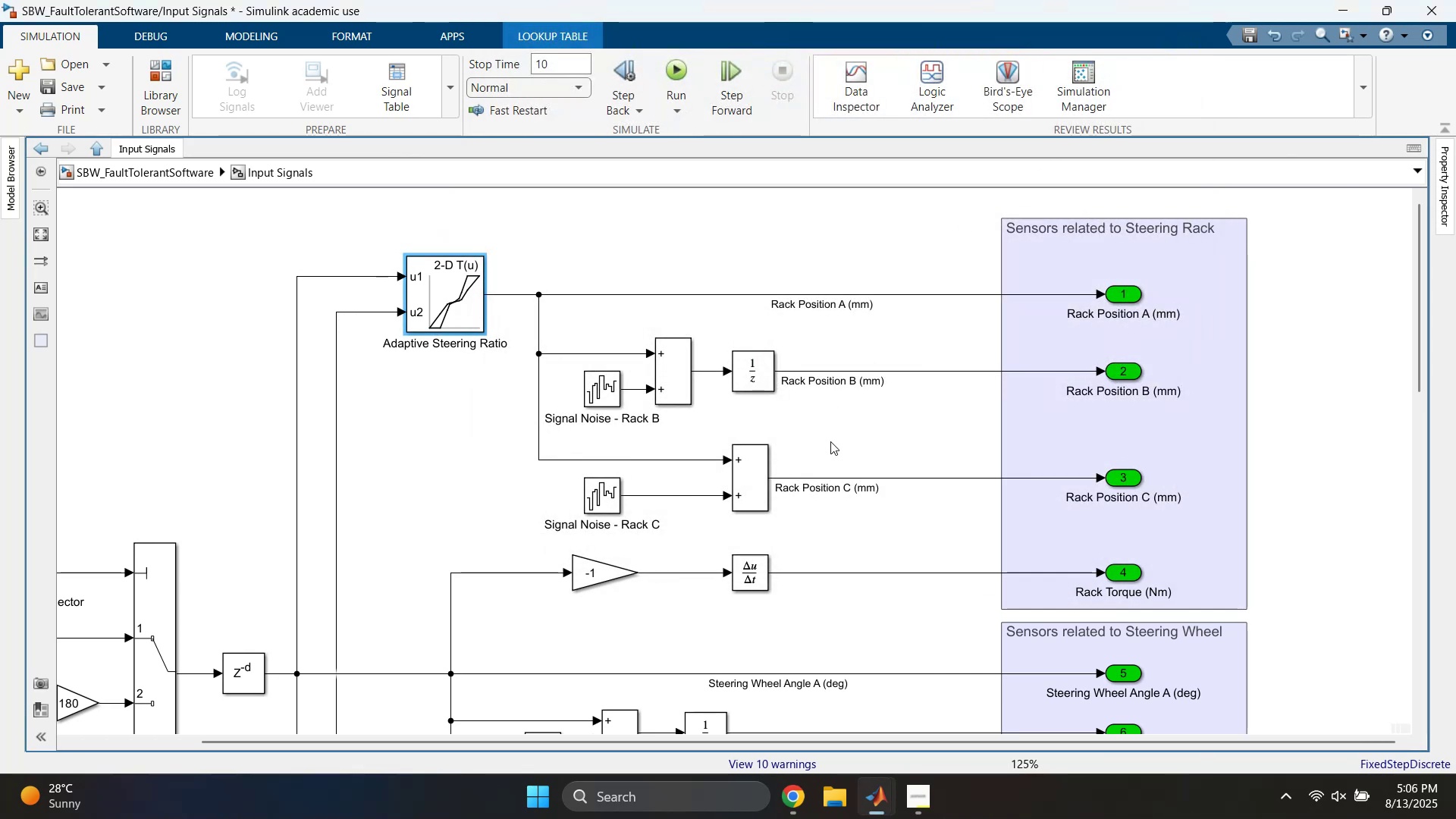 
left_click_drag(start_coordinate=[885, 429], to_coordinate=[747, 526])
 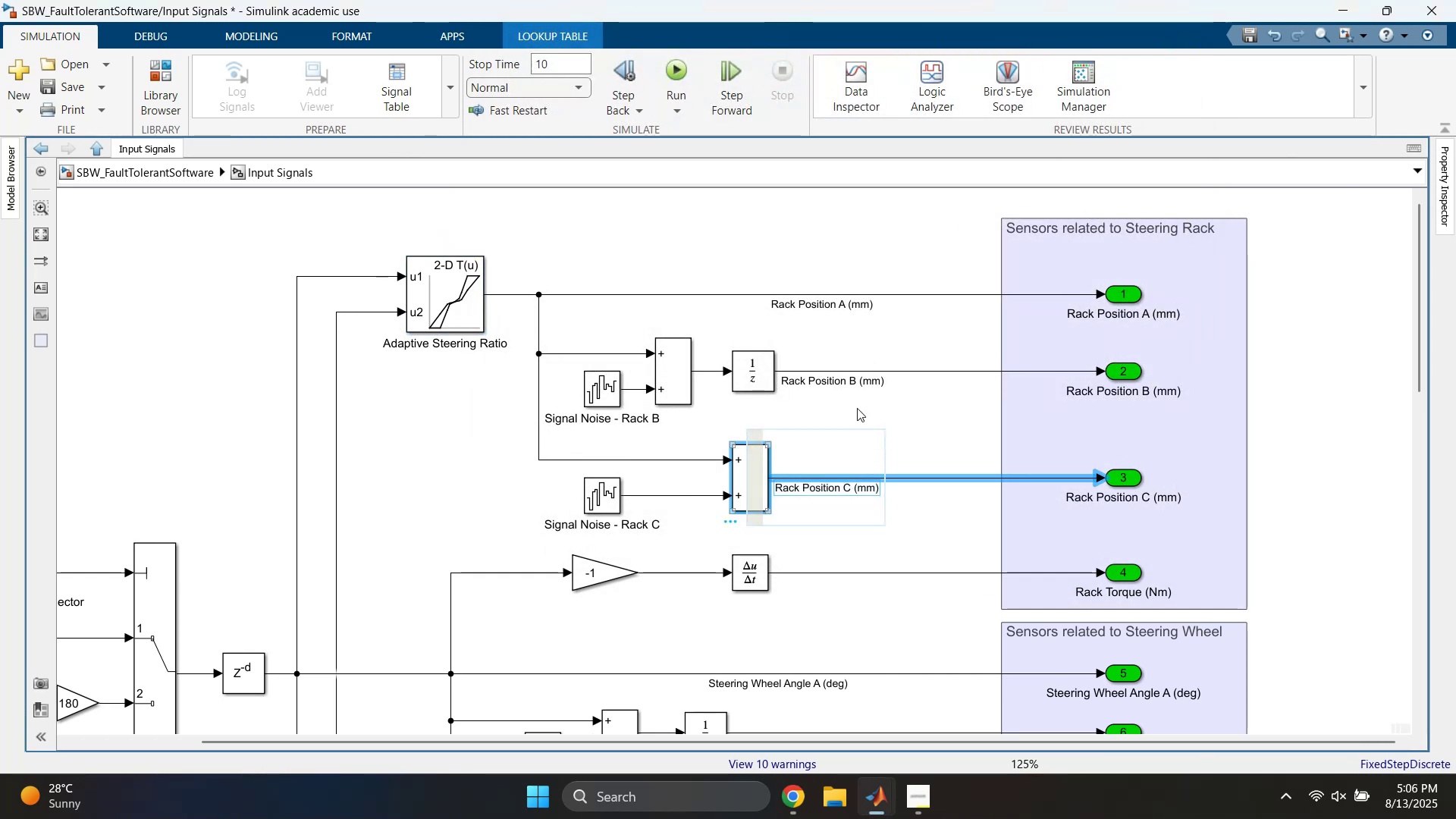 
left_click_drag(start_coordinate=[937, 336], to_coordinate=[937, 362])
 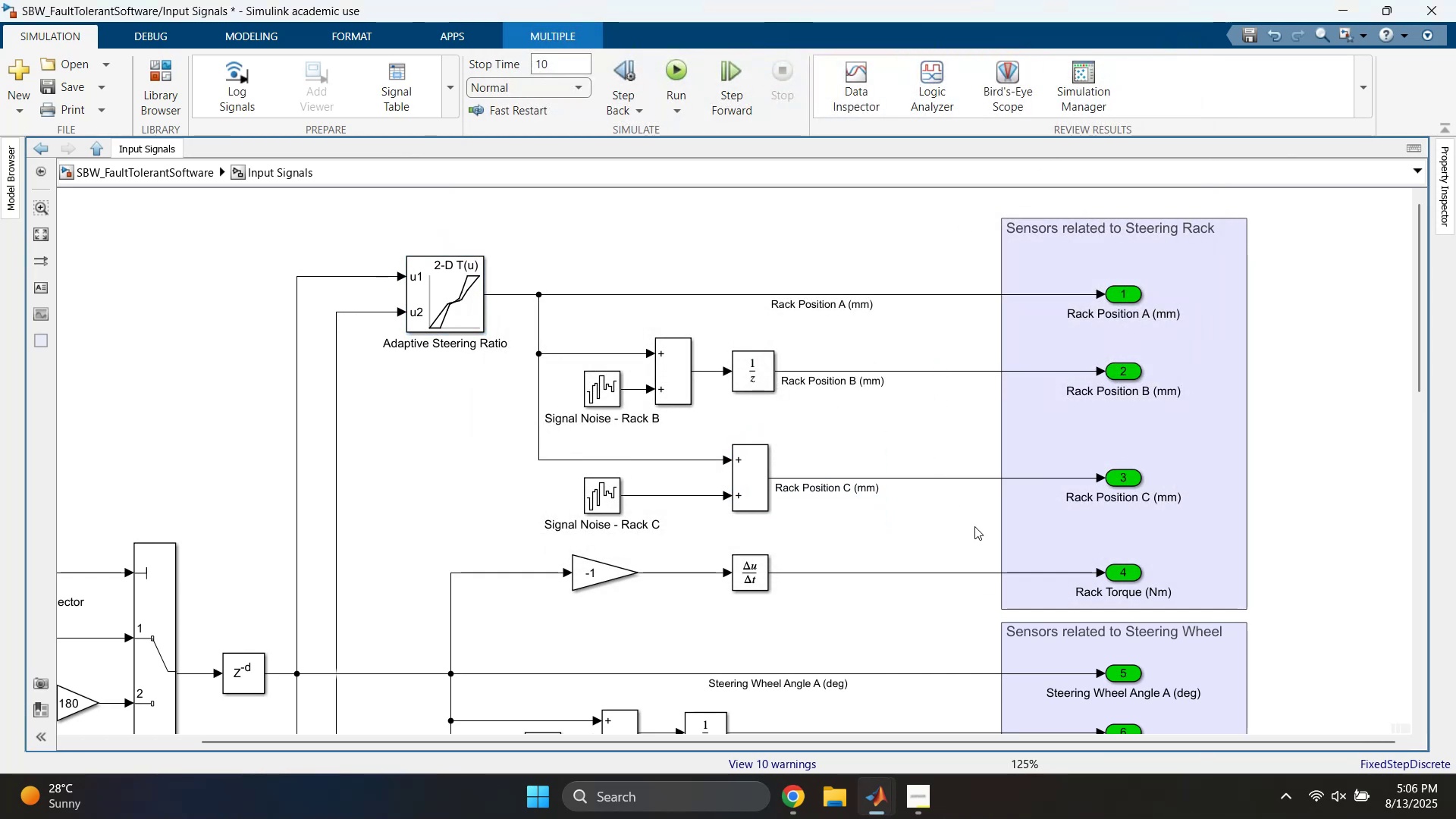 
scroll: coordinate [1096, 485], scroll_direction: down, amount: 3.0
 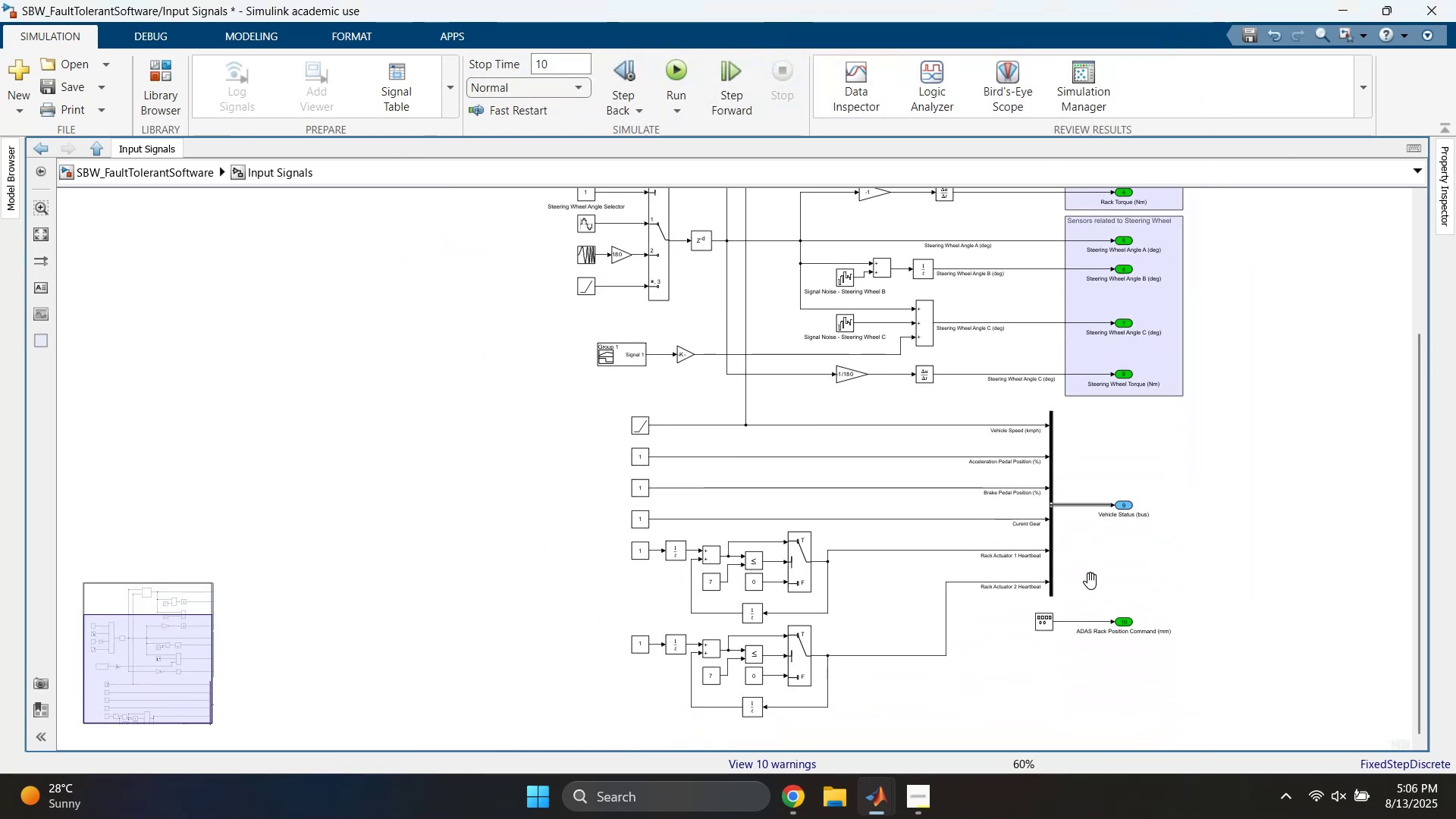 
scroll: coordinate [1044, 496], scroll_direction: up, amount: 3.0
 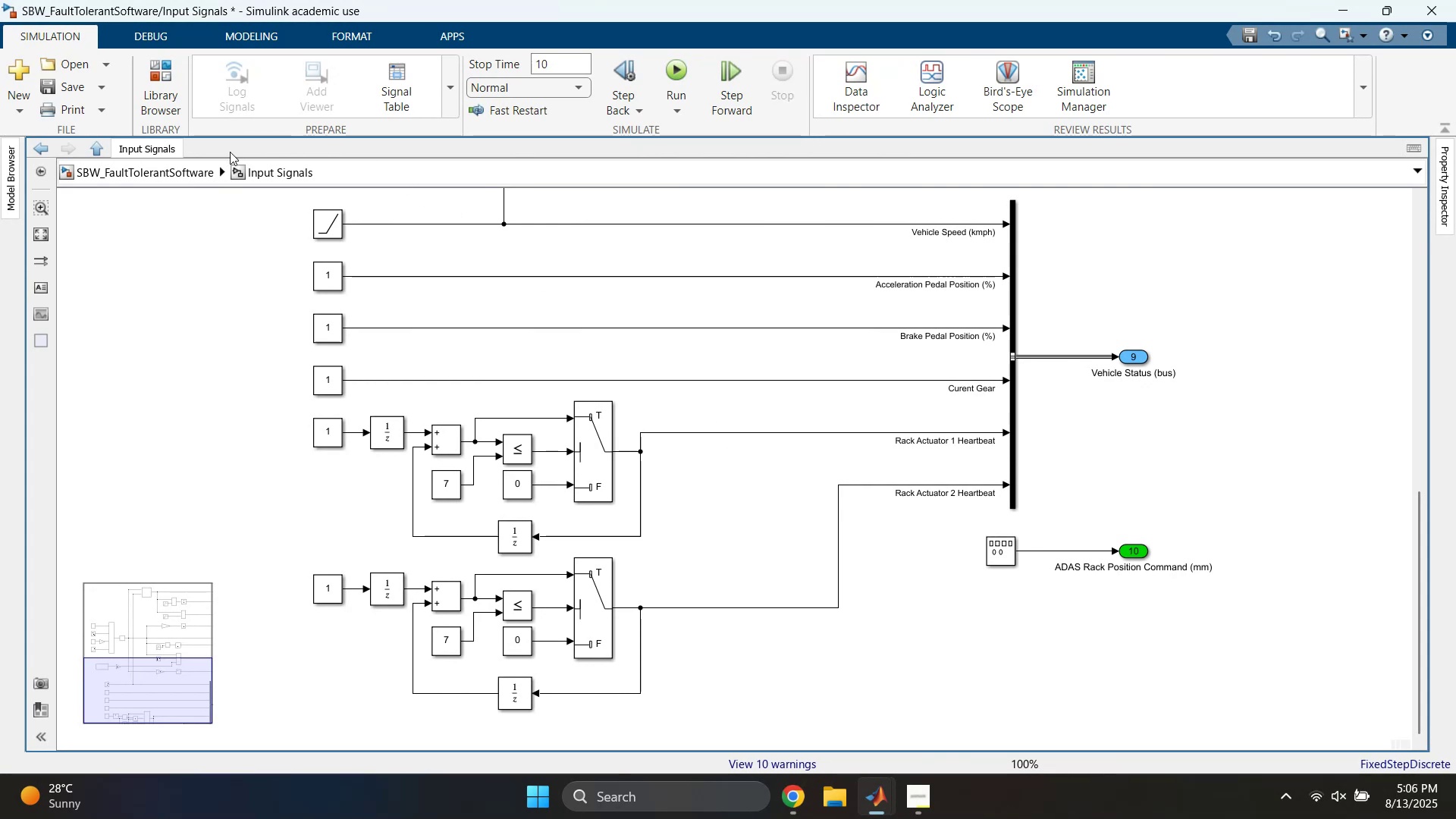 
left_click([164, 177])
 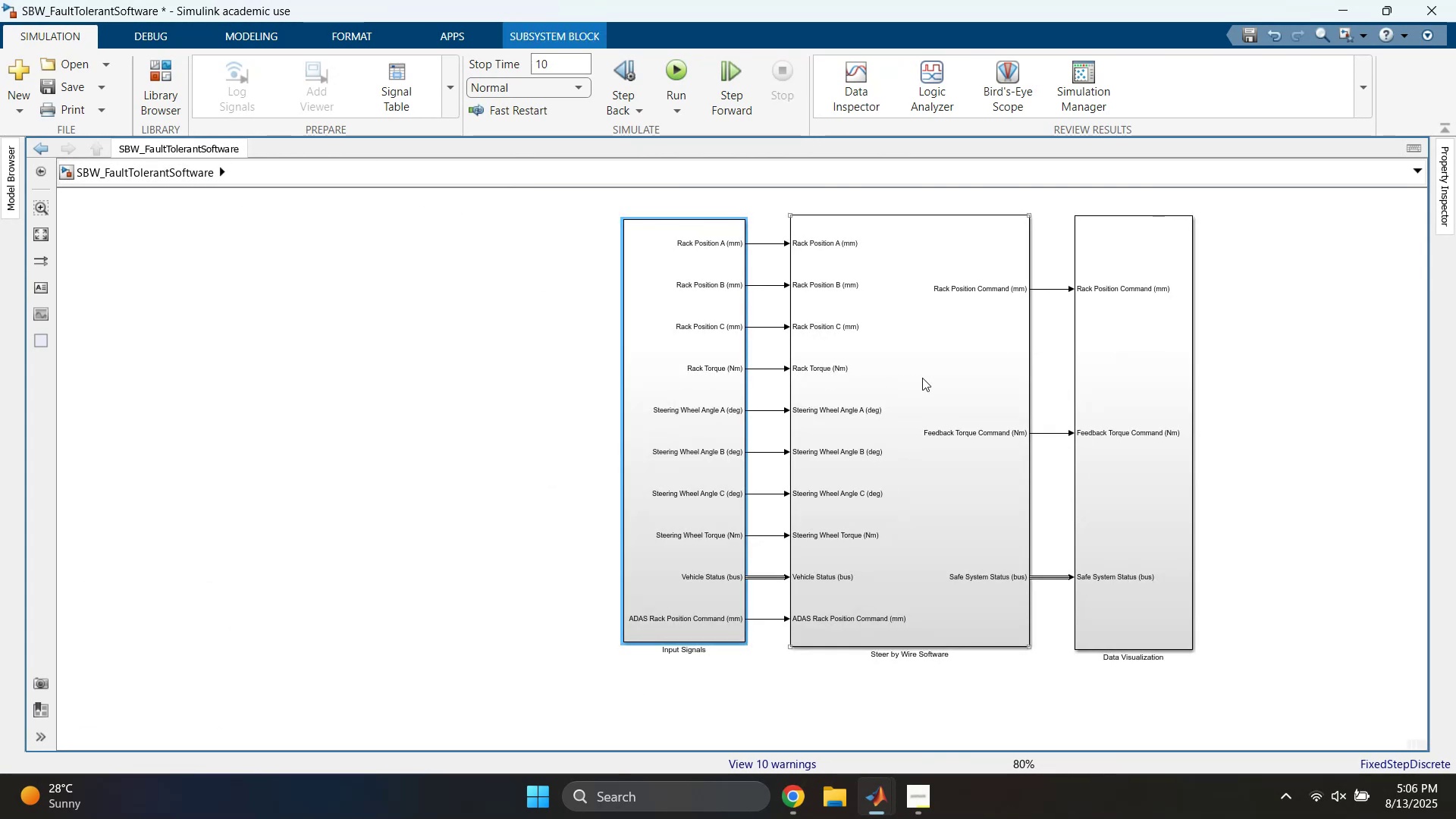 
double_click([928, 375])
 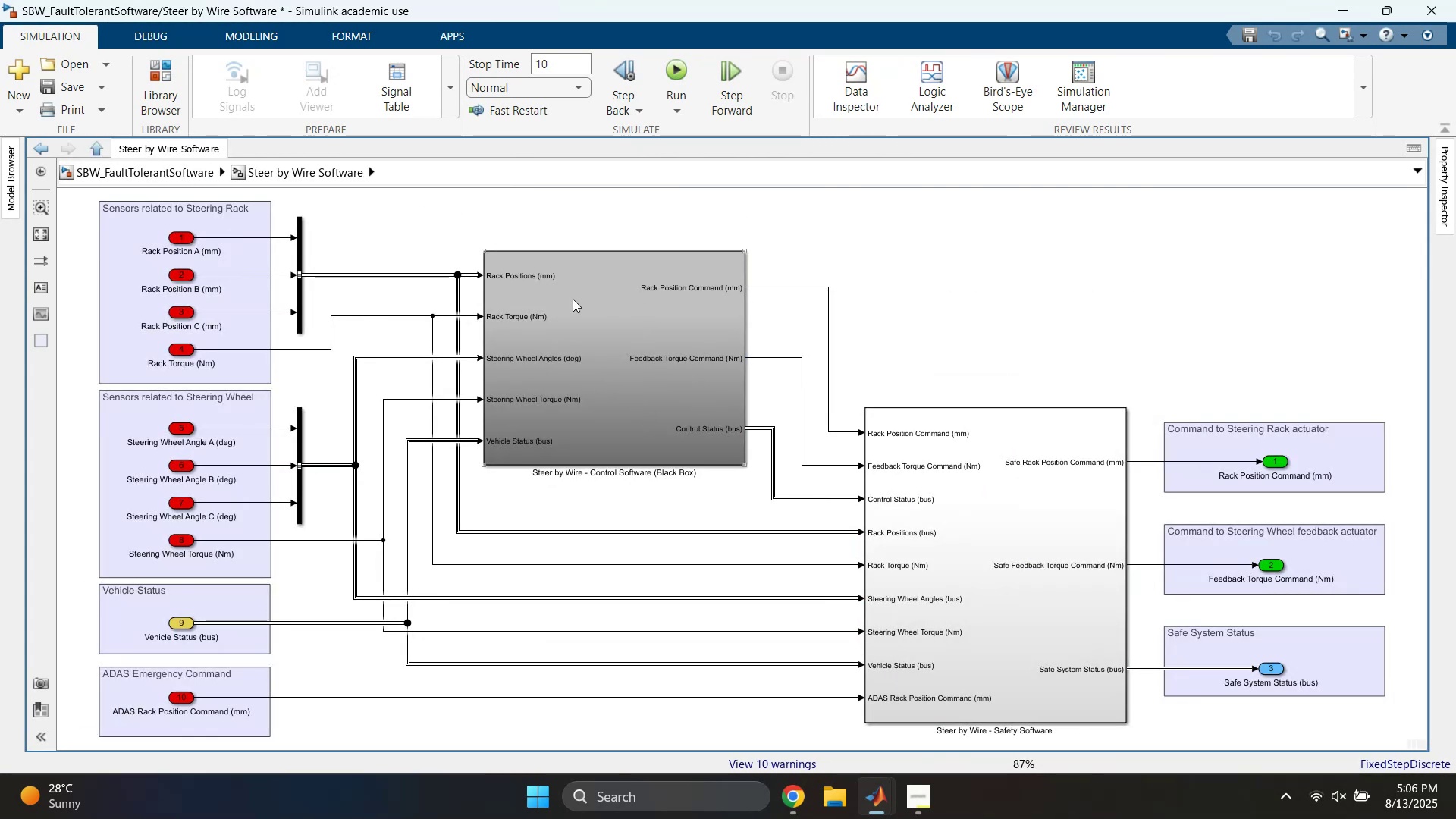 
double_click([642, 379])
 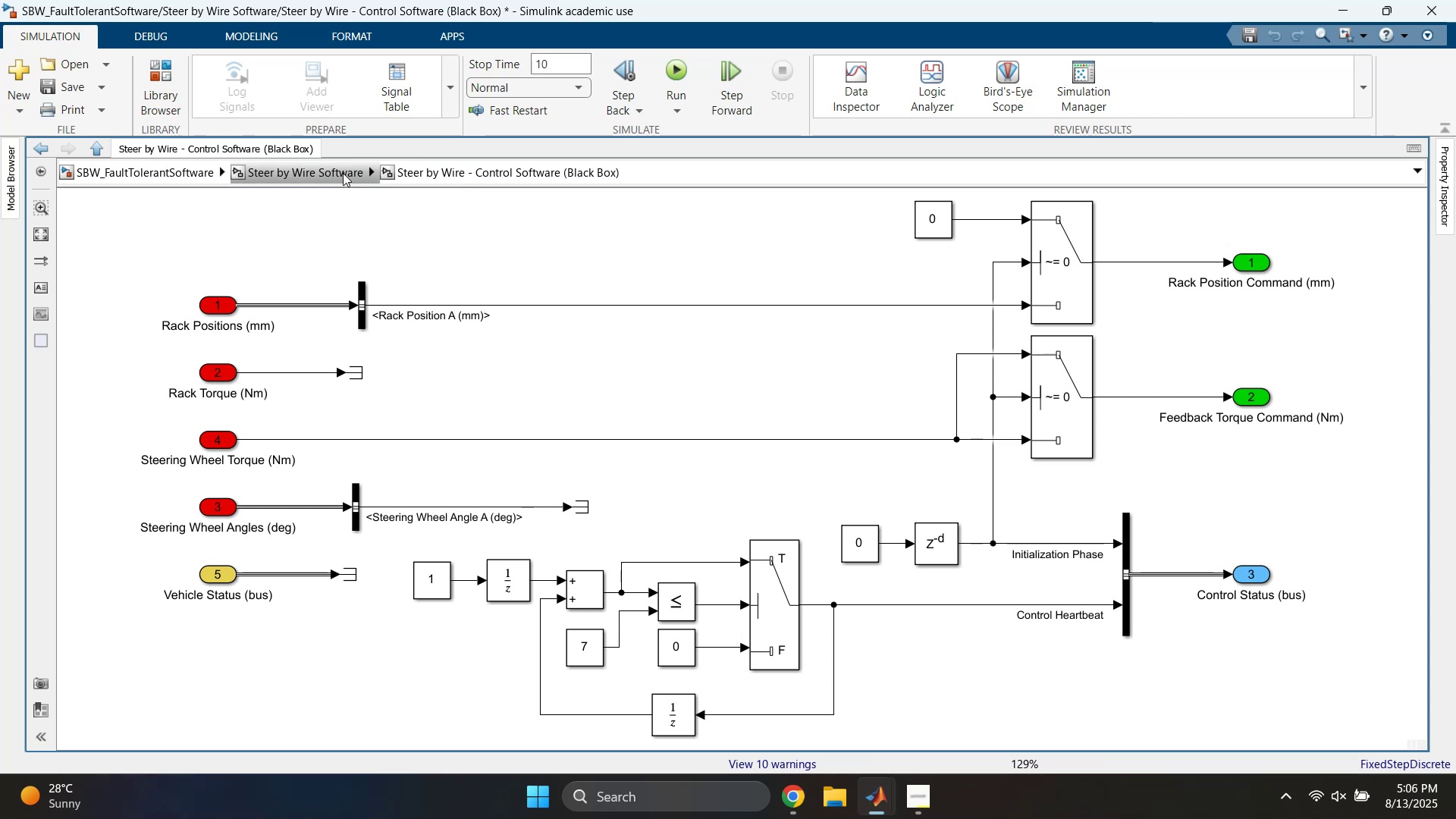 
wait(20.56)
 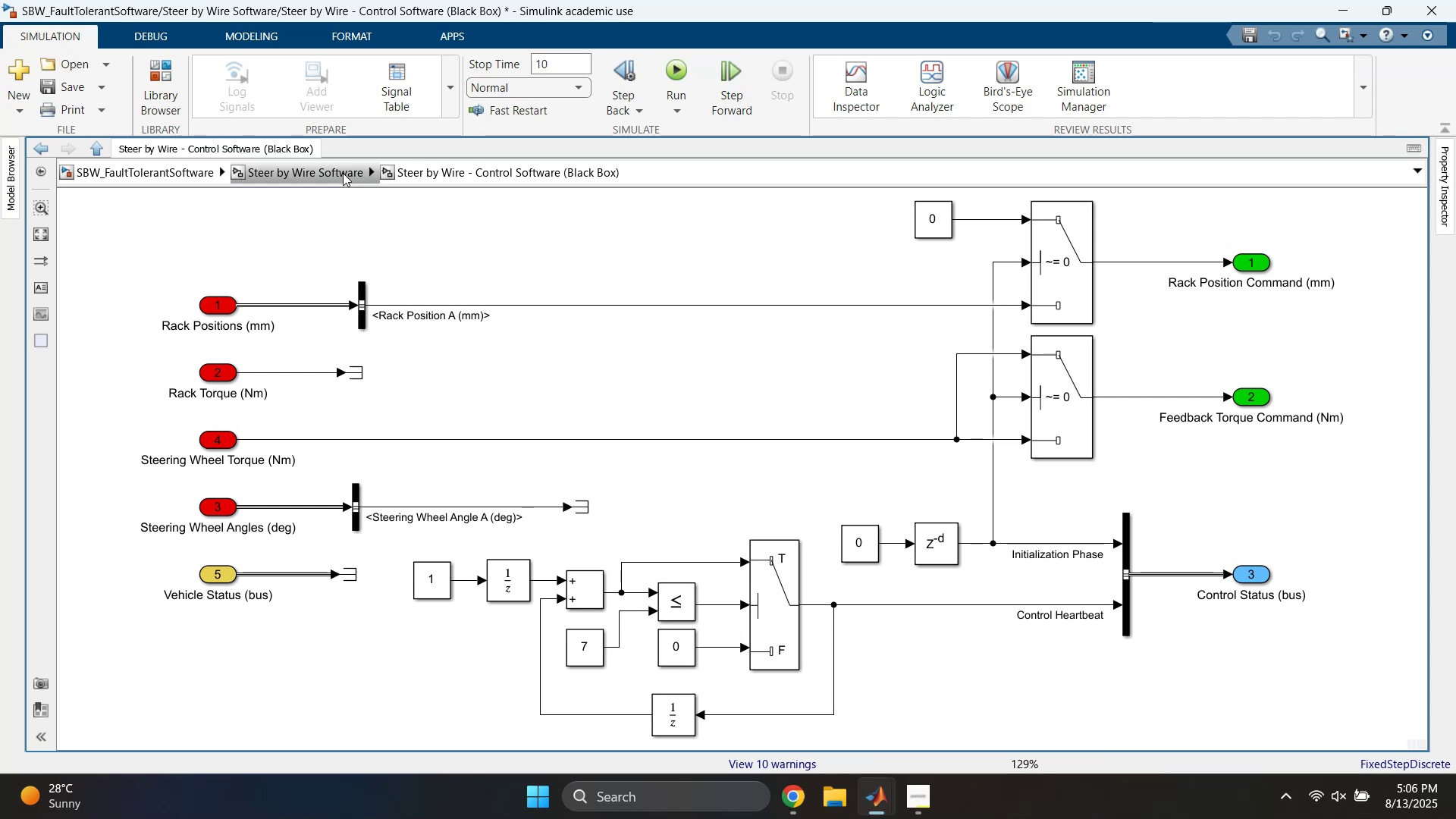 
left_click([598, 232])
 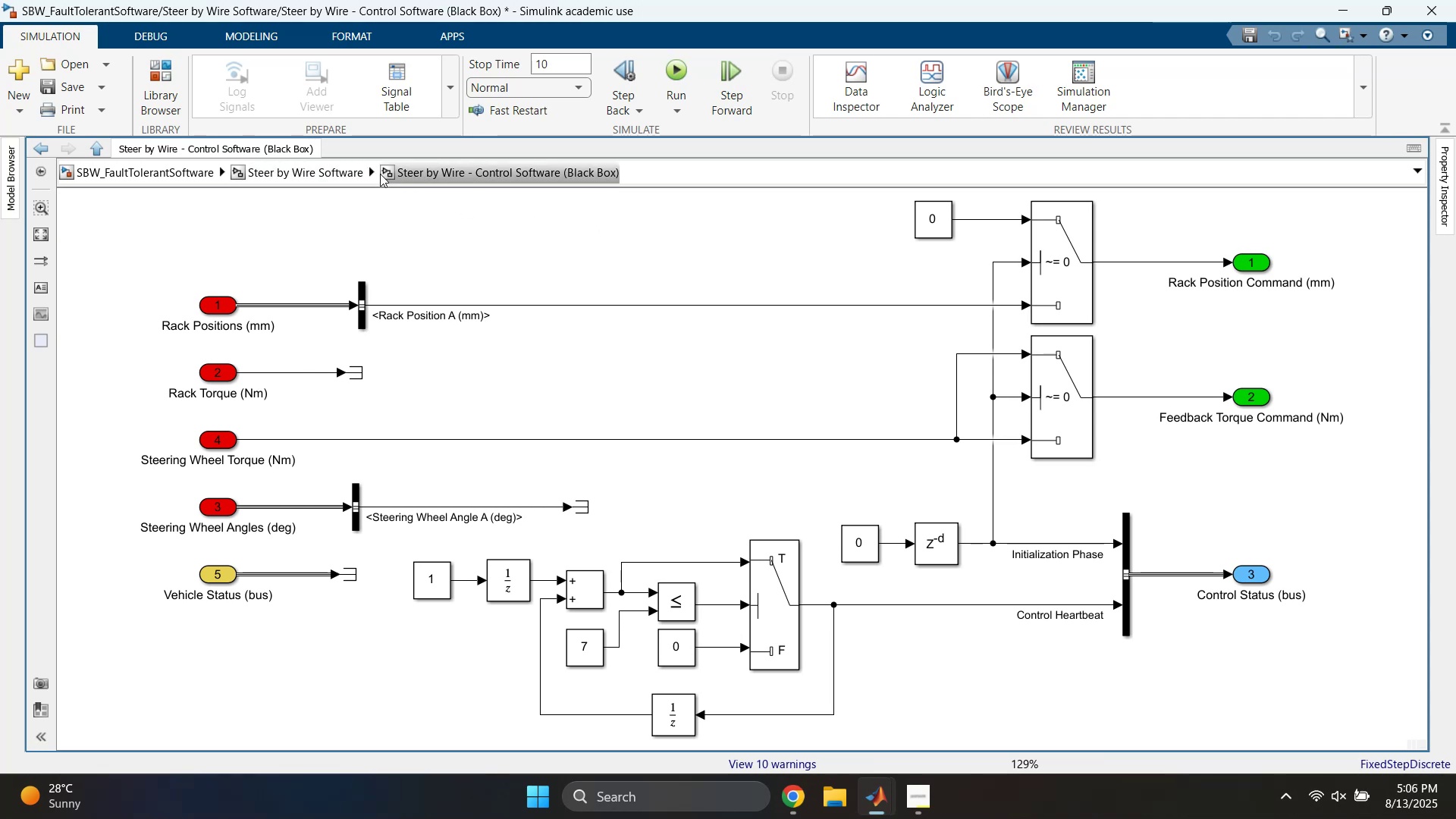 
left_click([359, 170])
 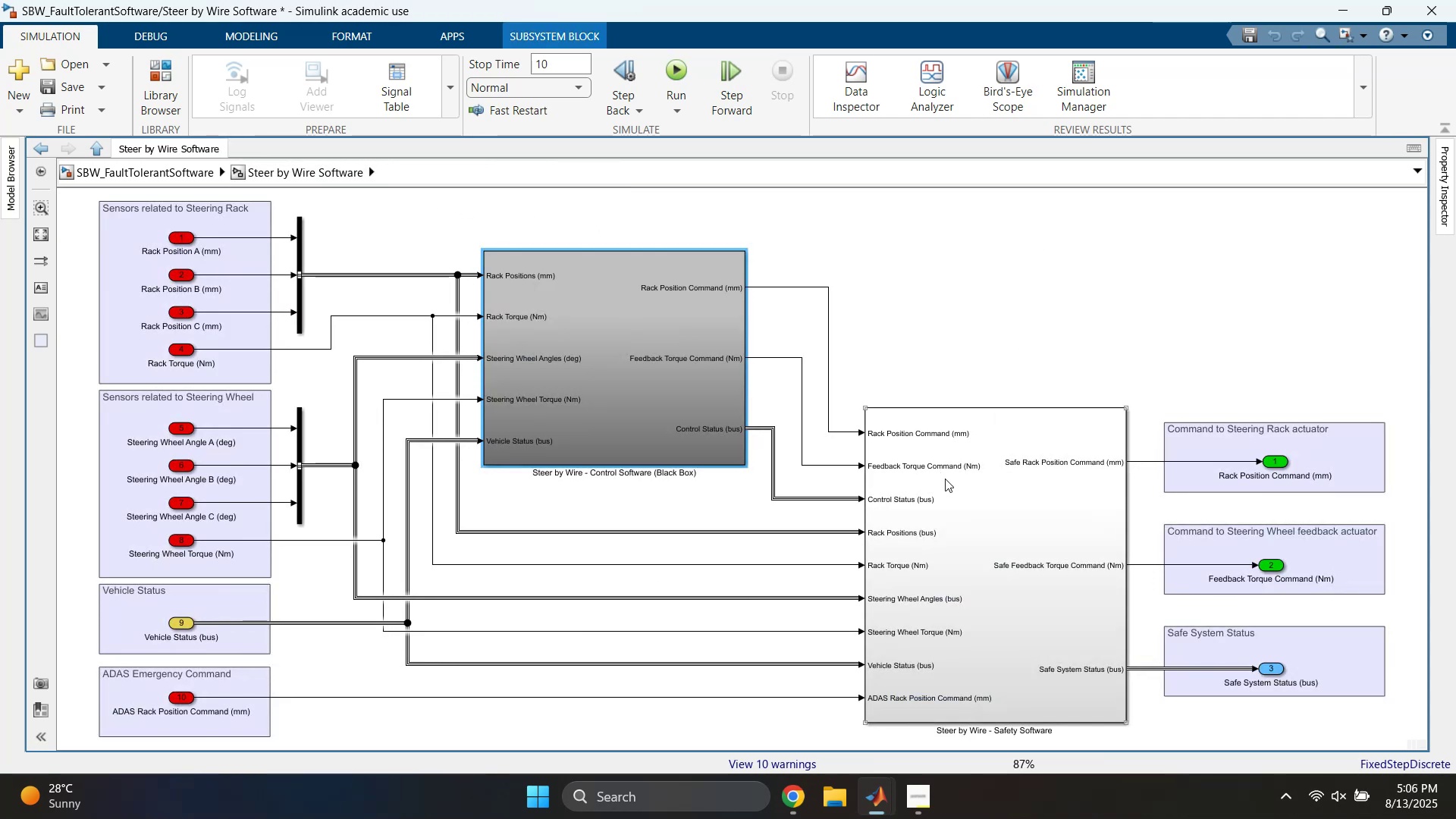 
double_click([1006, 499])
 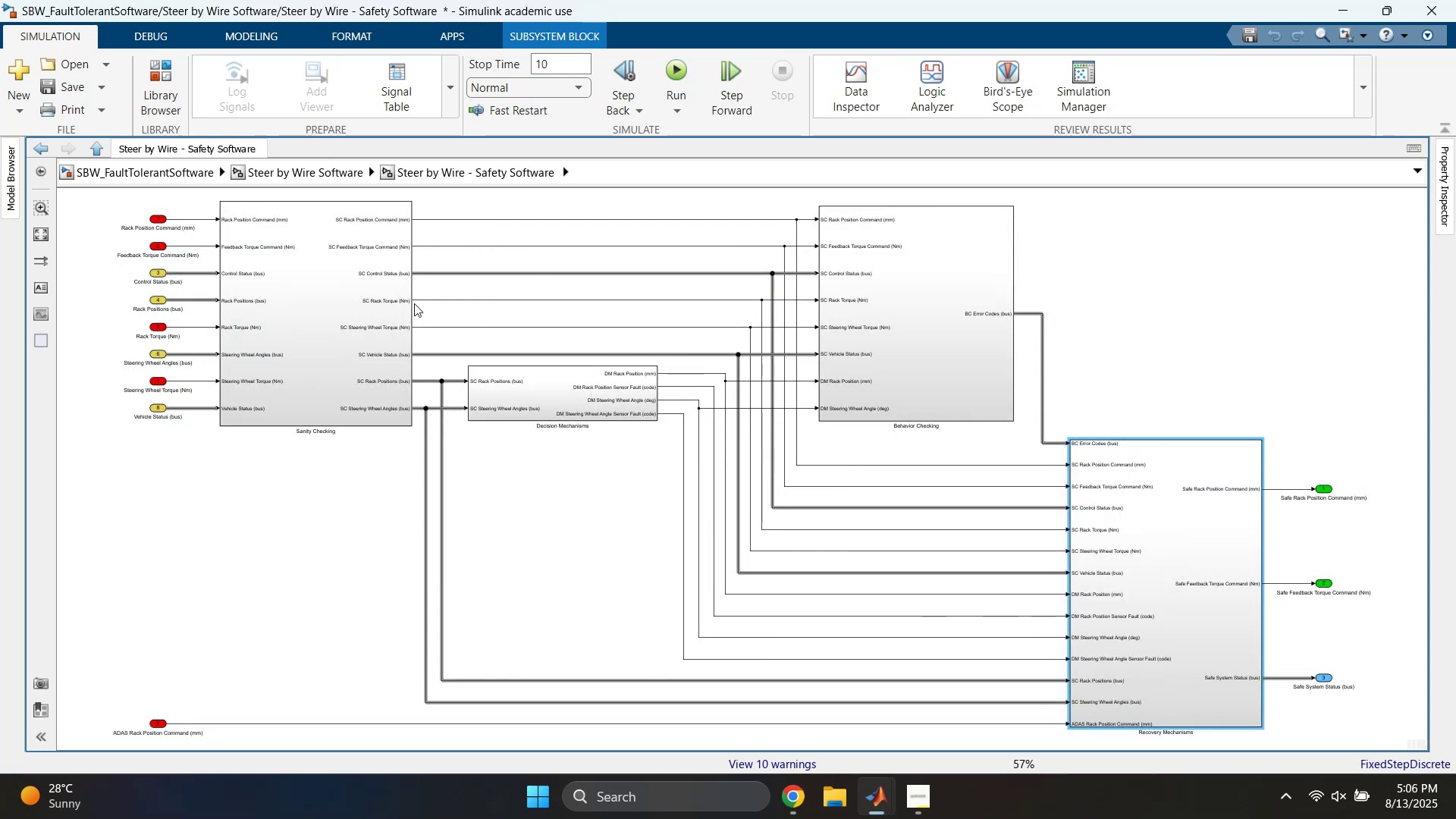 
double_click([336, 284])
 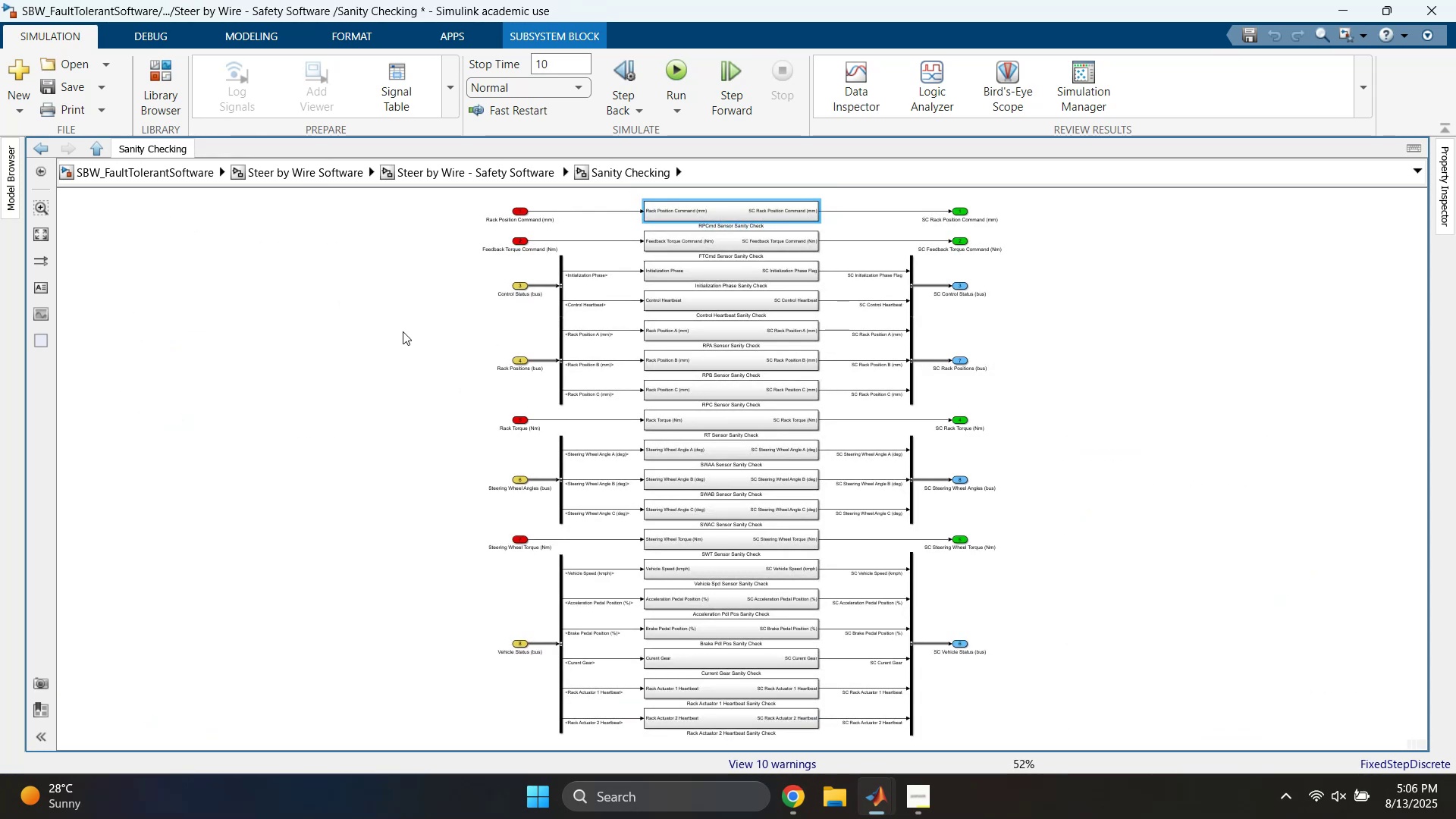 
scroll: coordinate [764, 406], scroll_direction: up, amount: 4.0
 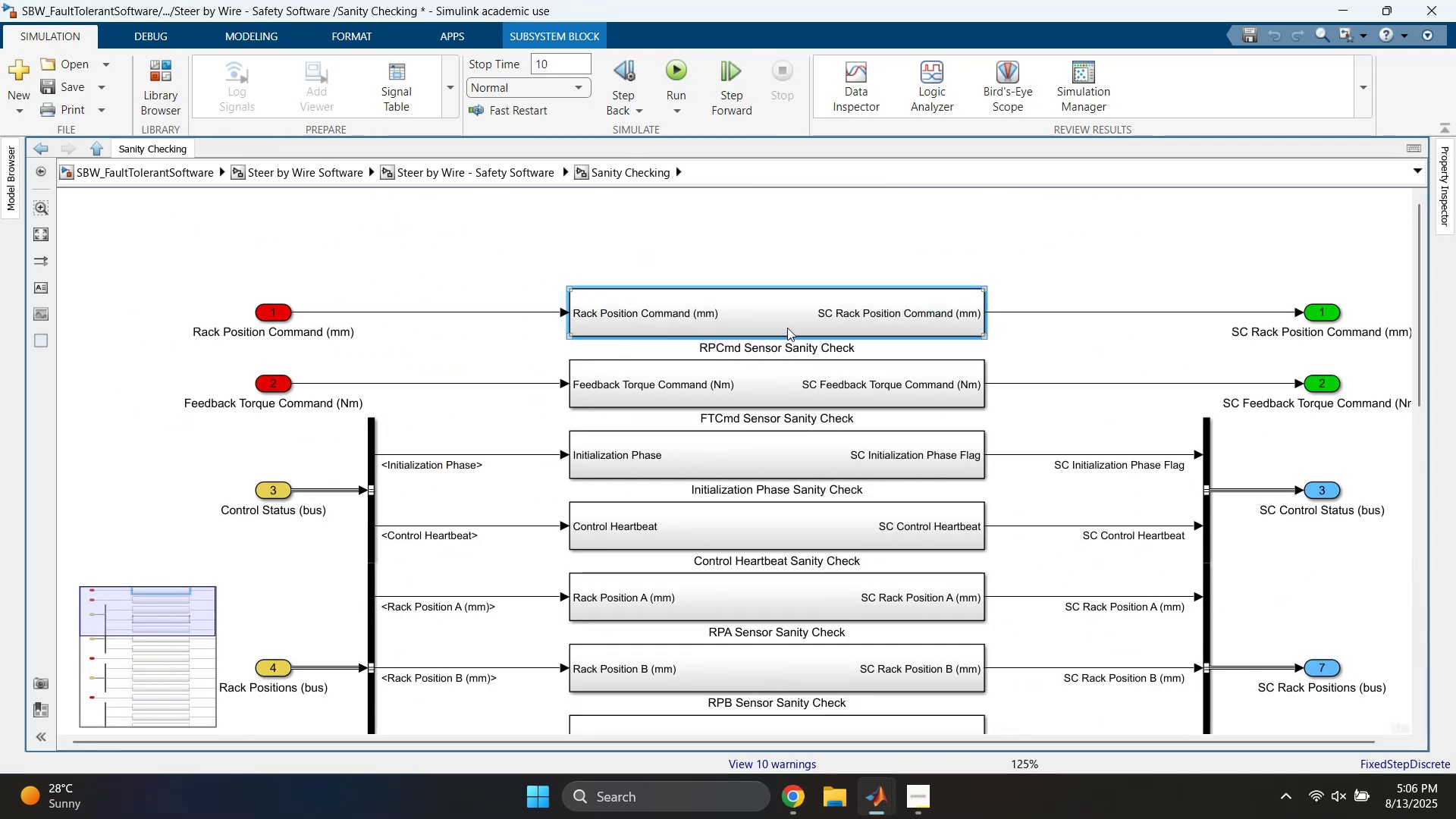 
double_click([787, 328])
 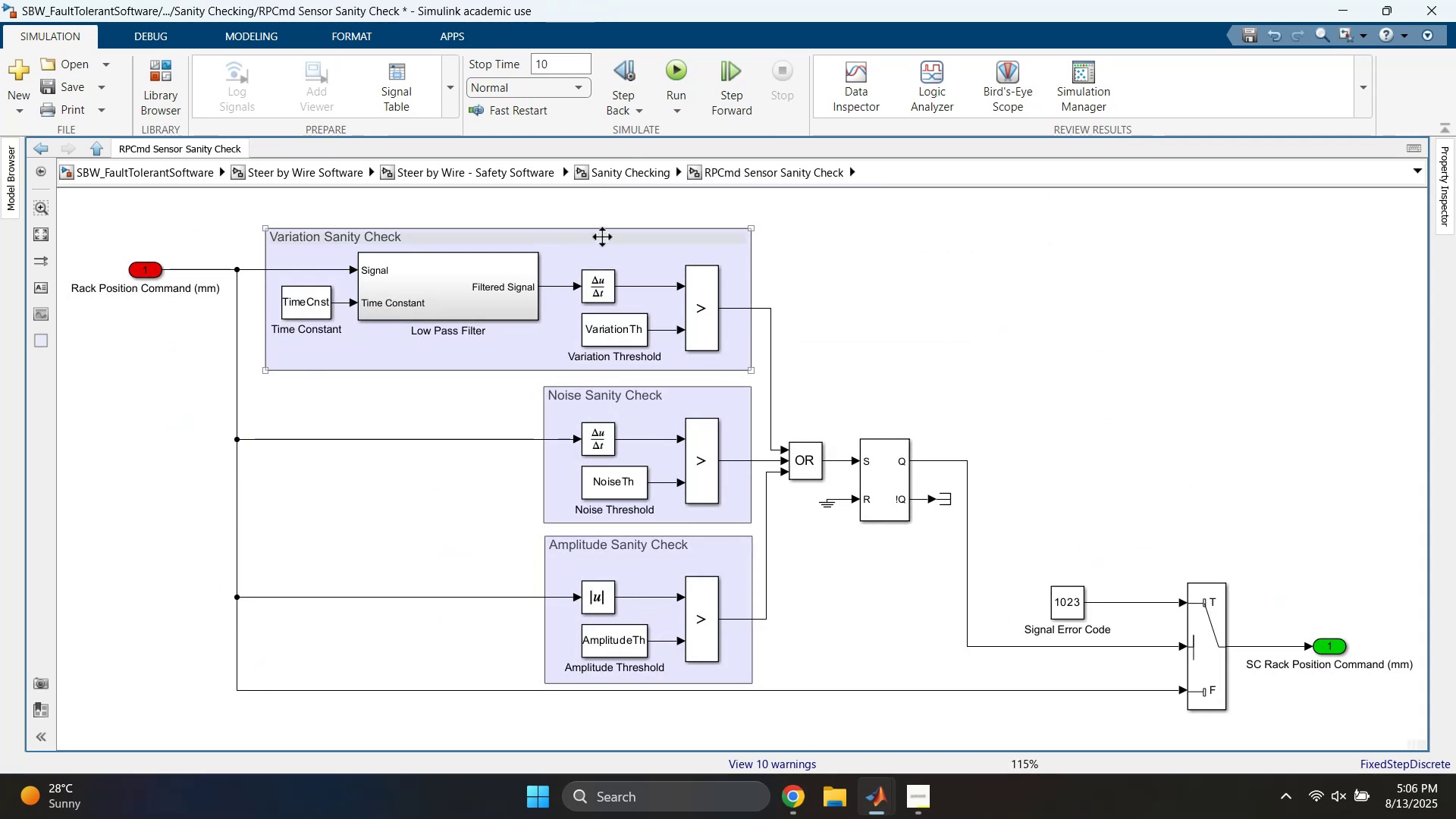 
wait(5.74)
 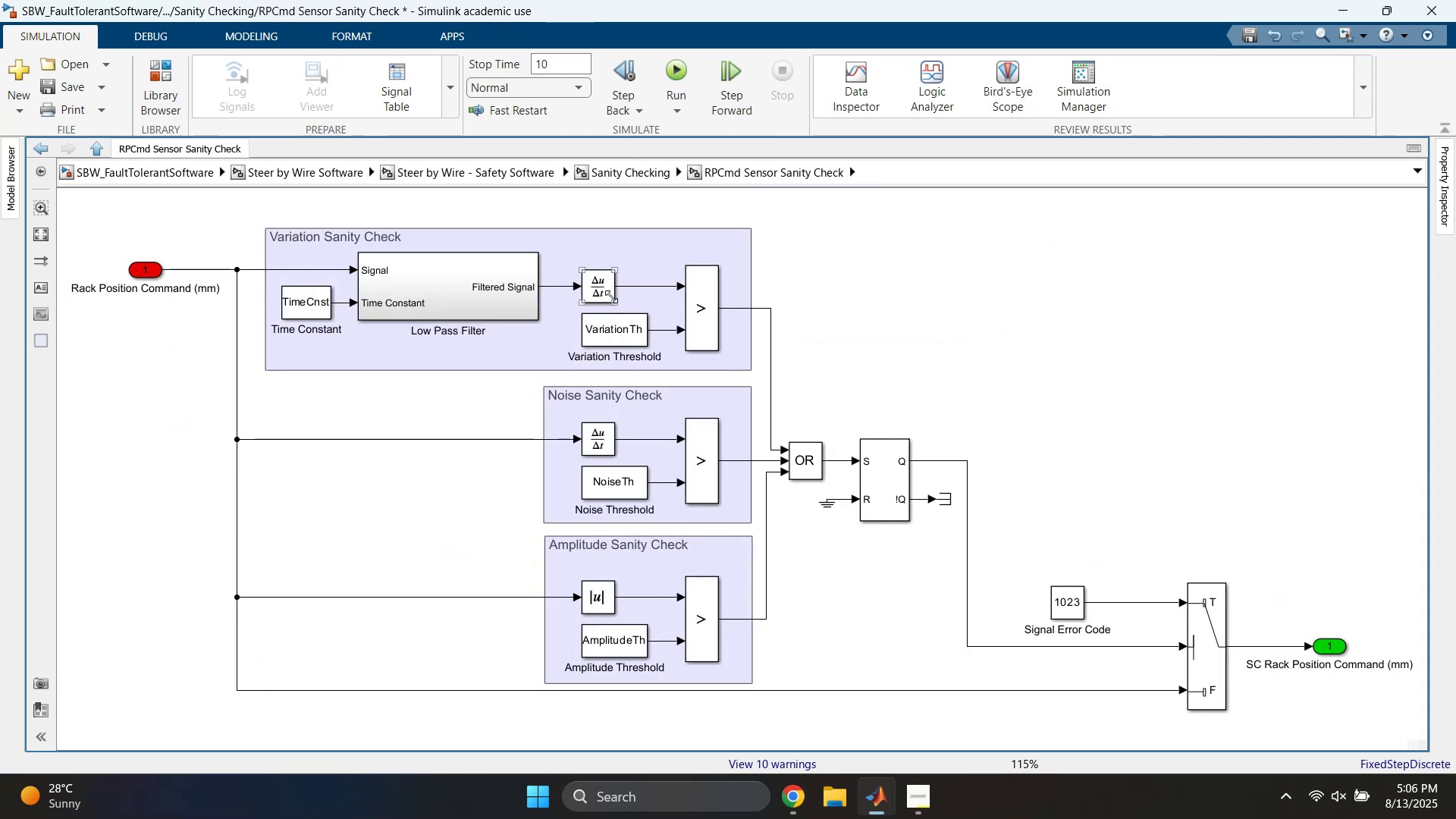 
left_click([635, 183])
 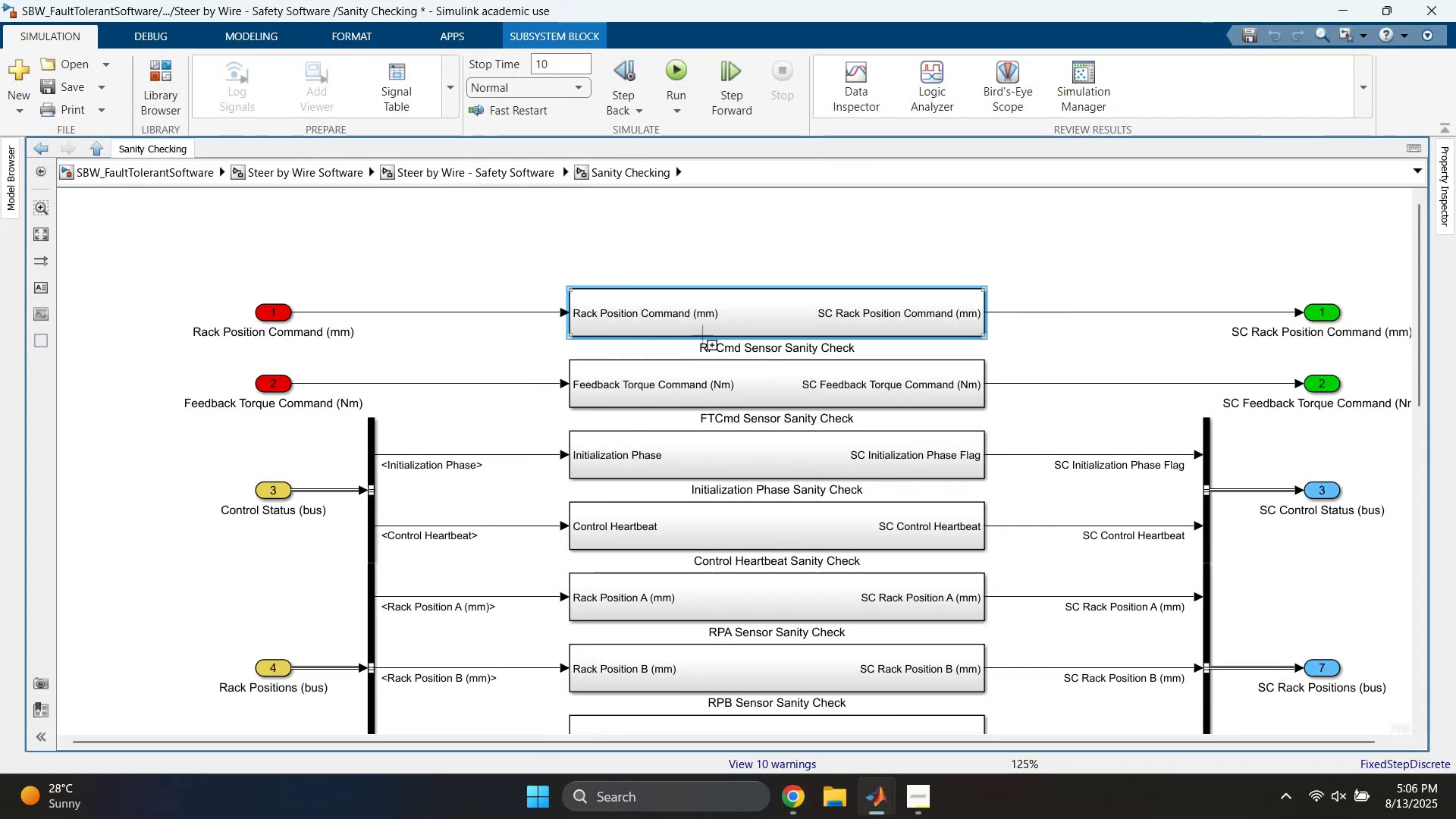 
double_click([753, 378])
 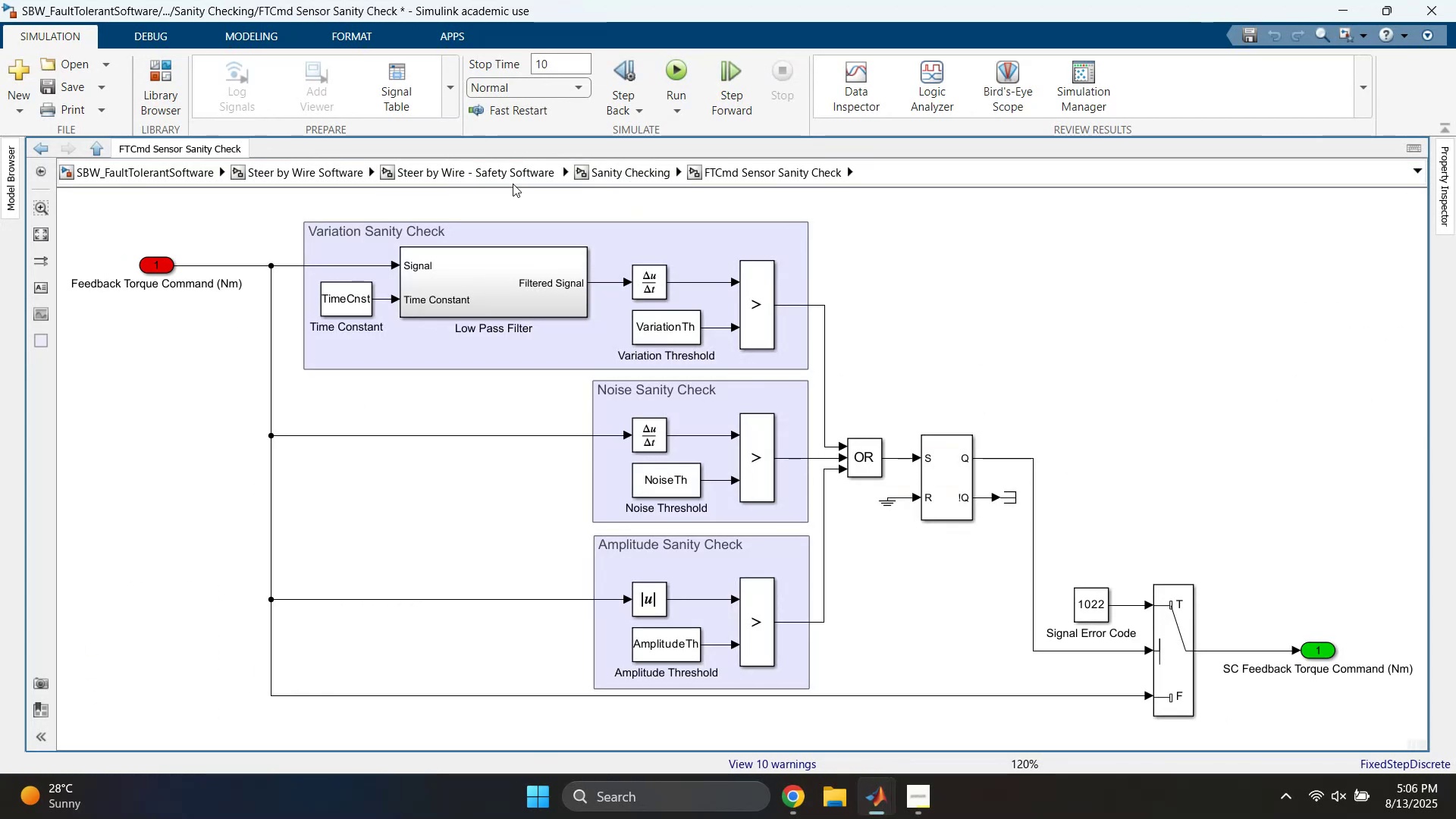 
double_click([502, 177])
 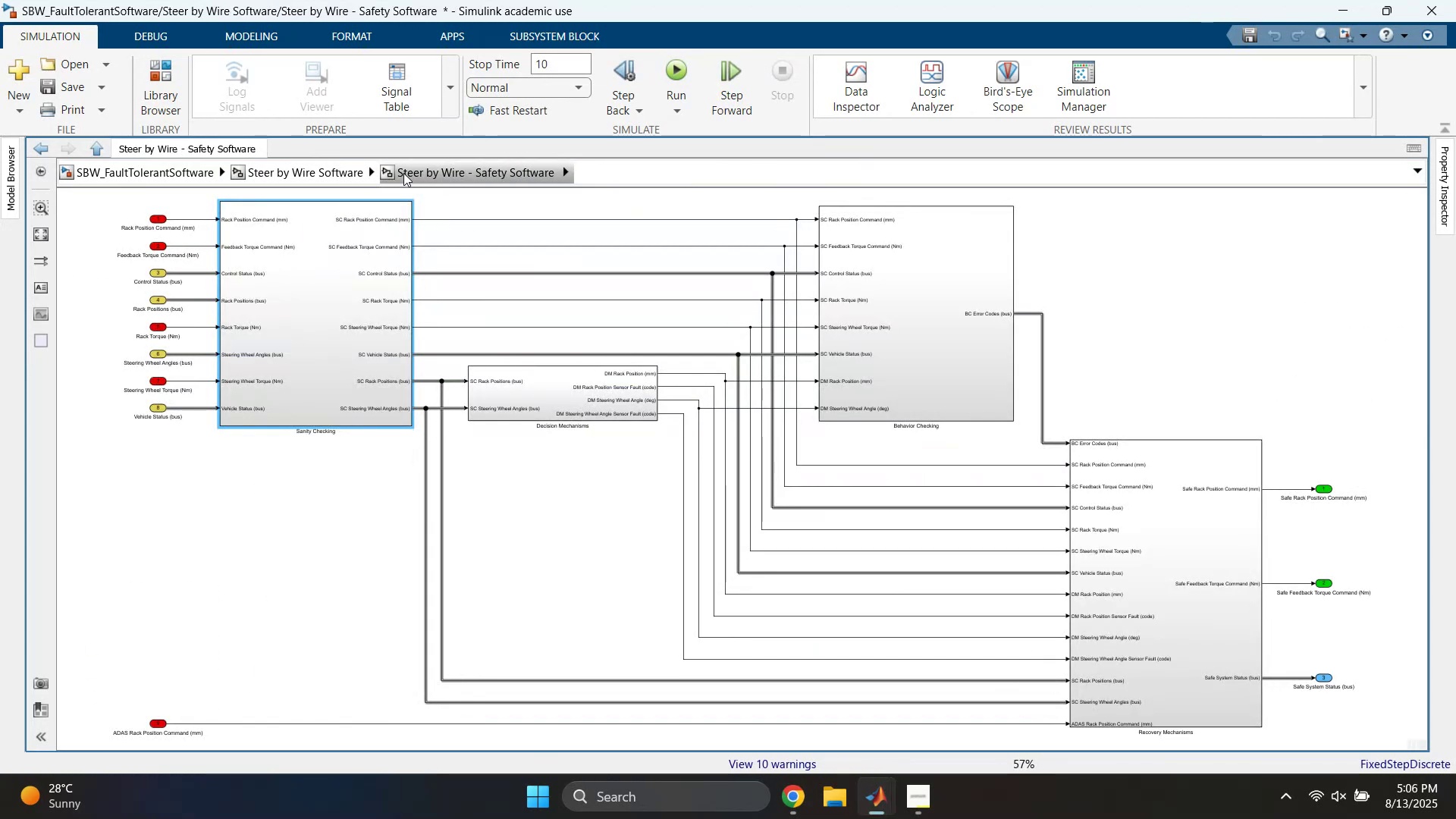 
left_click([331, 167])
 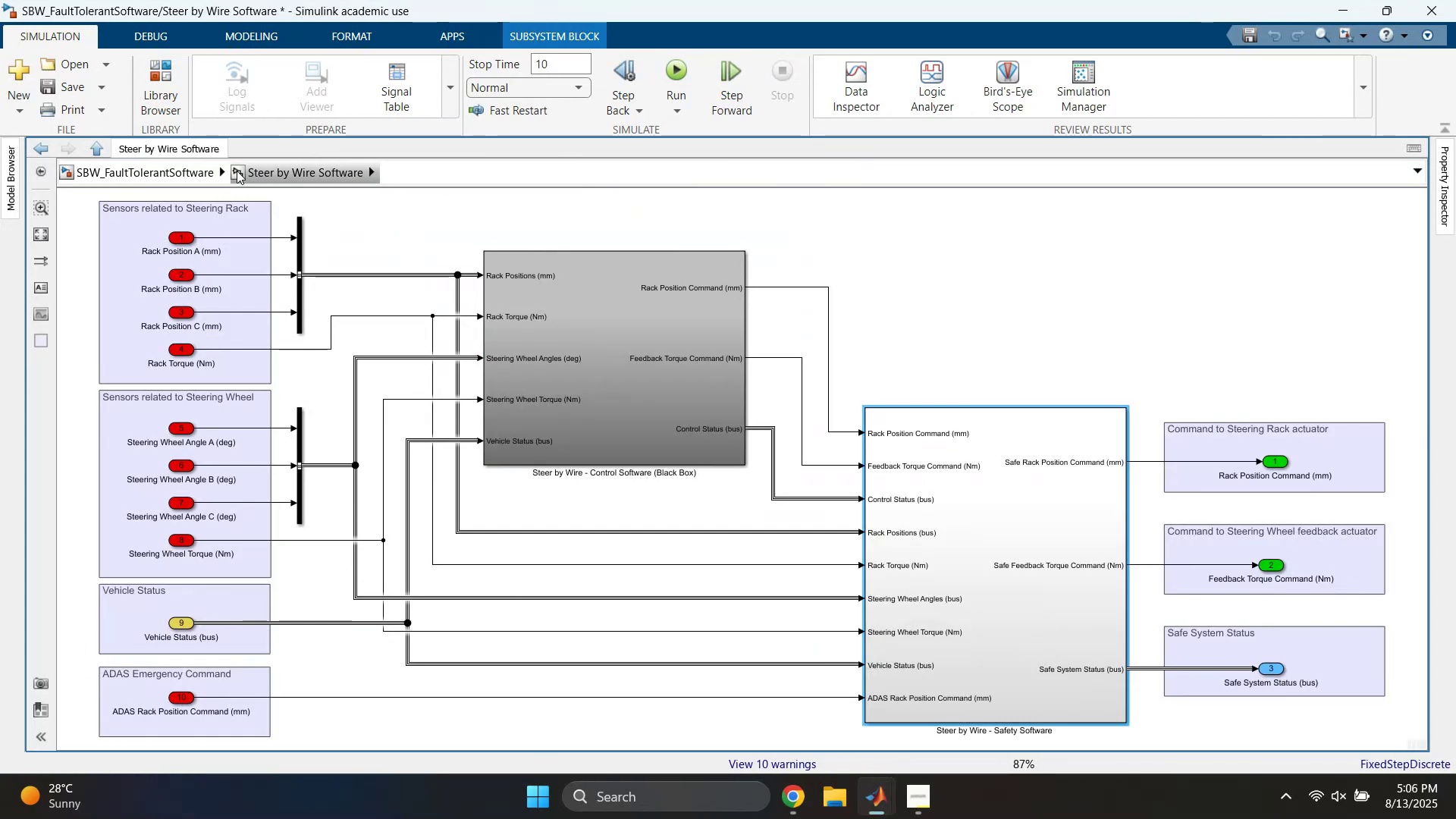 
left_click([204, 168])
 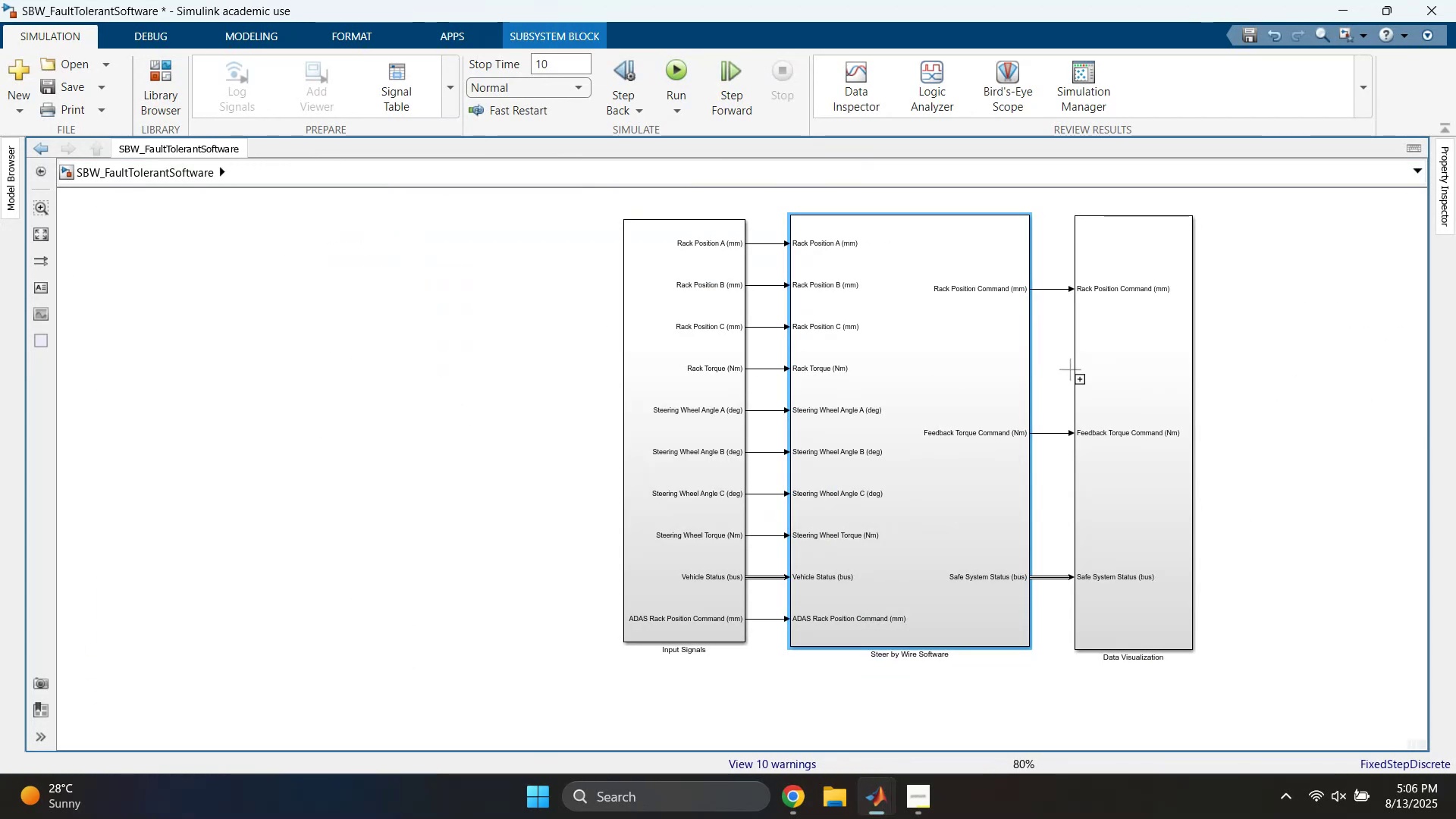 
double_click([1094, 359])
 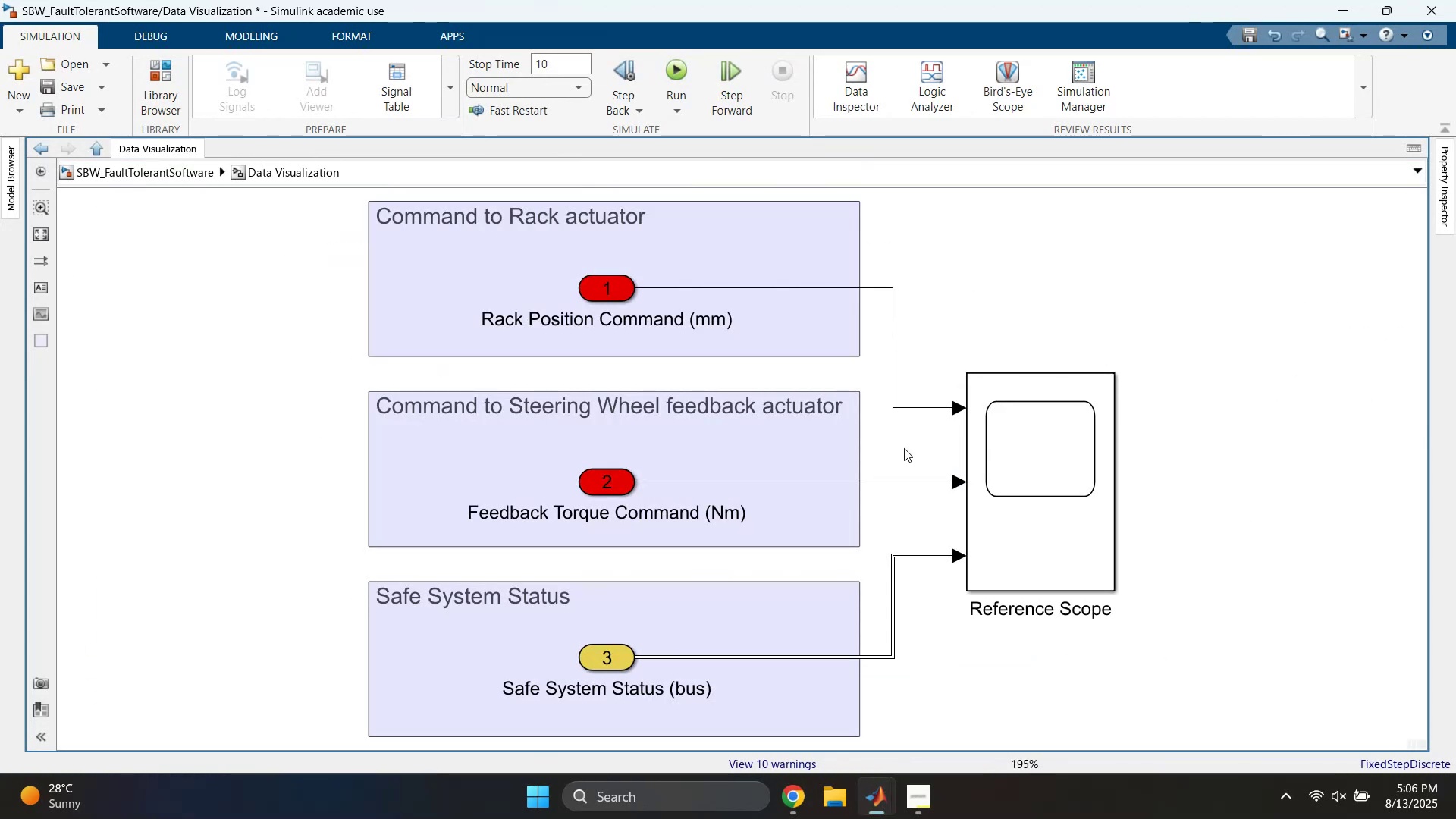 
double_click([972, 459])
 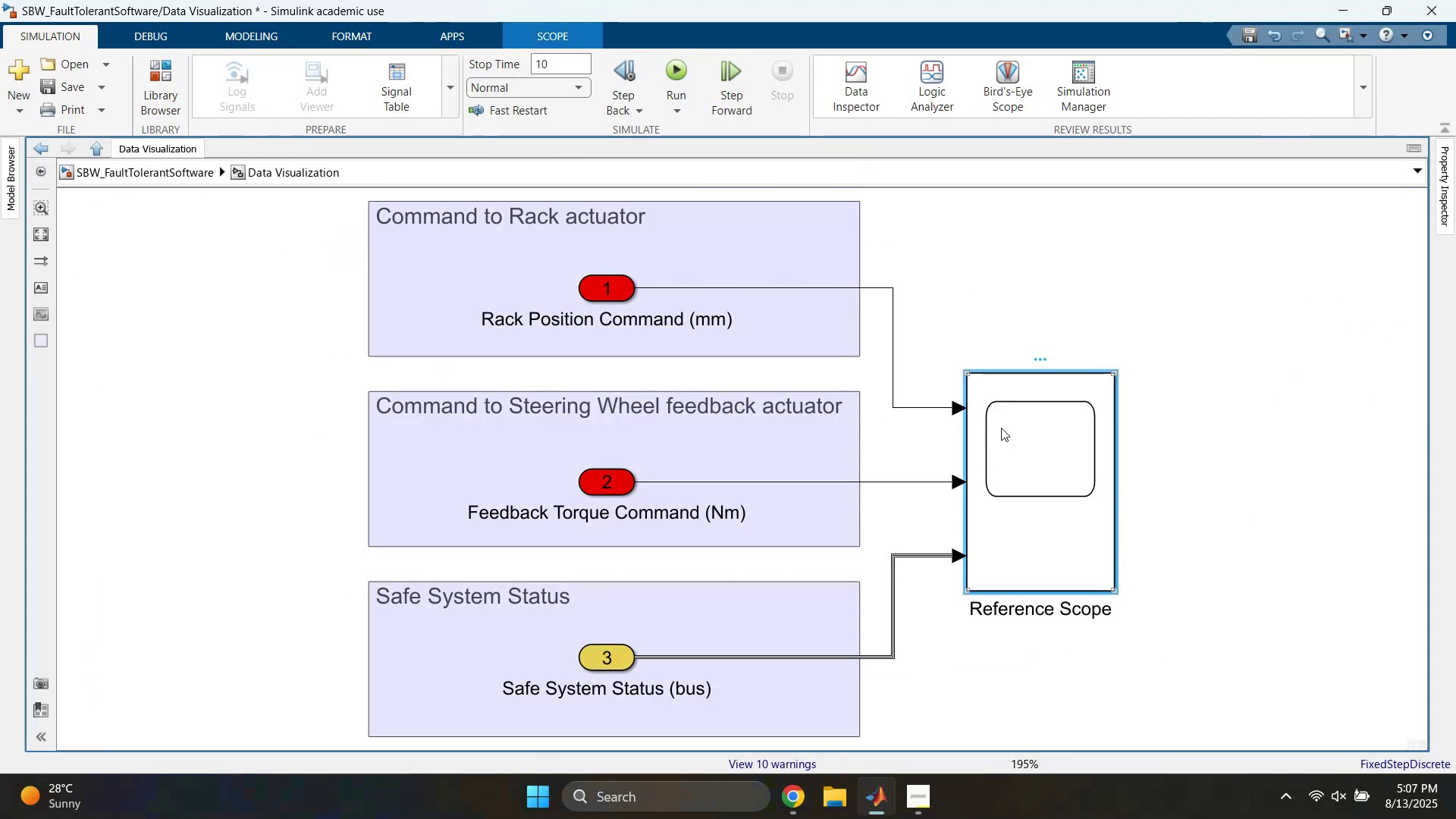 
double_click([1012, 429])
 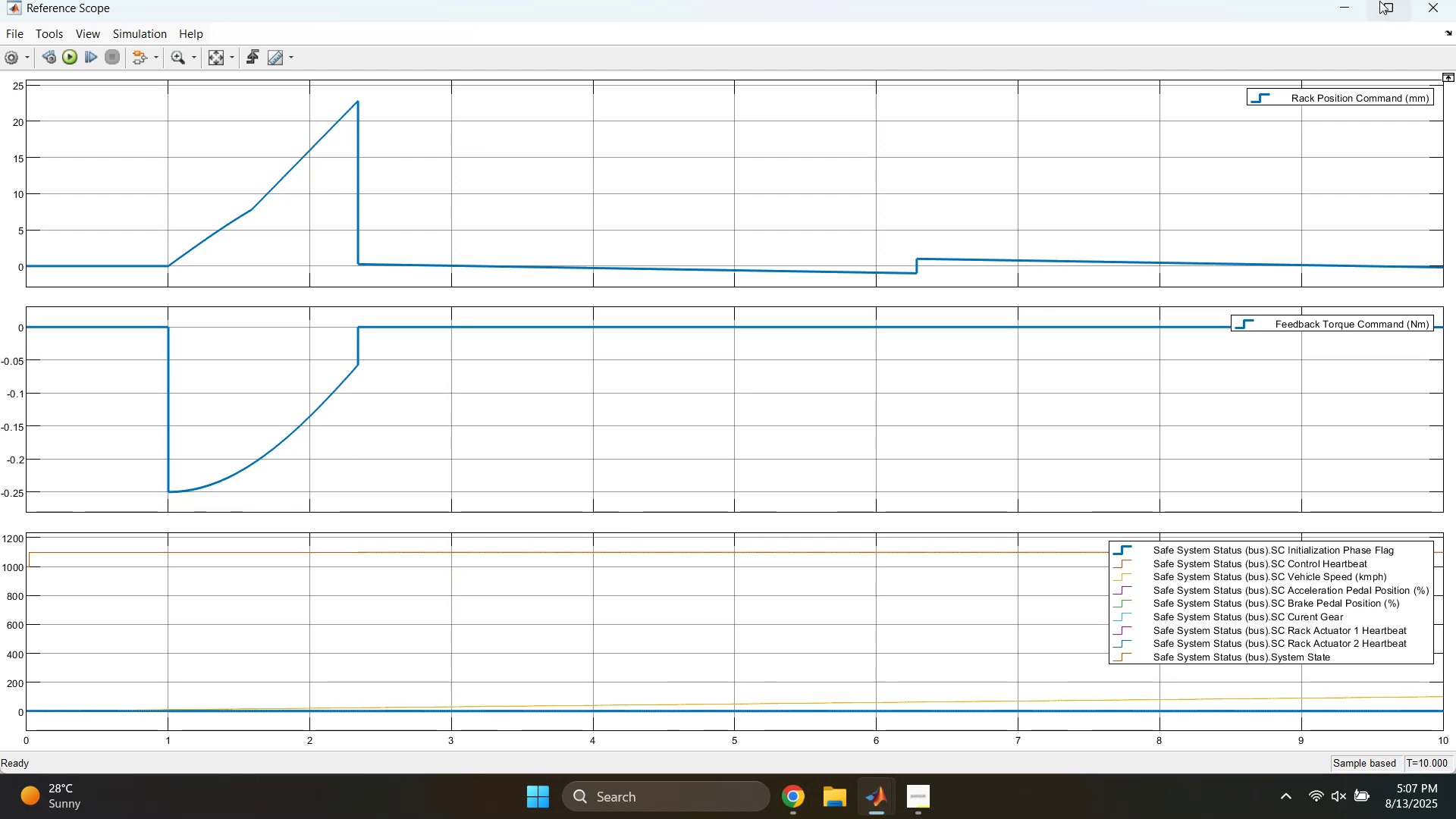 
wait(5.12)
 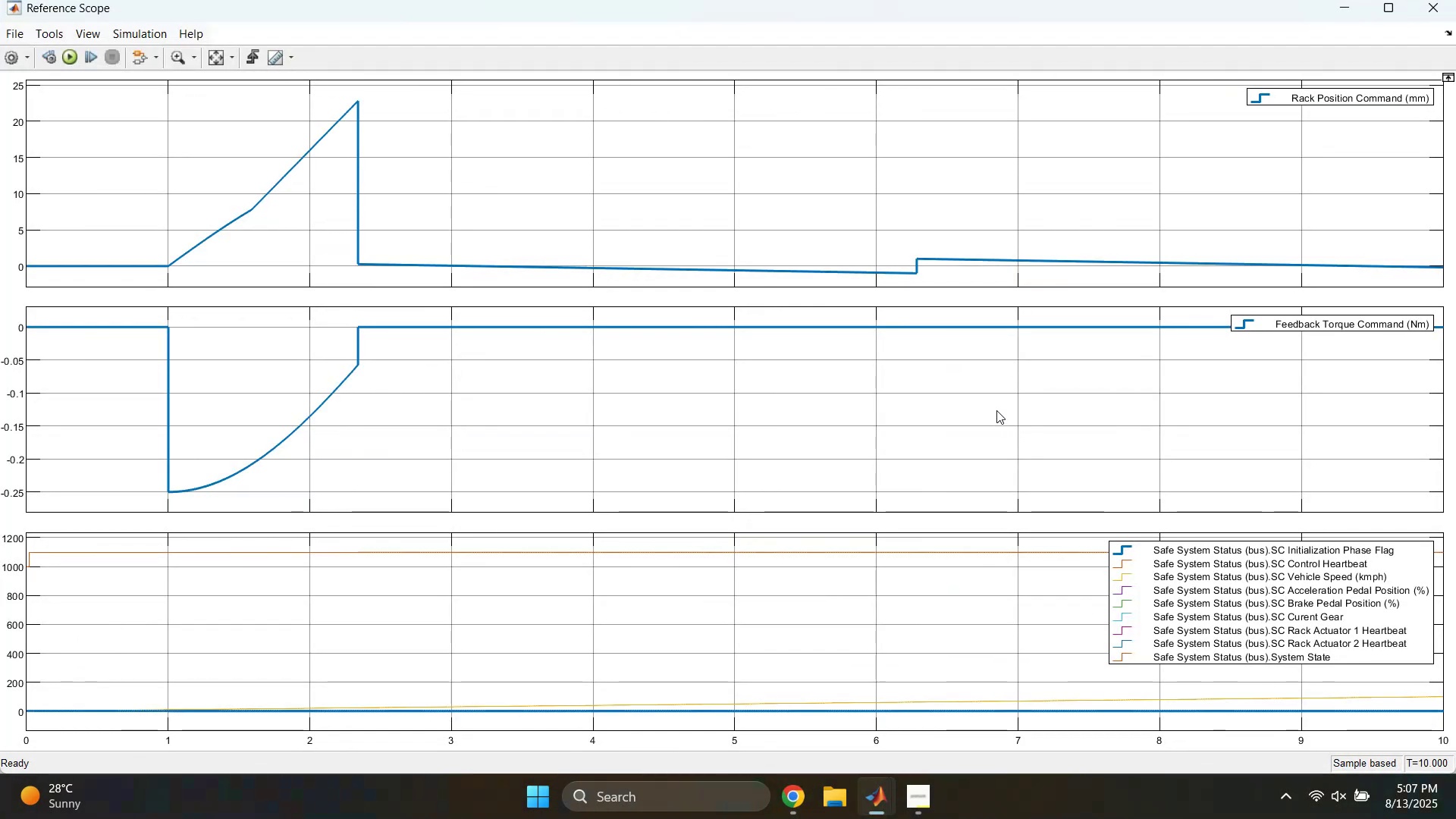 
left_click([1427, 6])
 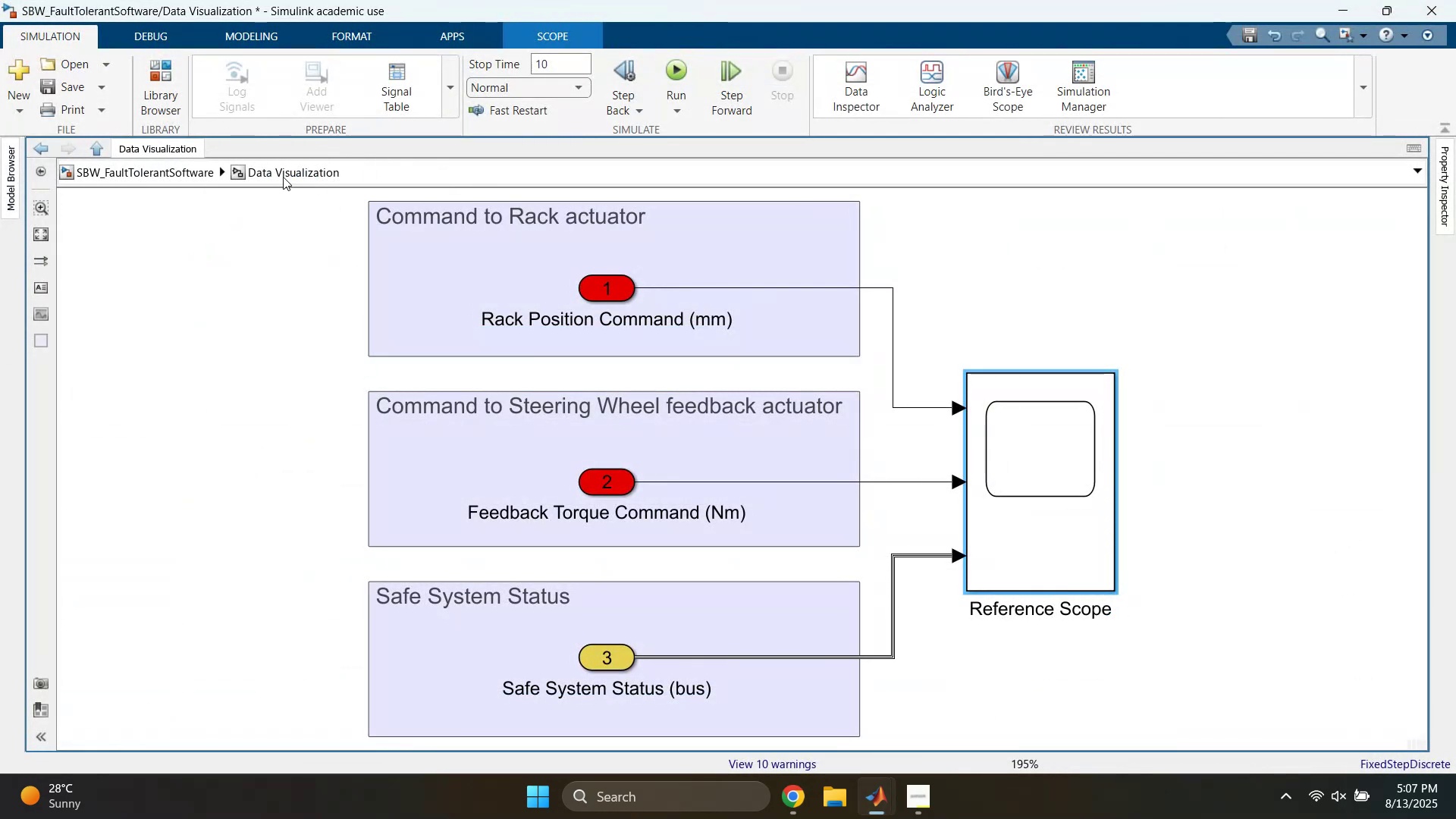 
left_click([190, 169])
 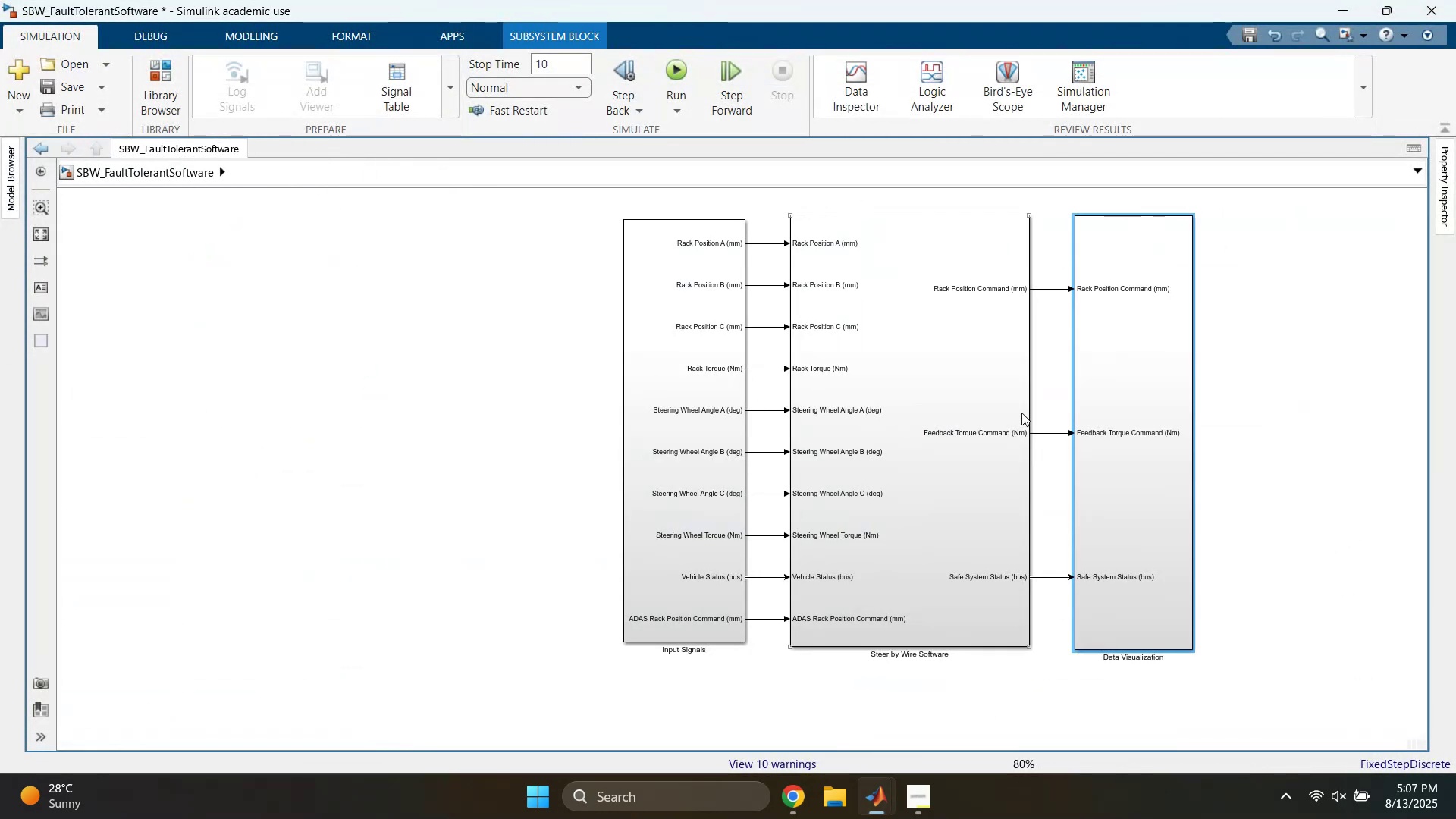 
double_click([918, 380])
 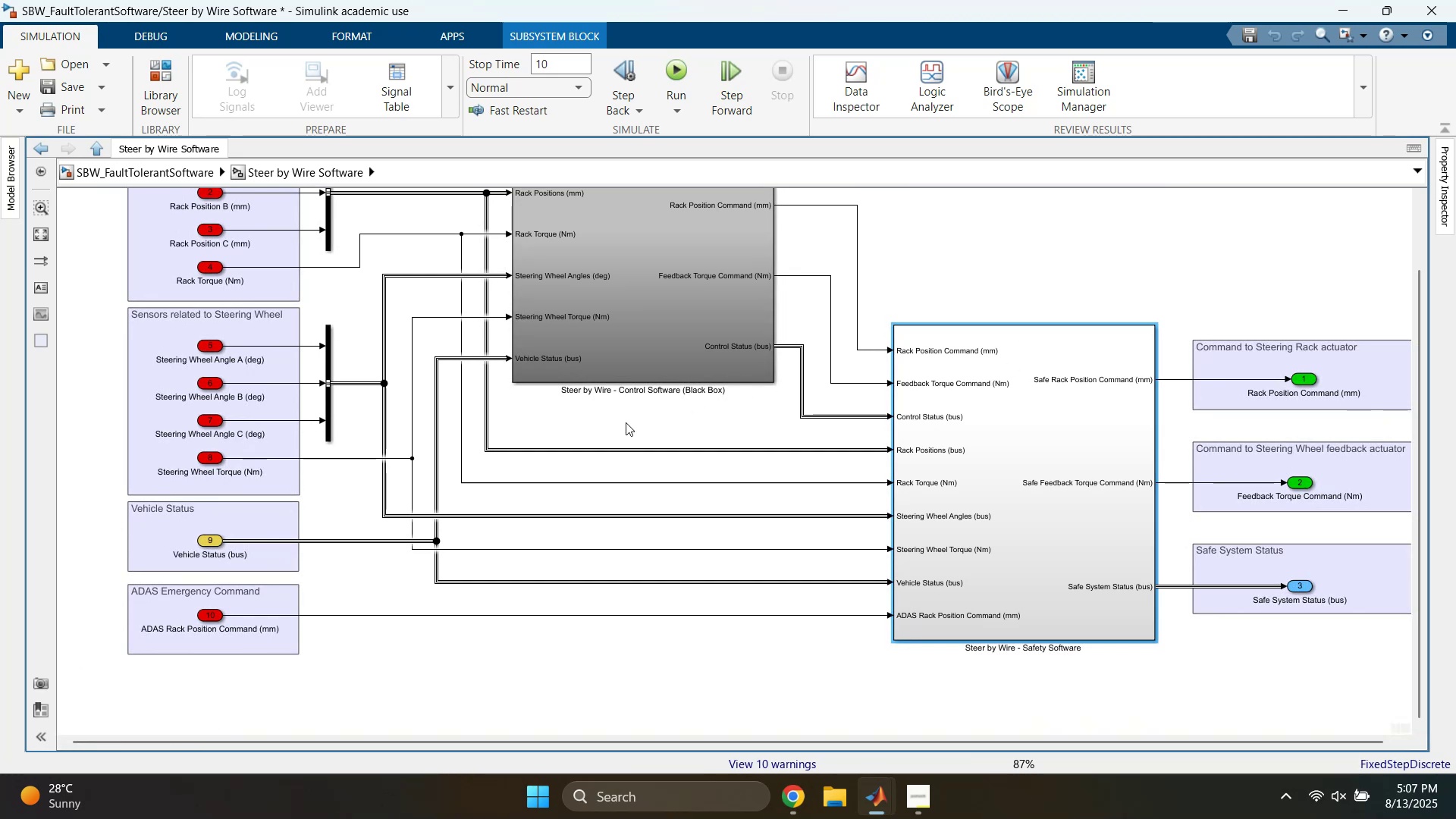 
wait(6.97)
 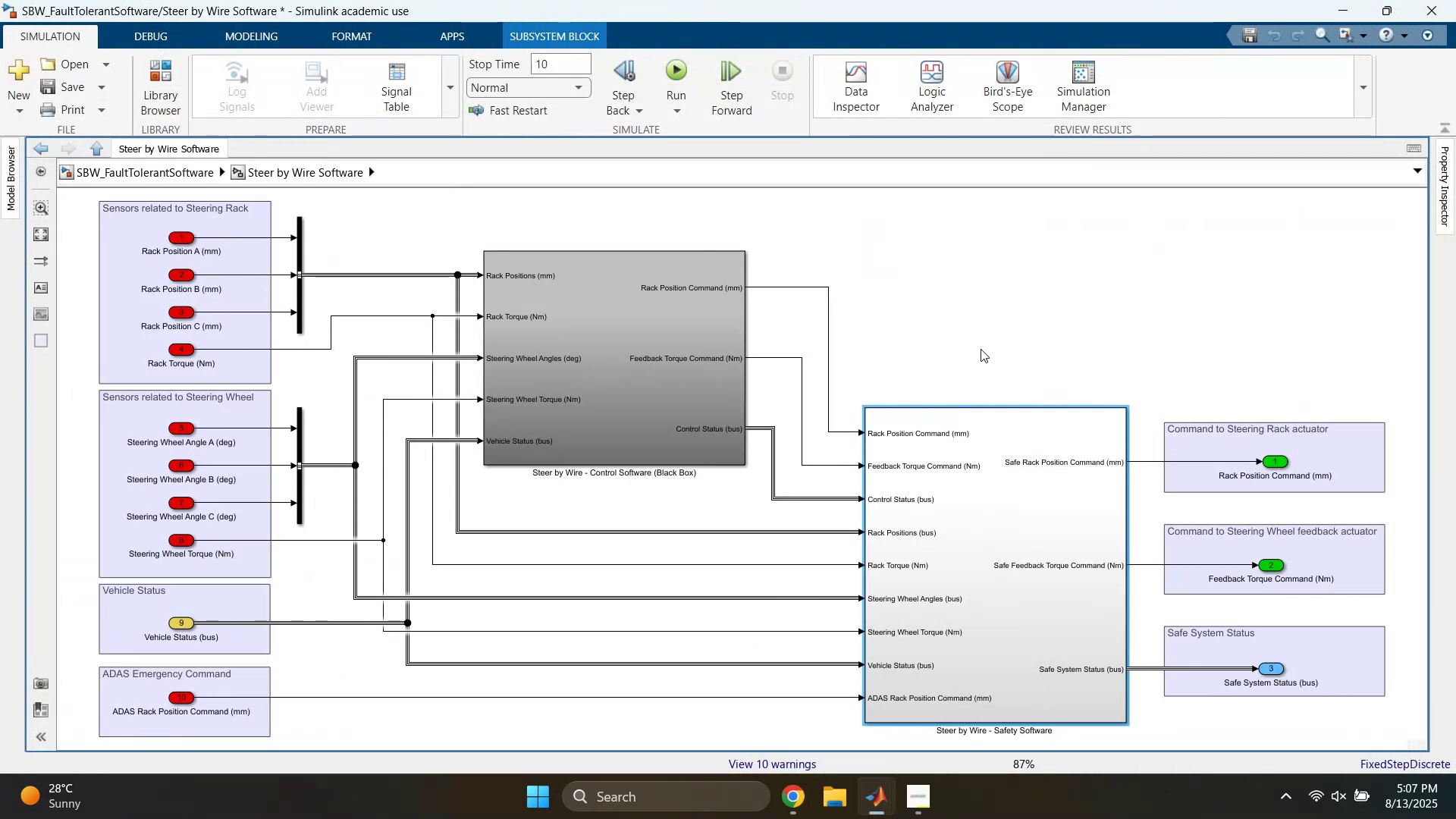 
left_click([626, 422])
 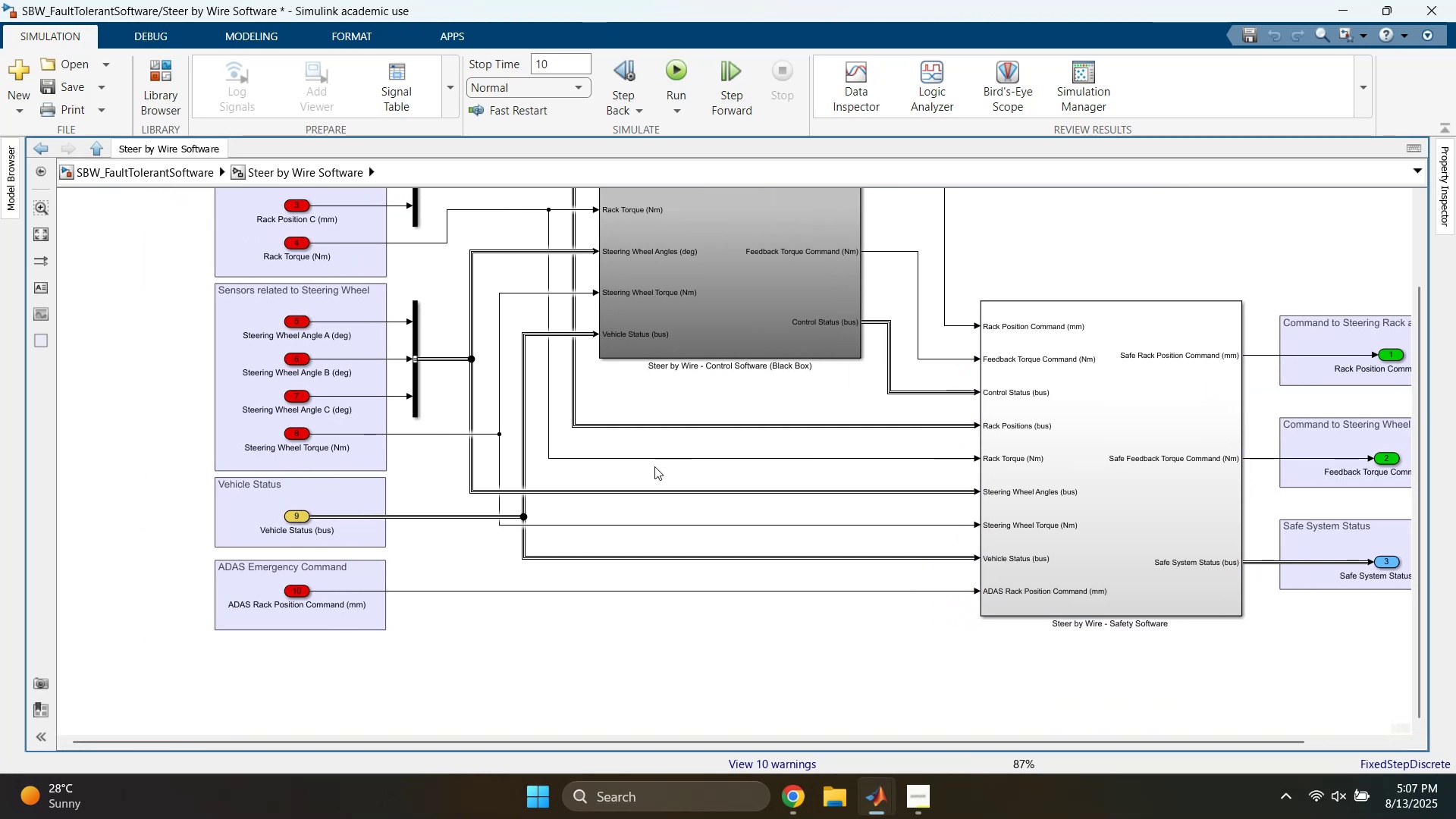 
wait(10.48)
 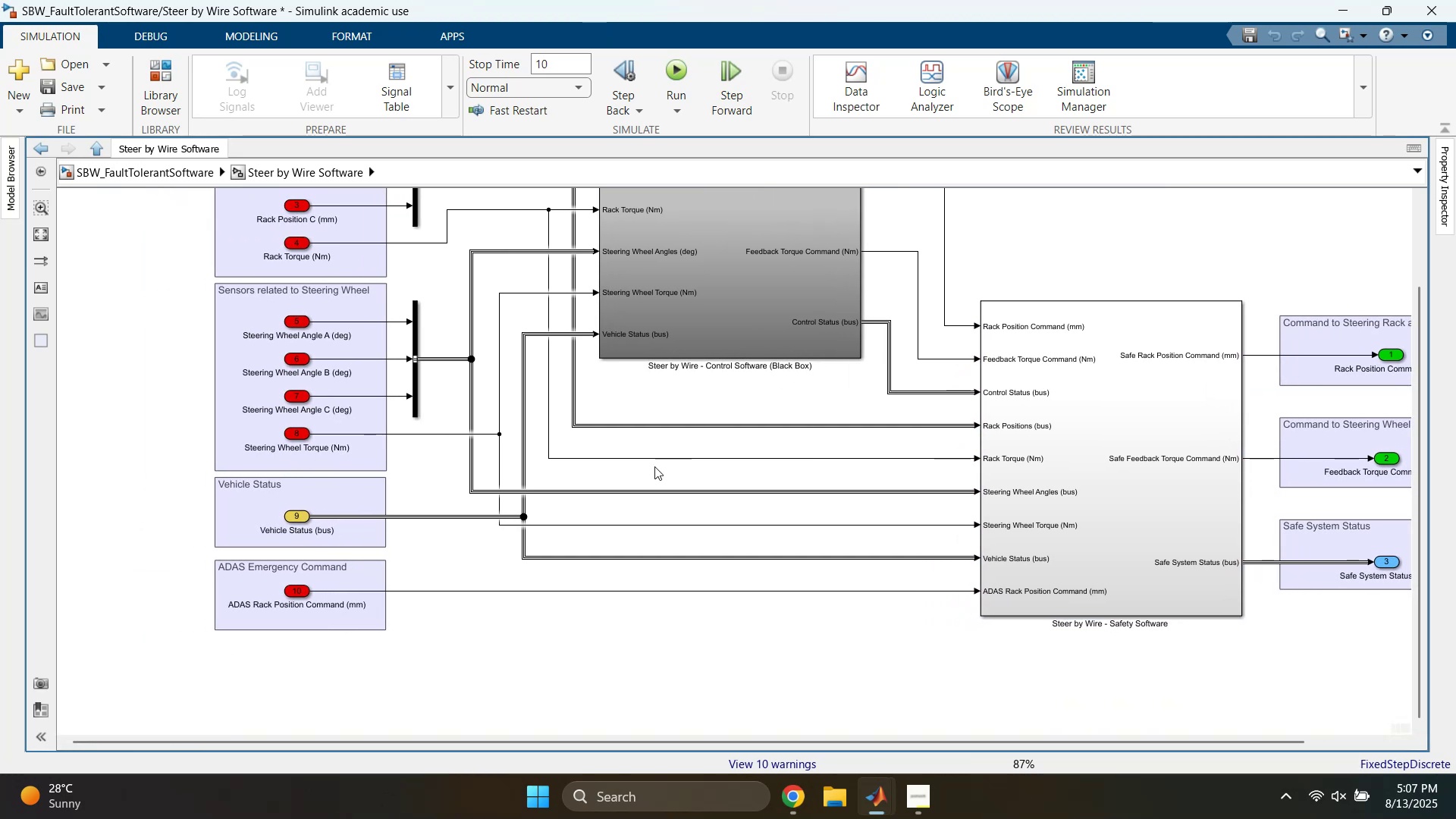 
left_click([1093, 85])
 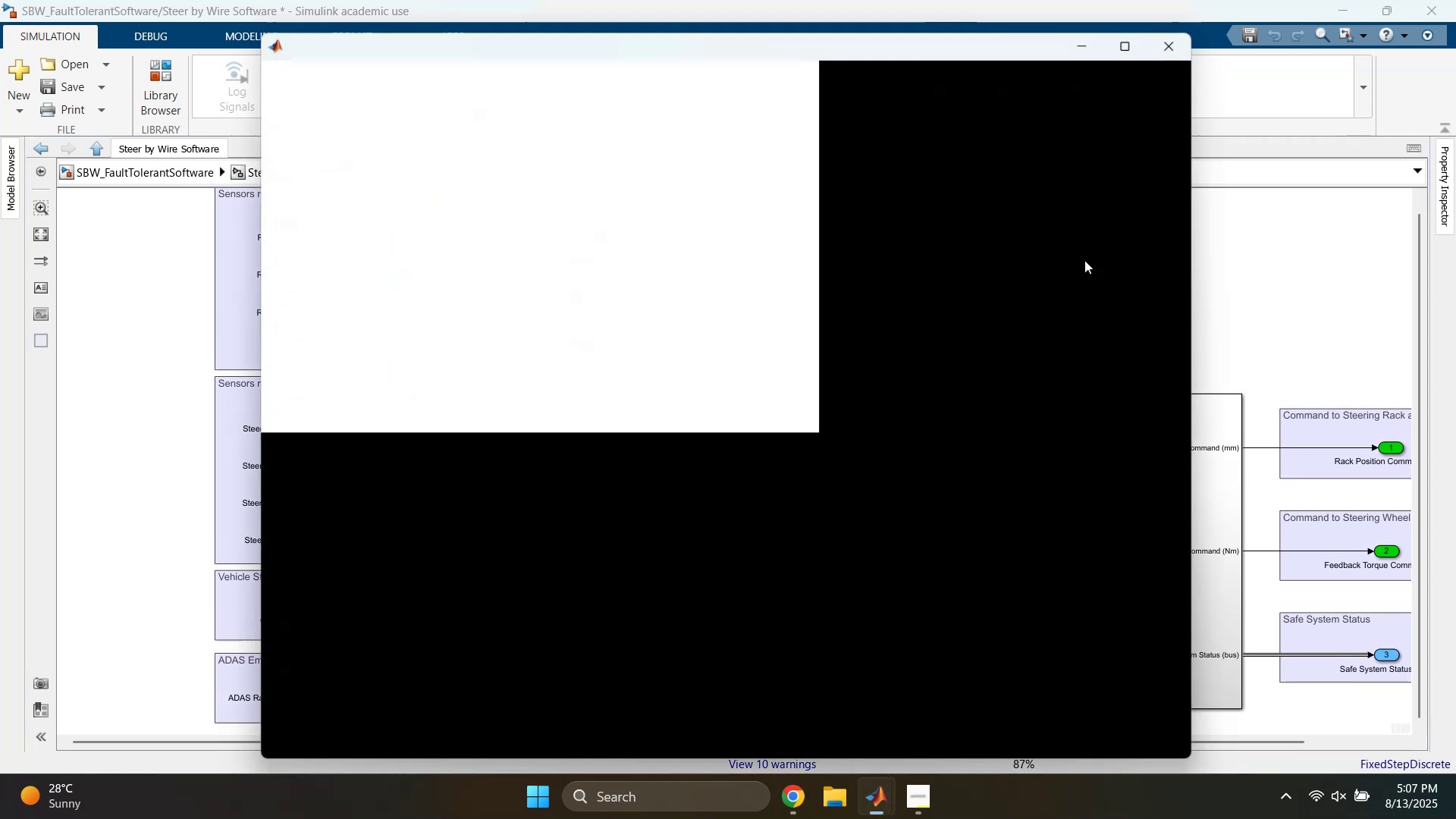 
wait(5.56)
 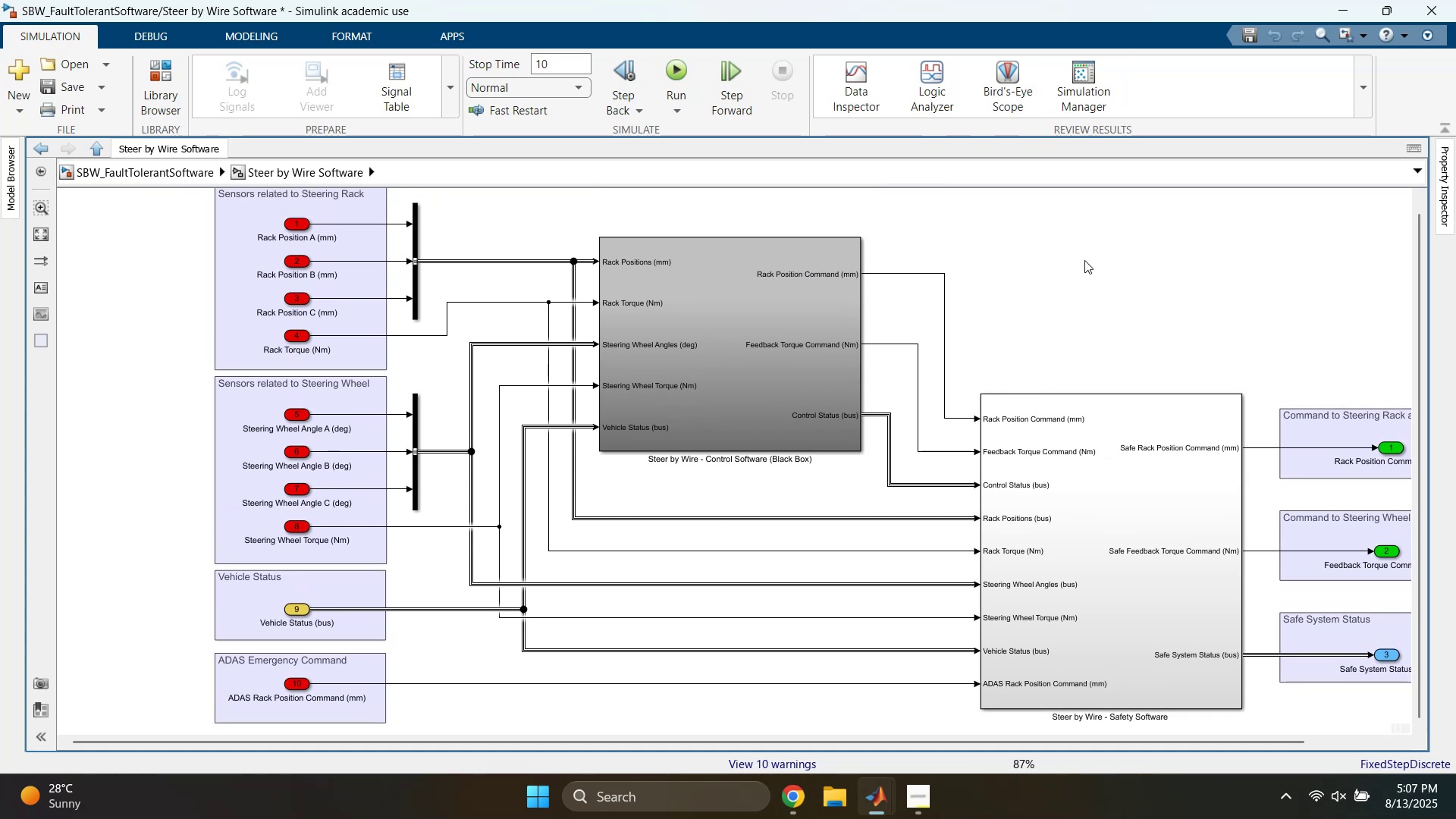 
left_click_drag(start_coordinate=[919, 45], to_coordinate=[886, 36])
 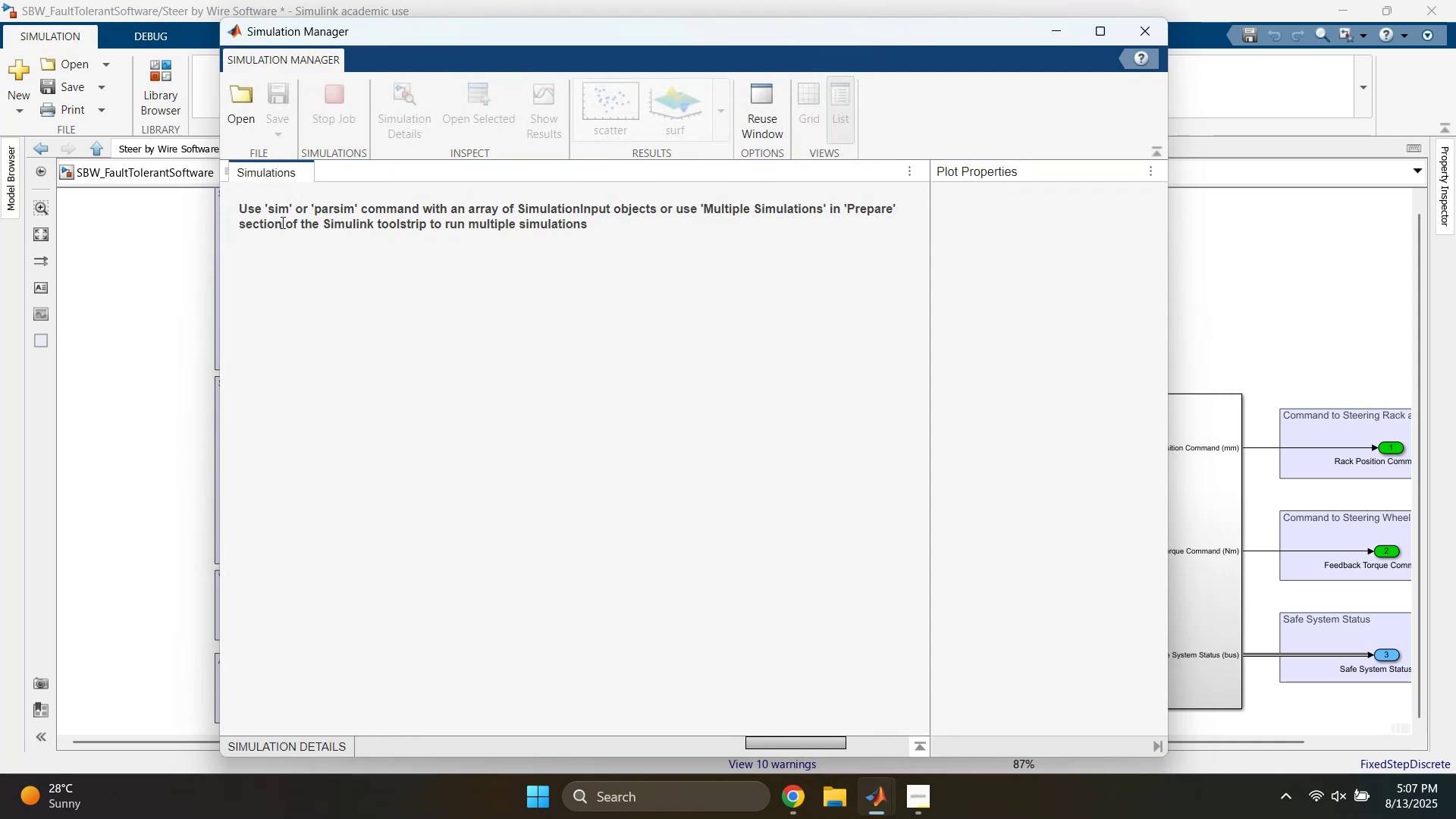 
left_click_drag(start_coordinate=[322, 209], to_coordinate=[686, 206])
 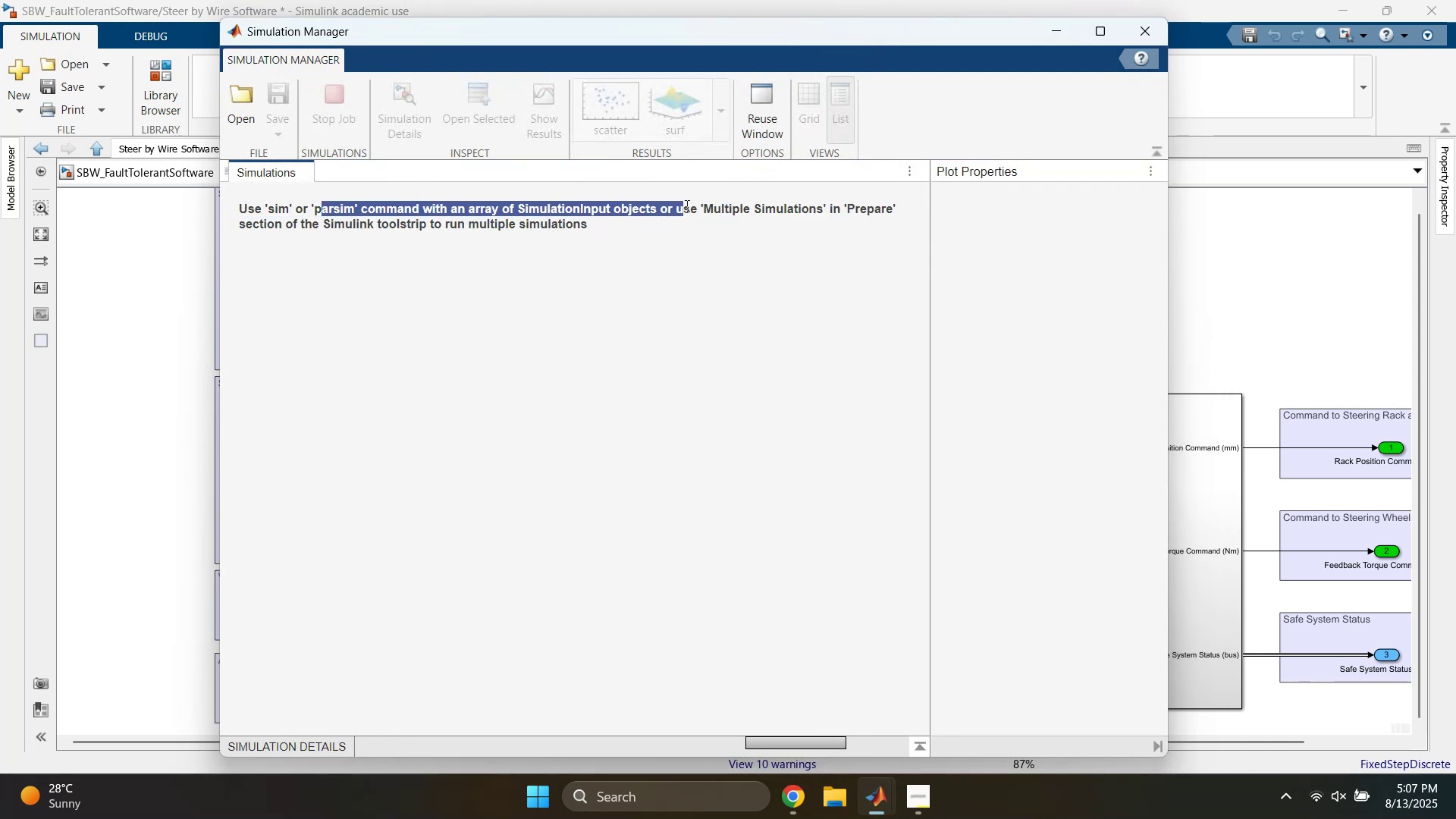 
left_click([686, 206])
 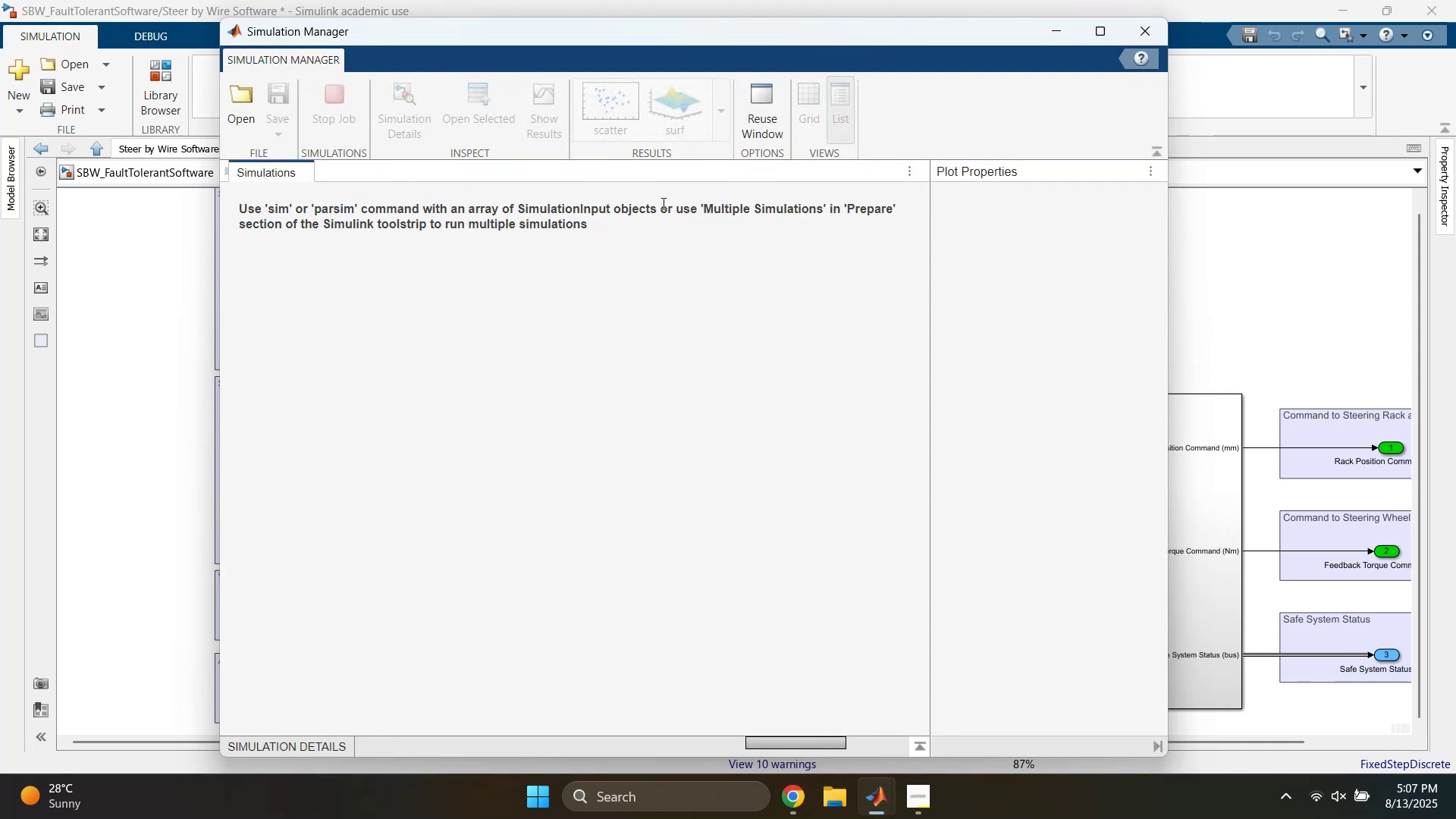 
left_click_drag(start_coordinate=[611, 201], to_coordinate=[855, 212])
 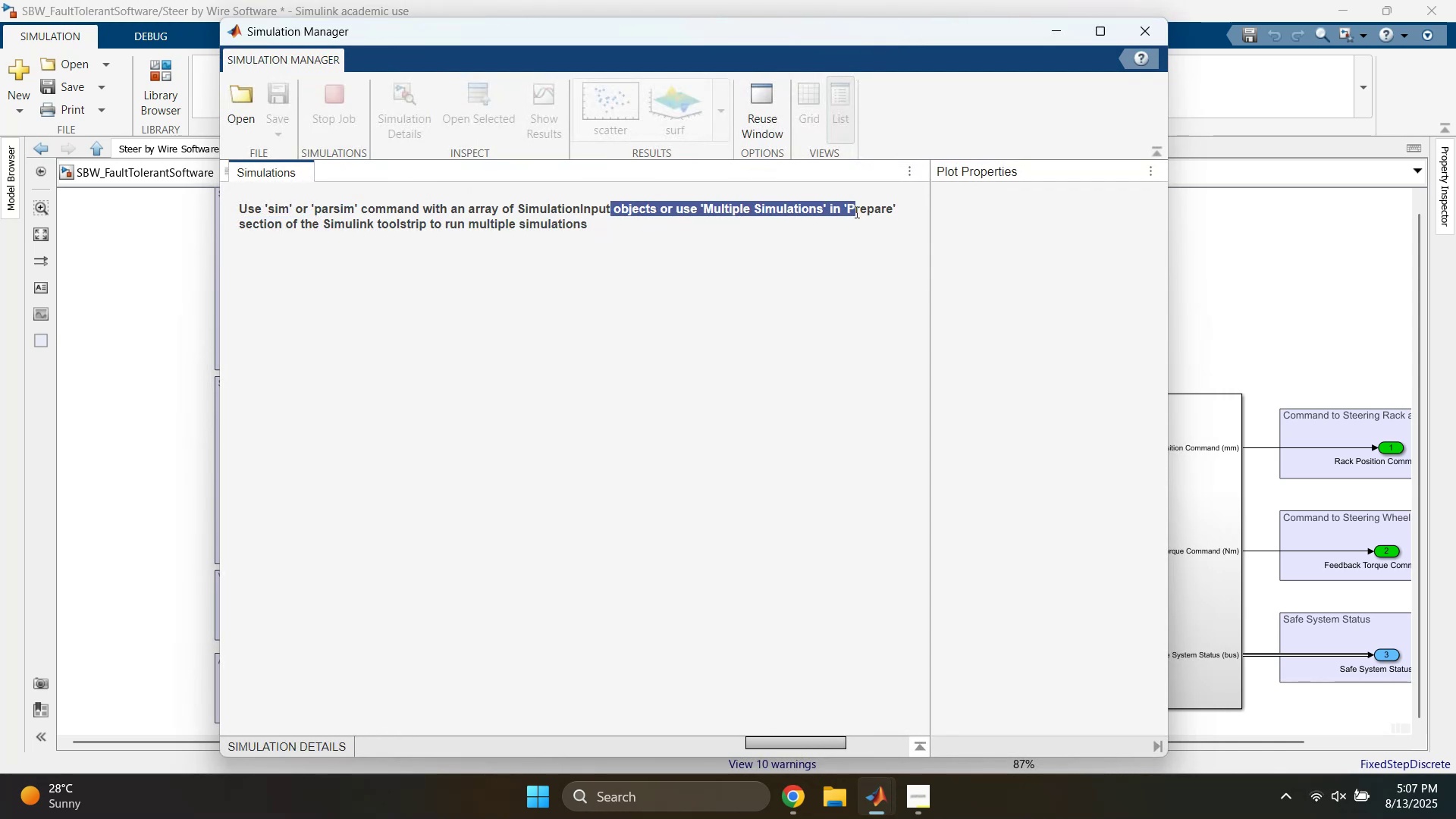 
left_click([855, 212])
 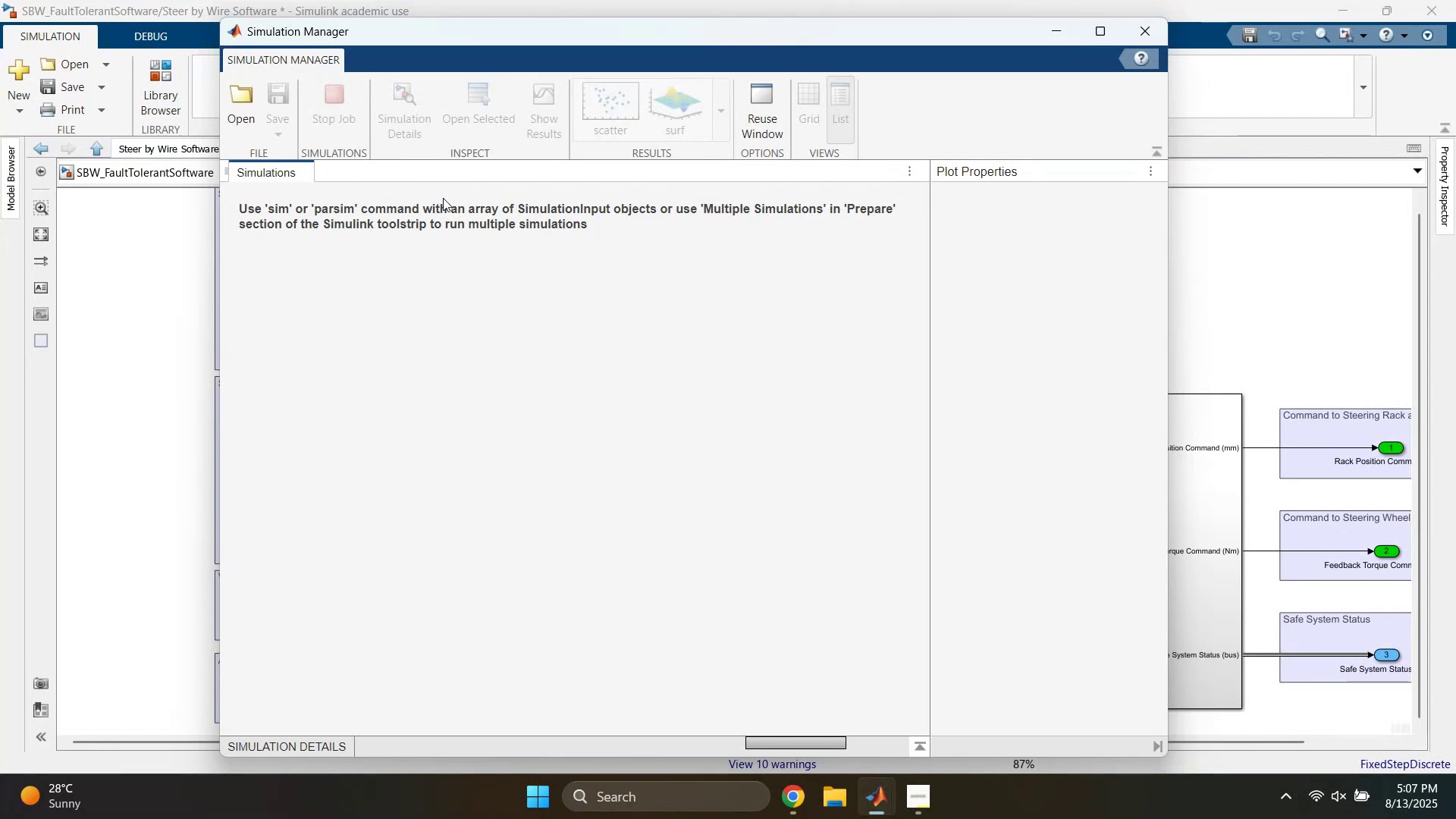 
wait(7.88)
 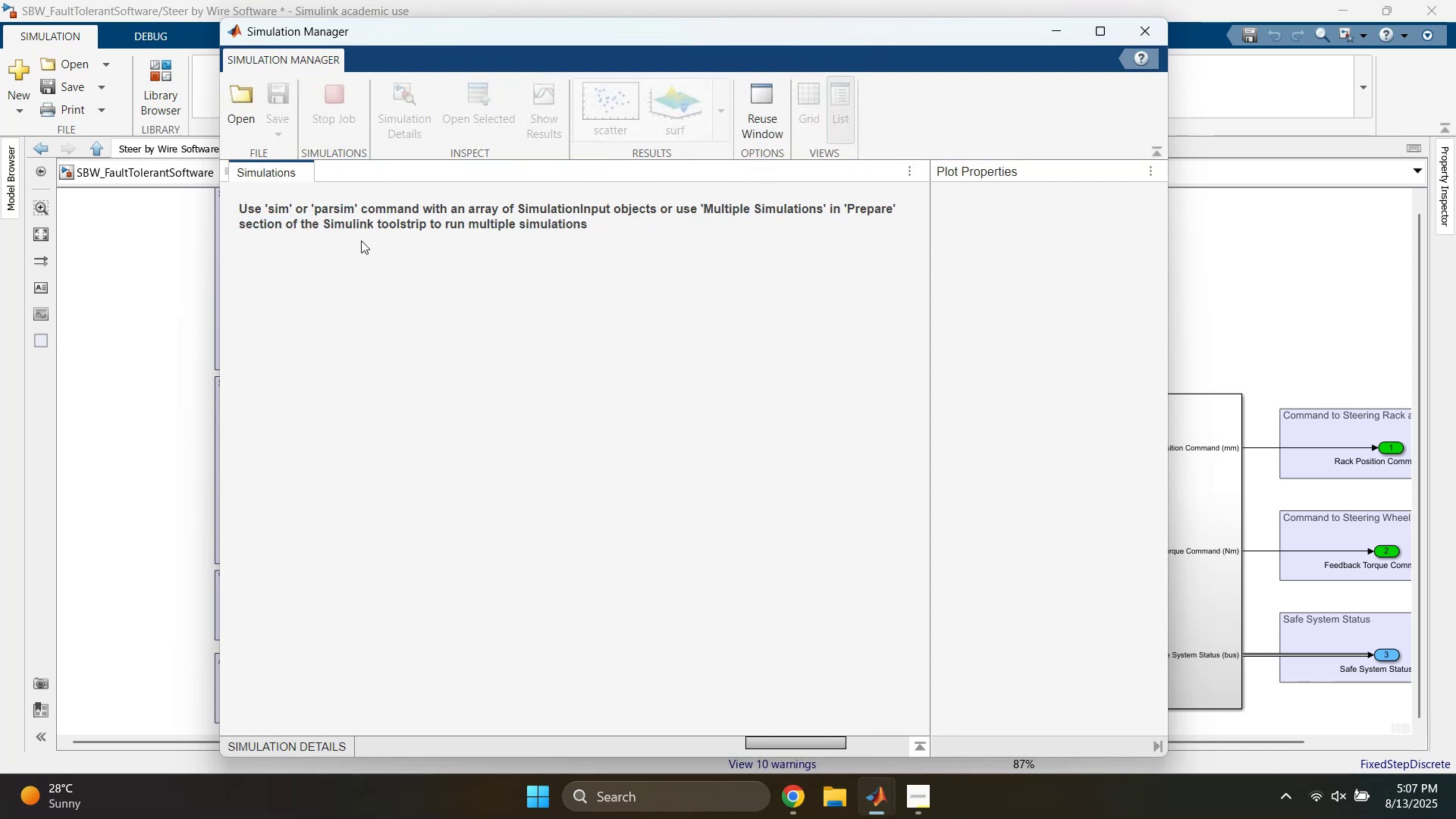 
left_click_drag(start_coordinate=[491, 212], to_coordinate=[604, 208])
 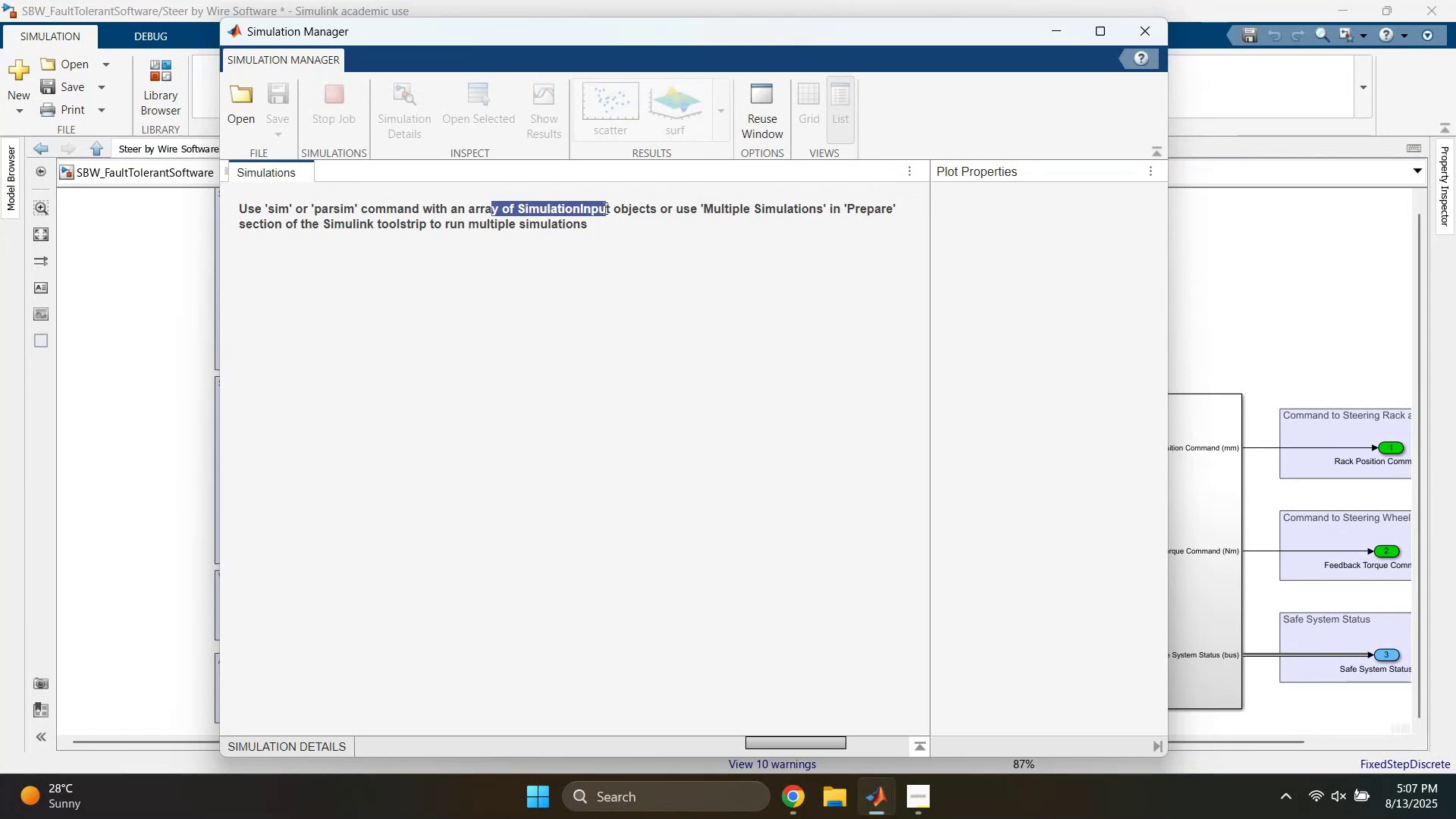 
left_click([604, 208])
 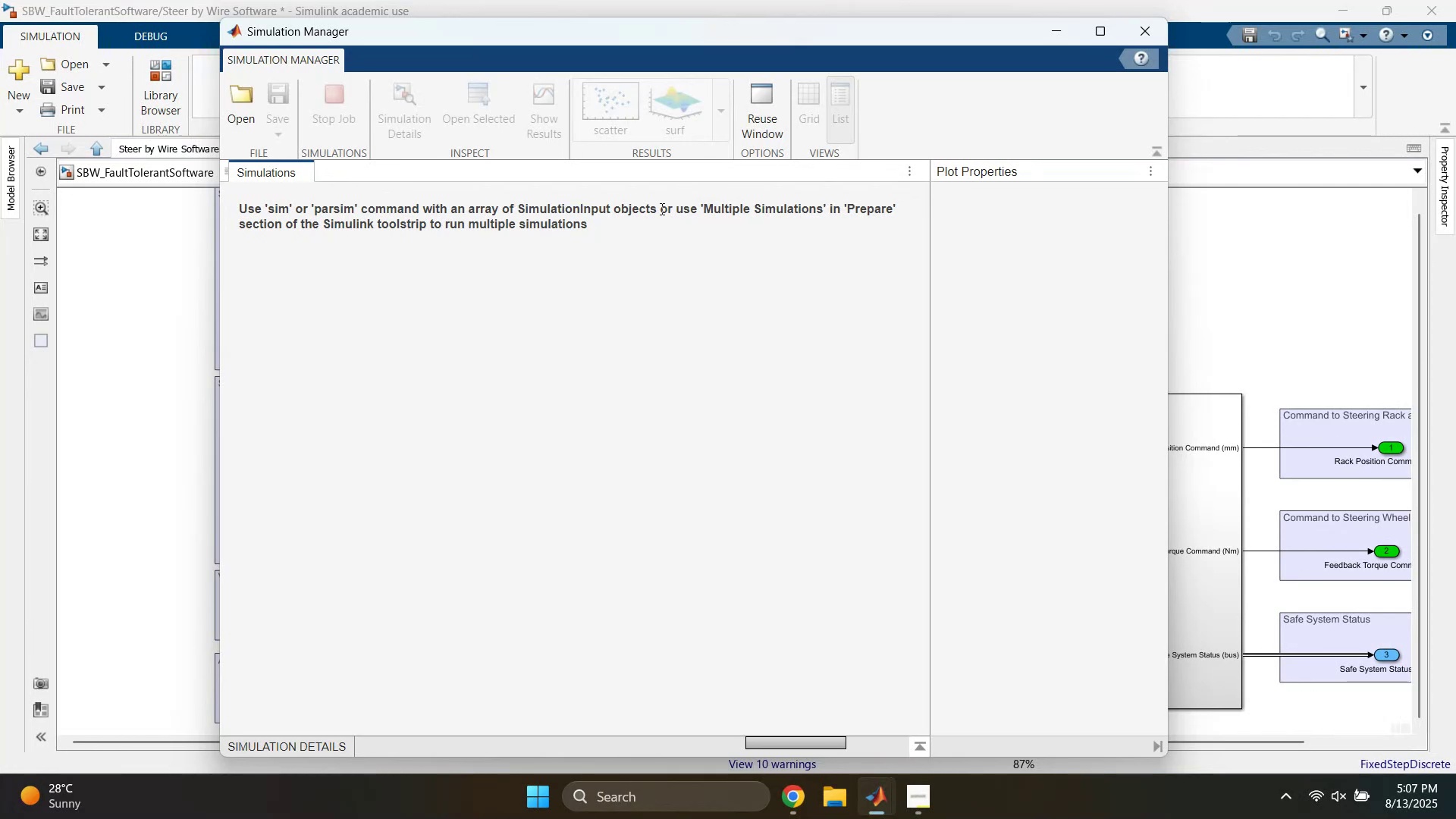 
left_click_drag(start_coordinate=[591, 210], to_coordinate=[718, 202])
 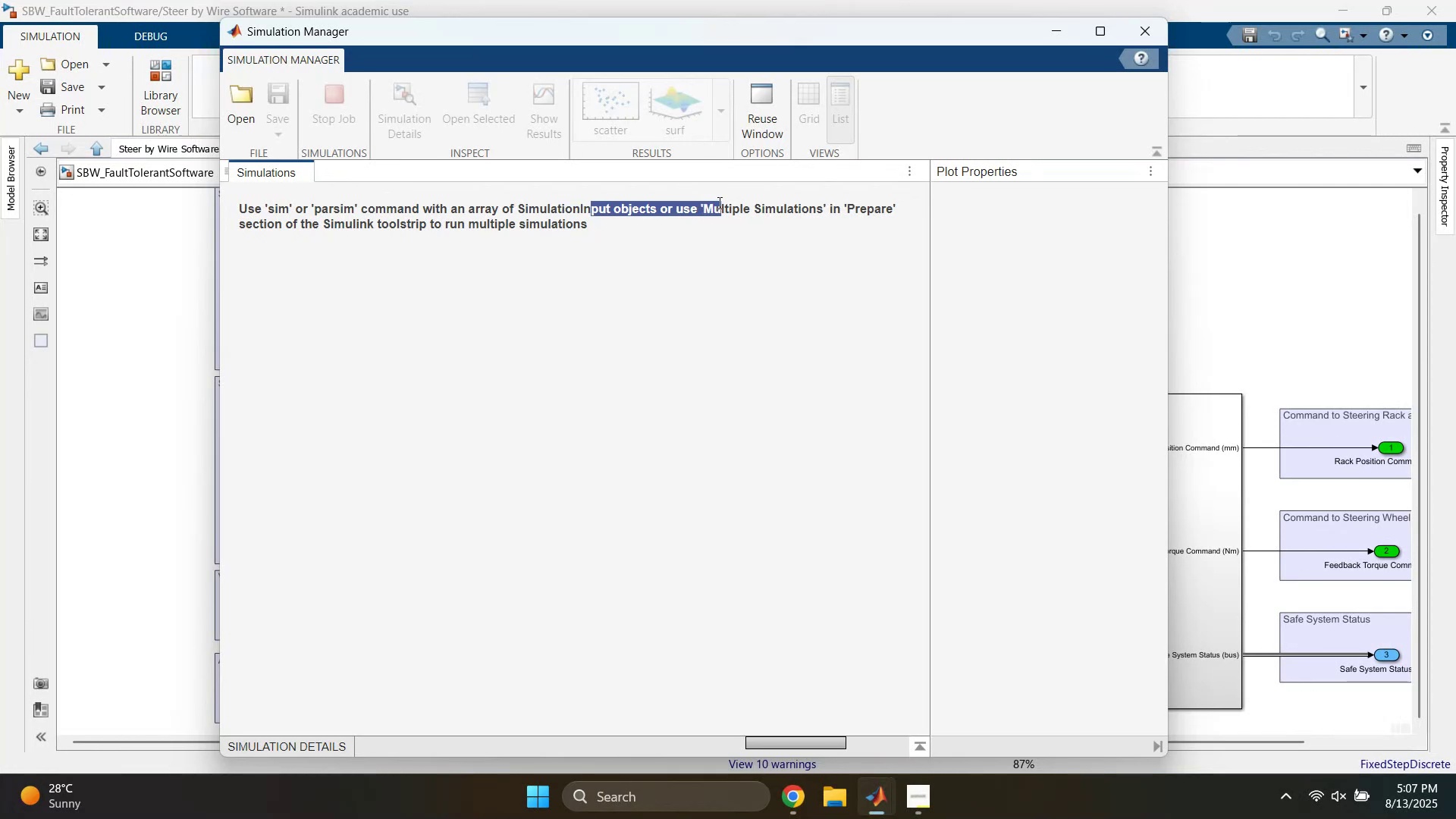 
double_click([718, 202])
 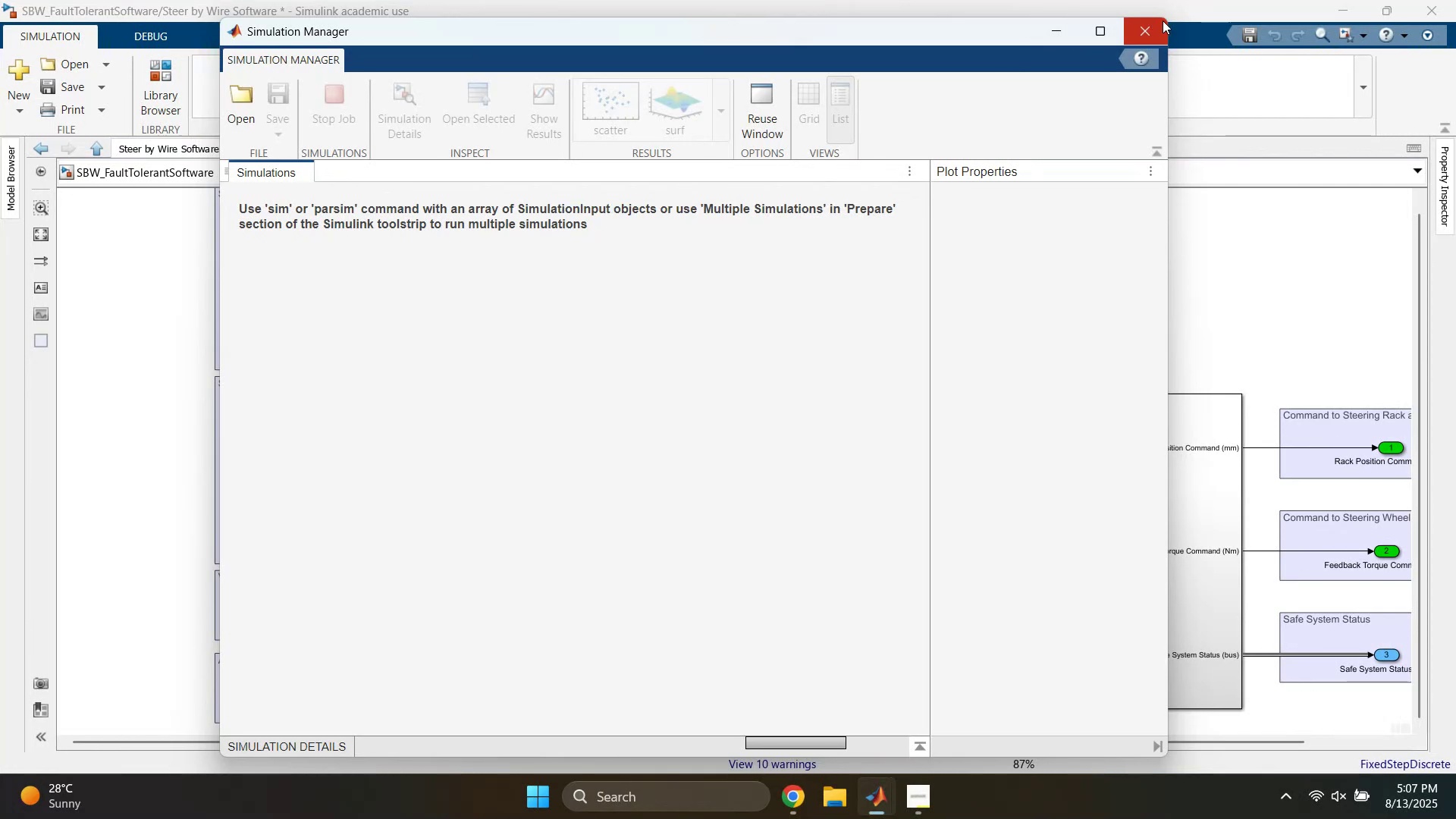 
left_click([1168, 23])
 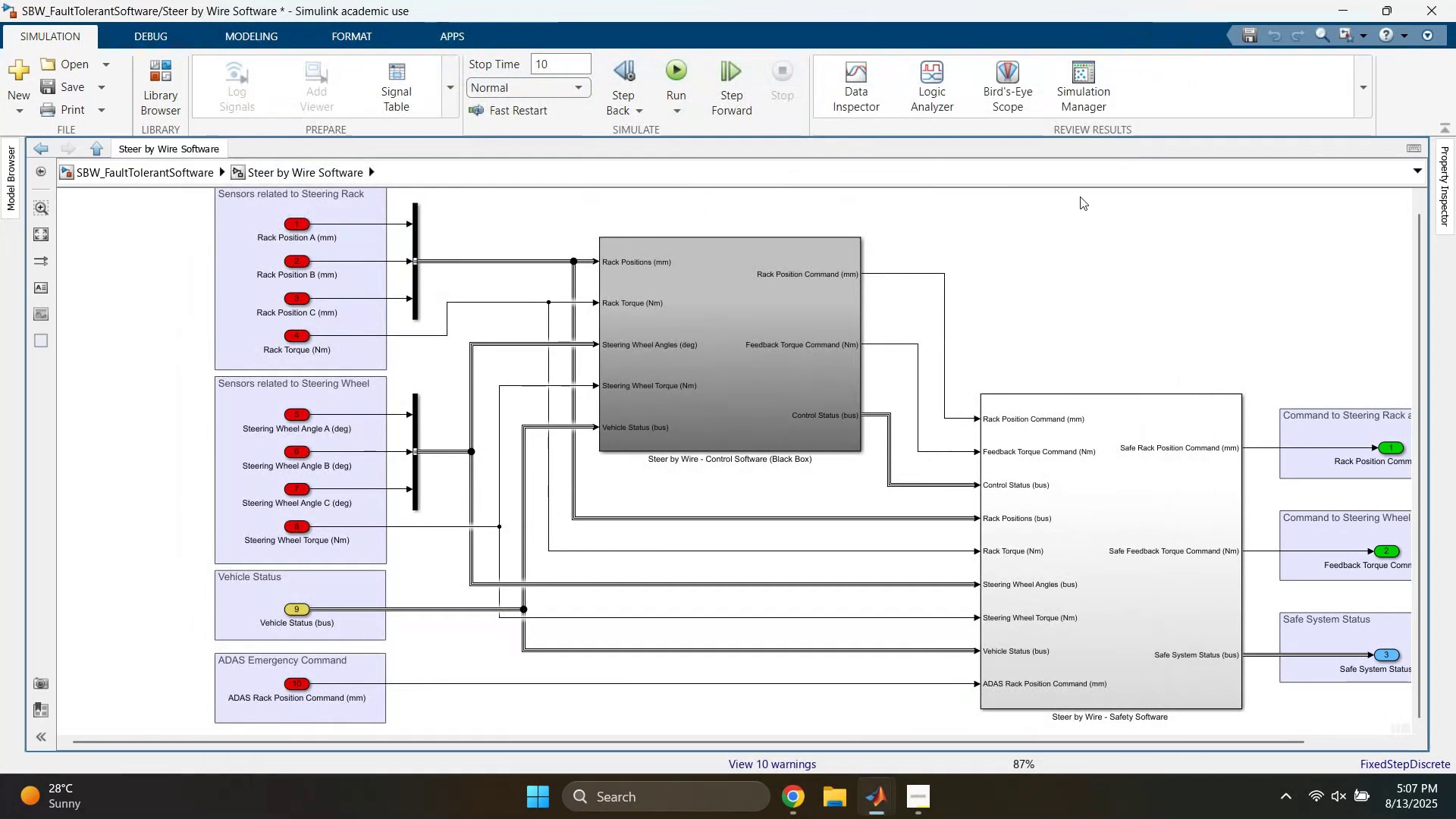 
double_click([1078, 210])
 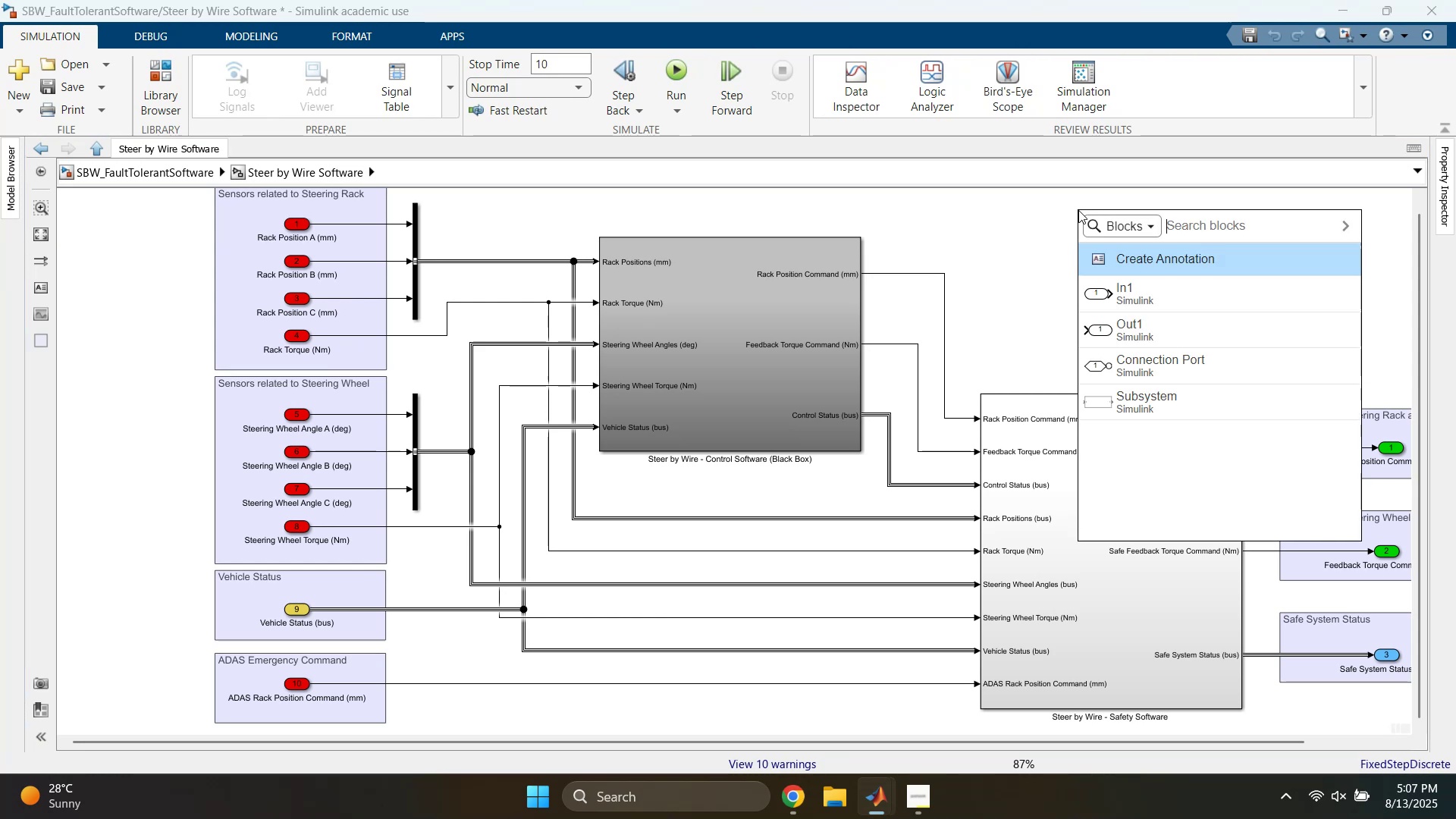 
type(simulation )
key(Backspace)
type(in)
key(Backspace)
key(Backspace)
type( in)
 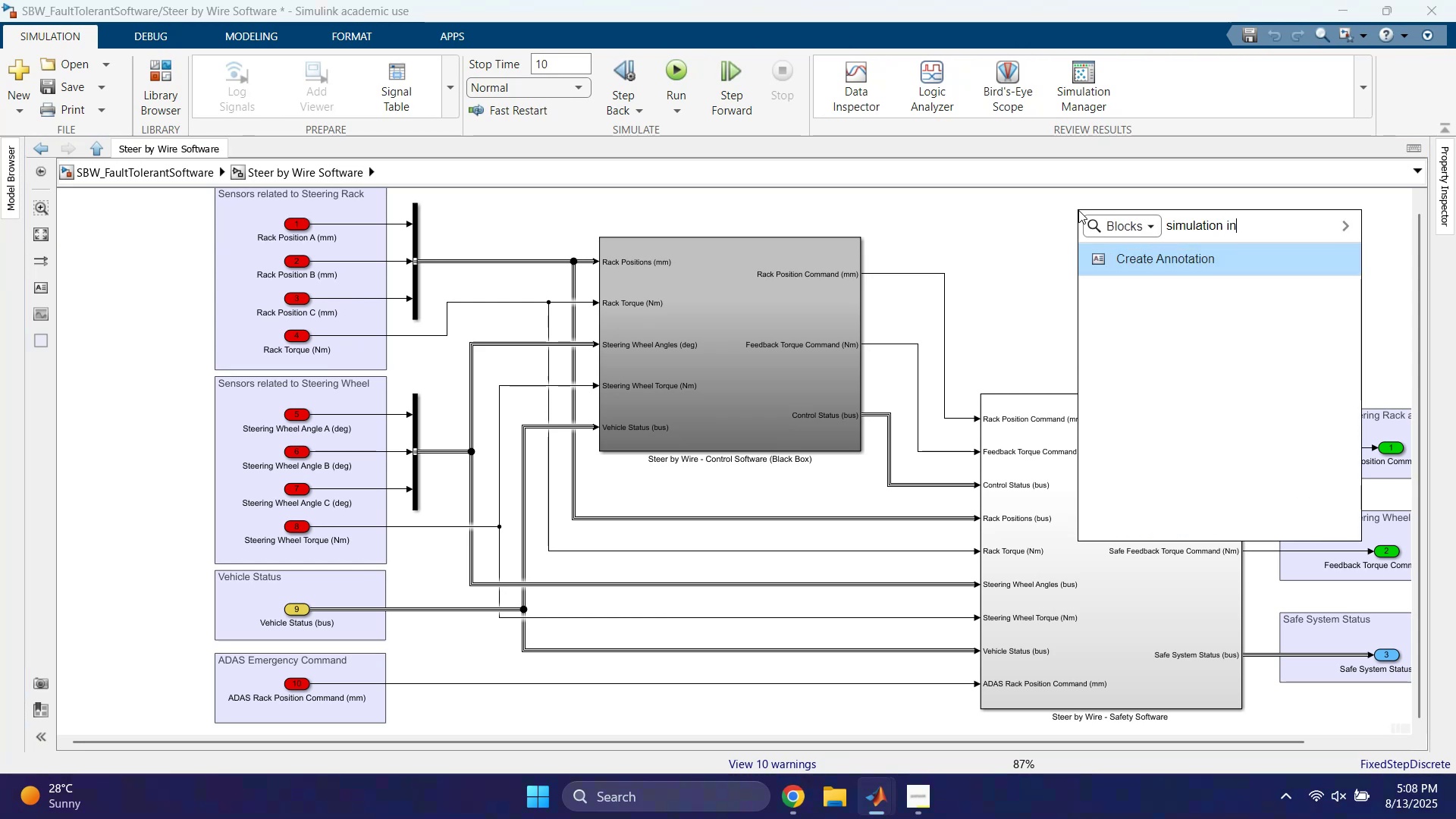 
hold_key(key=Backspace, duration=1.12)
 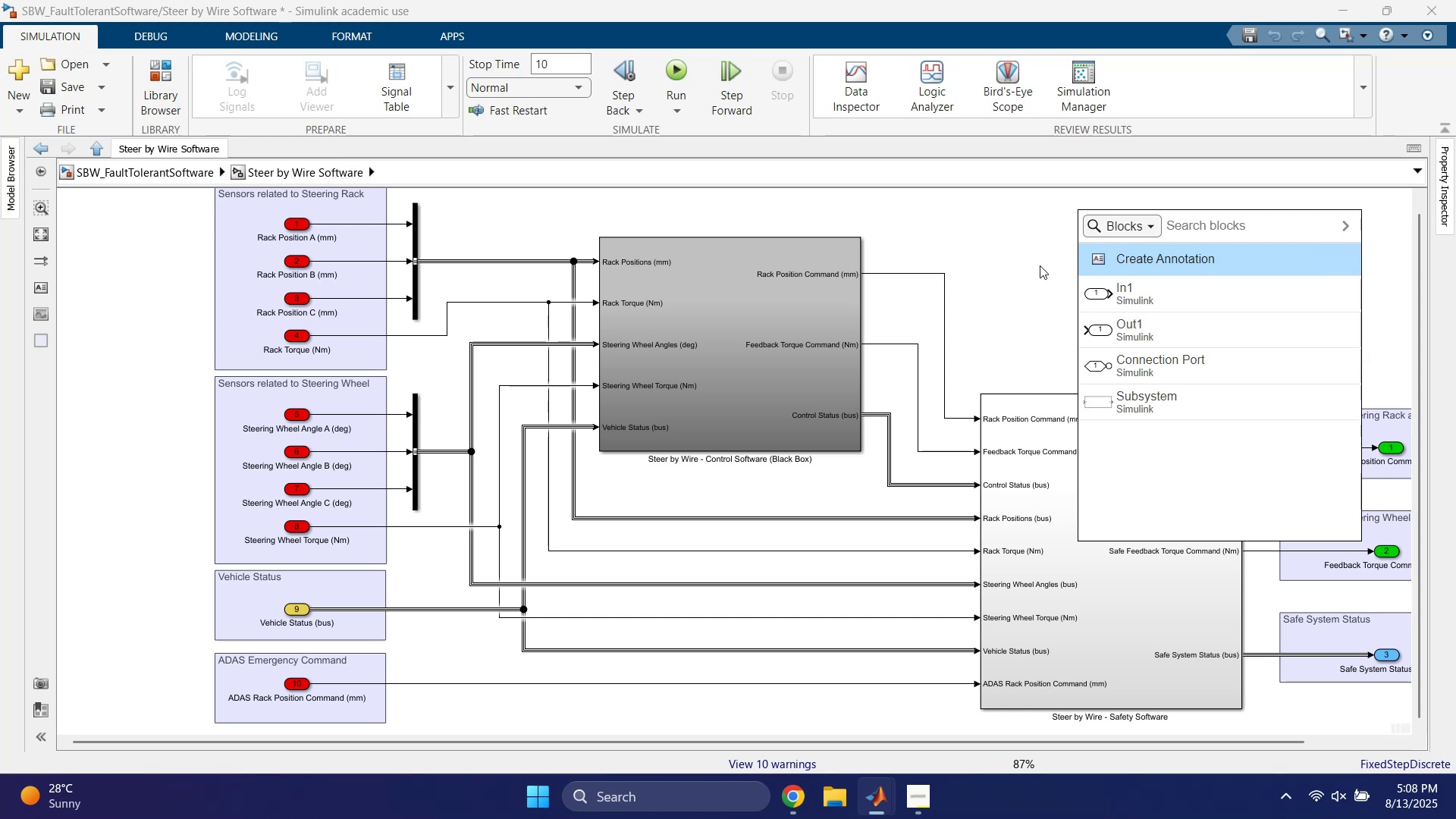 
left_click([1034, 271])
 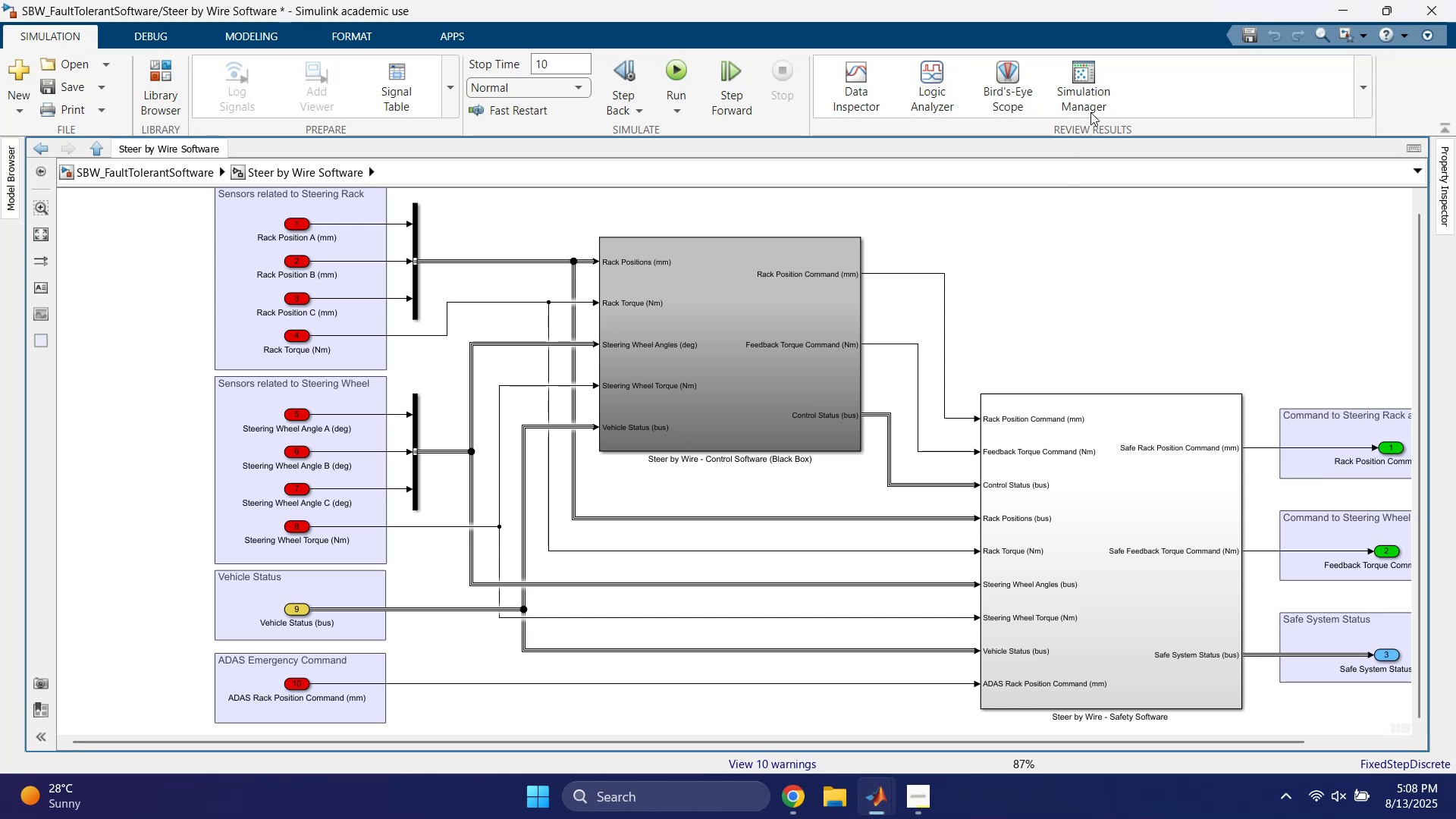 
left_click([1086, 89])
 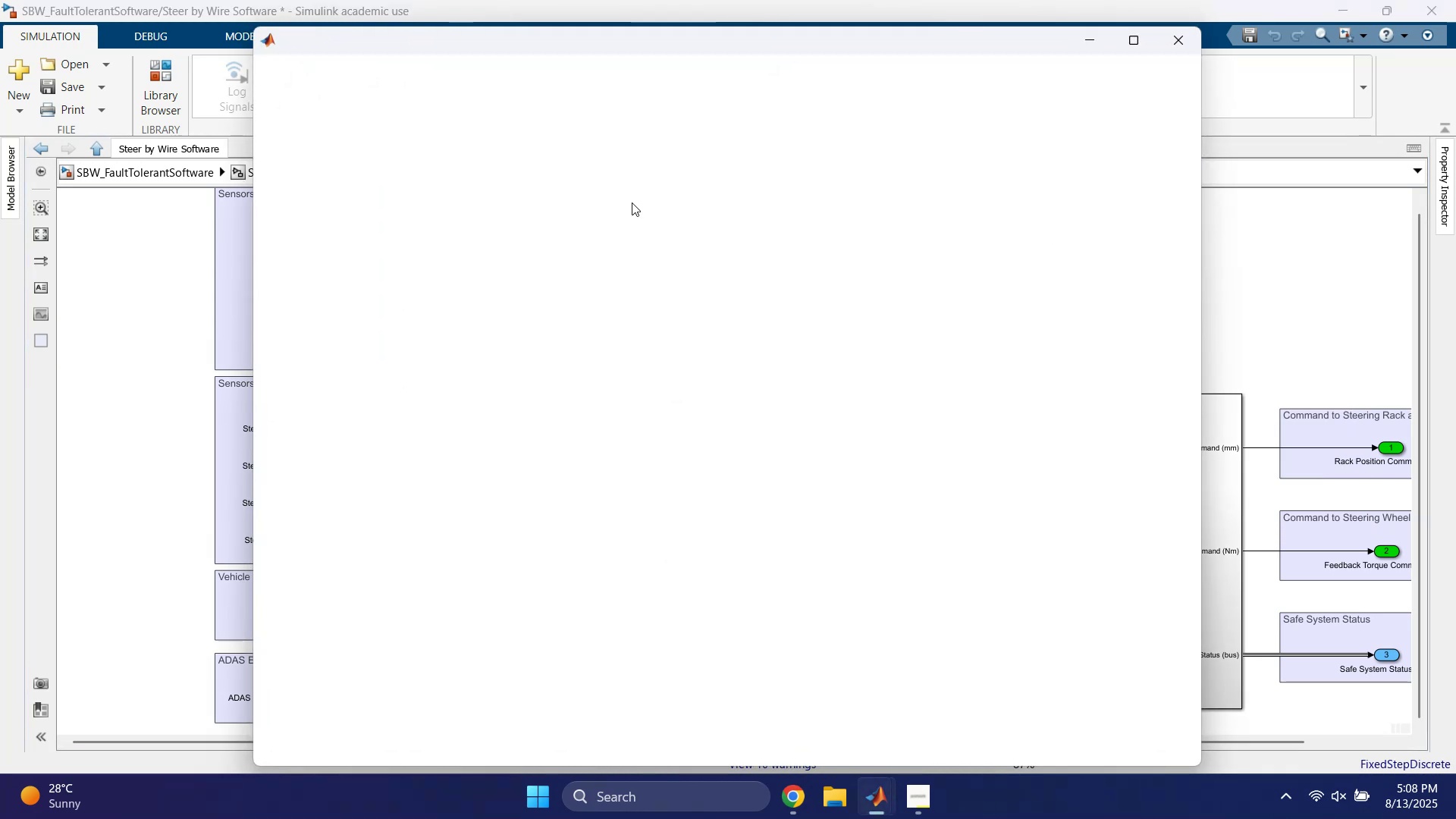 
left_click_drag(start_coordinate=[608, 37], to_coordinate=[618, 20])
 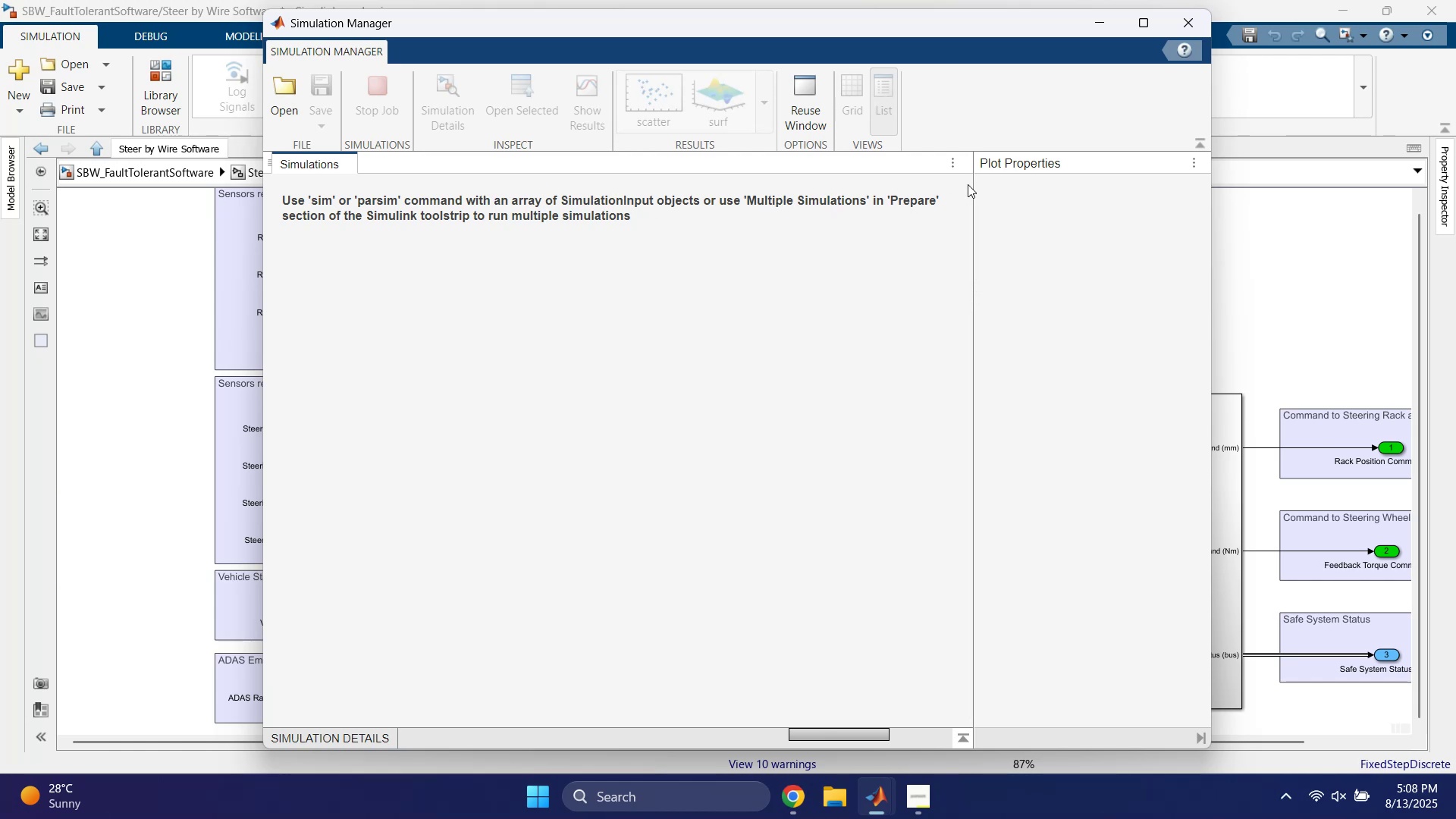 
wait(16.0)
 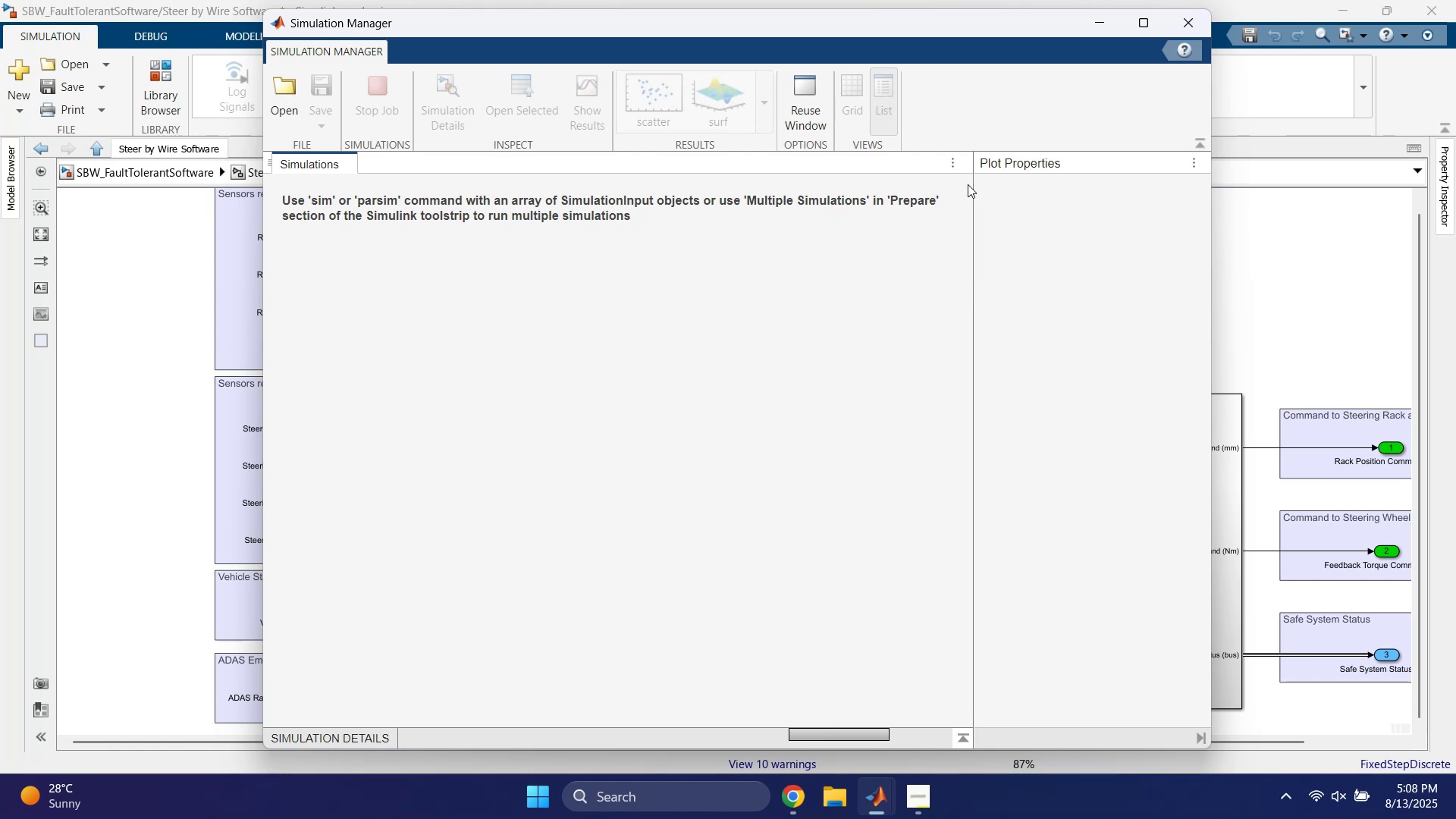 
left_click([1177, 20])
 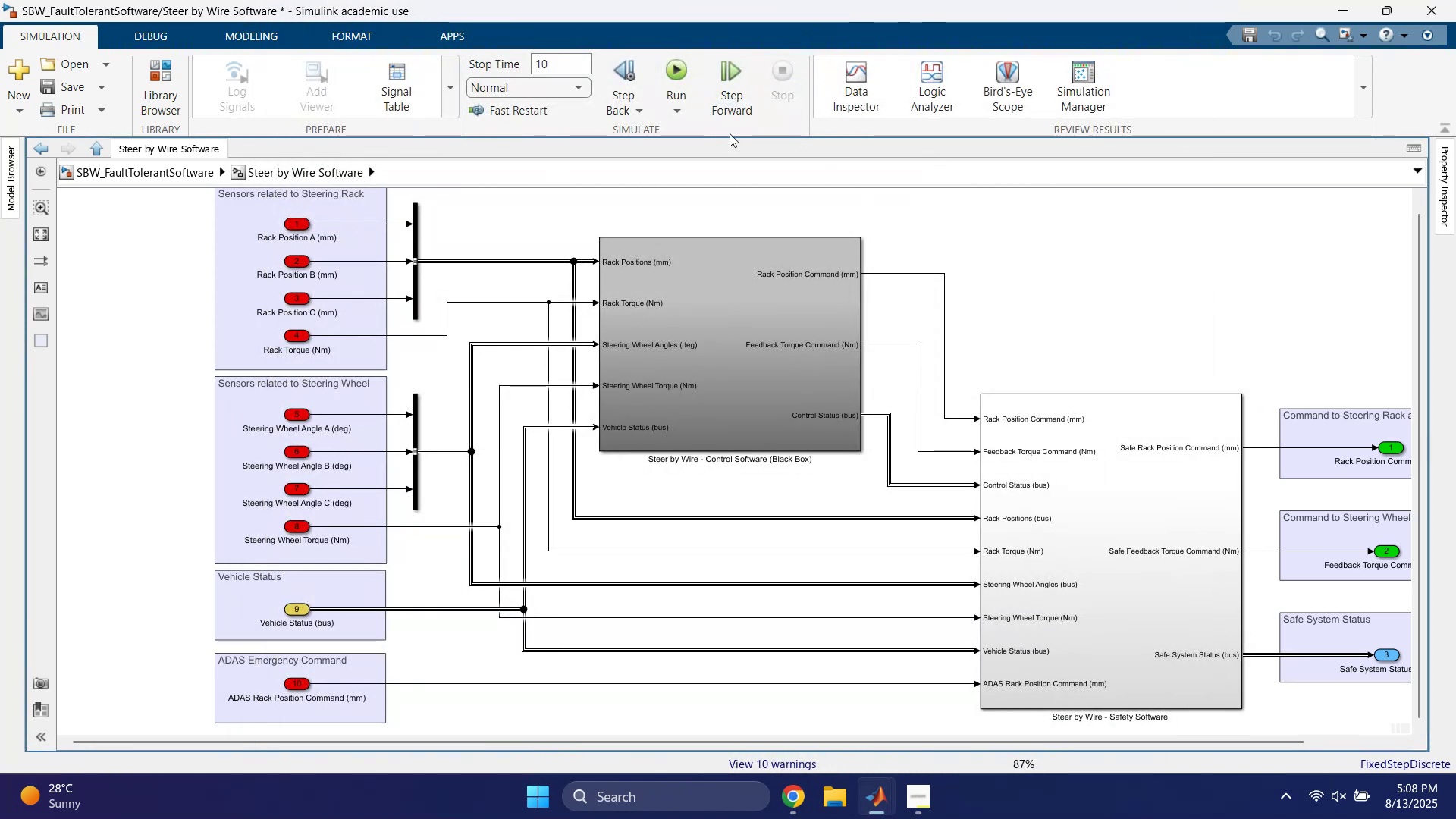 
left_click([266, 37])
 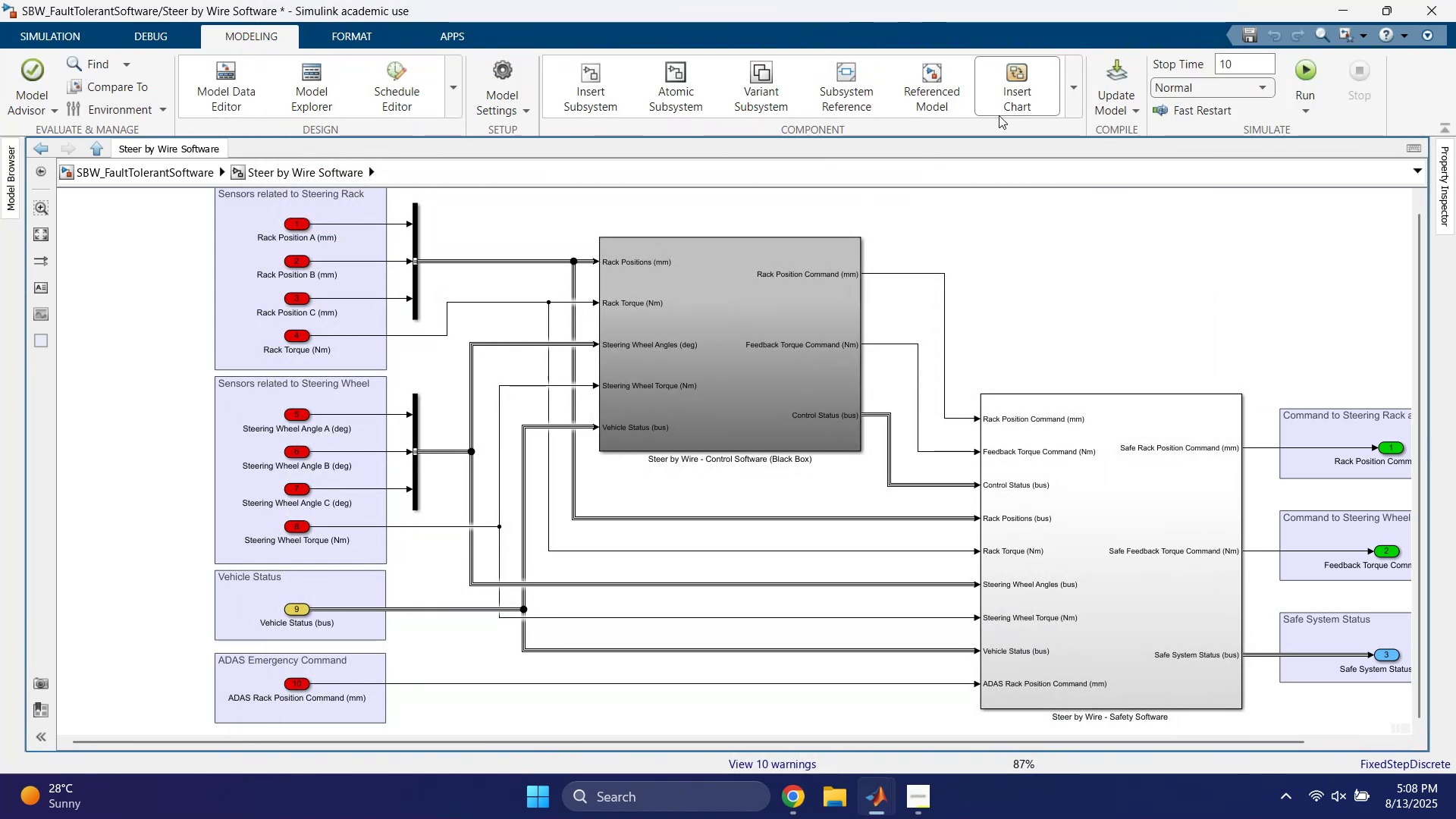 
left_click([1075, 93])
 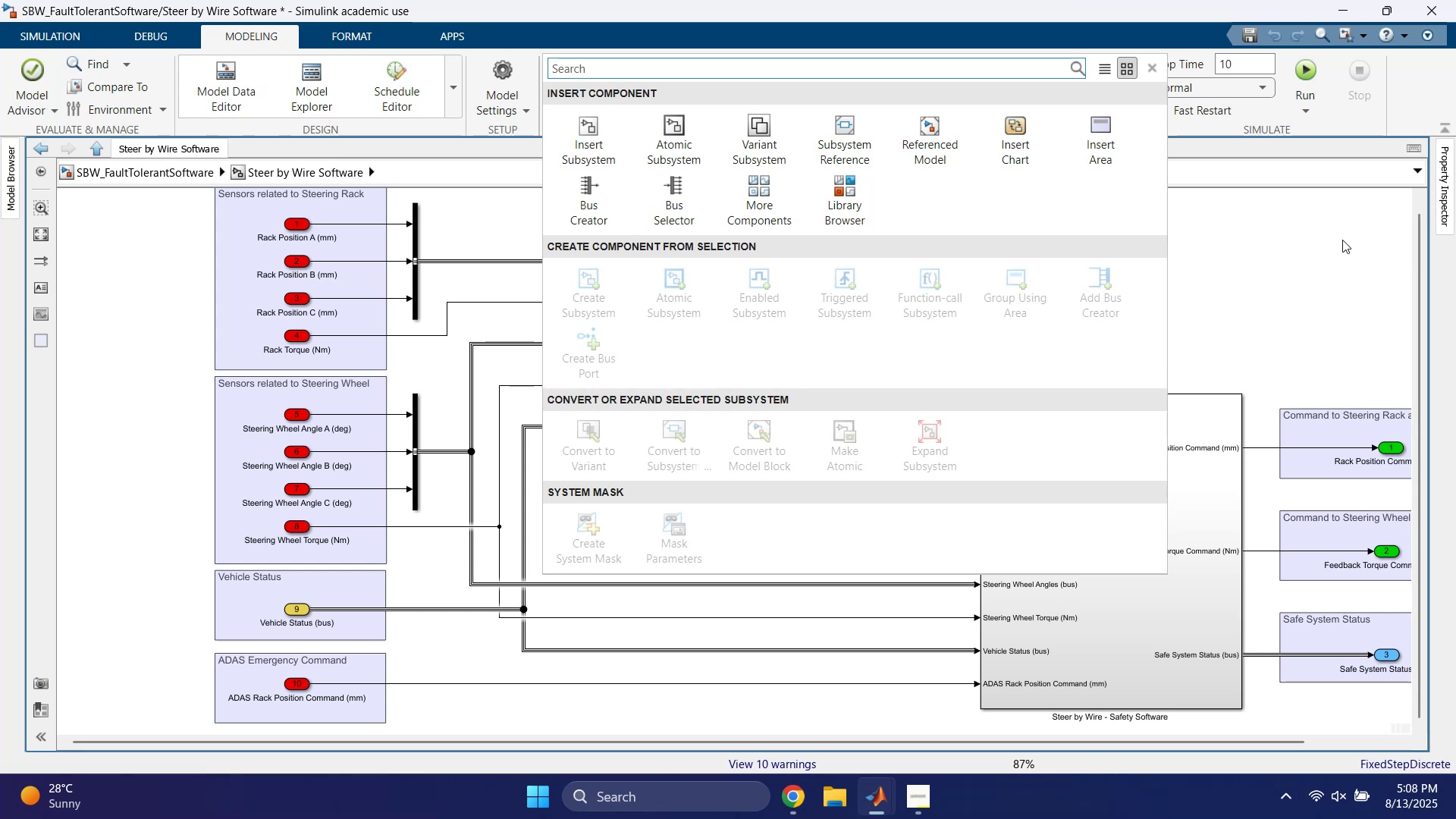 
left_click([1324, 240])
 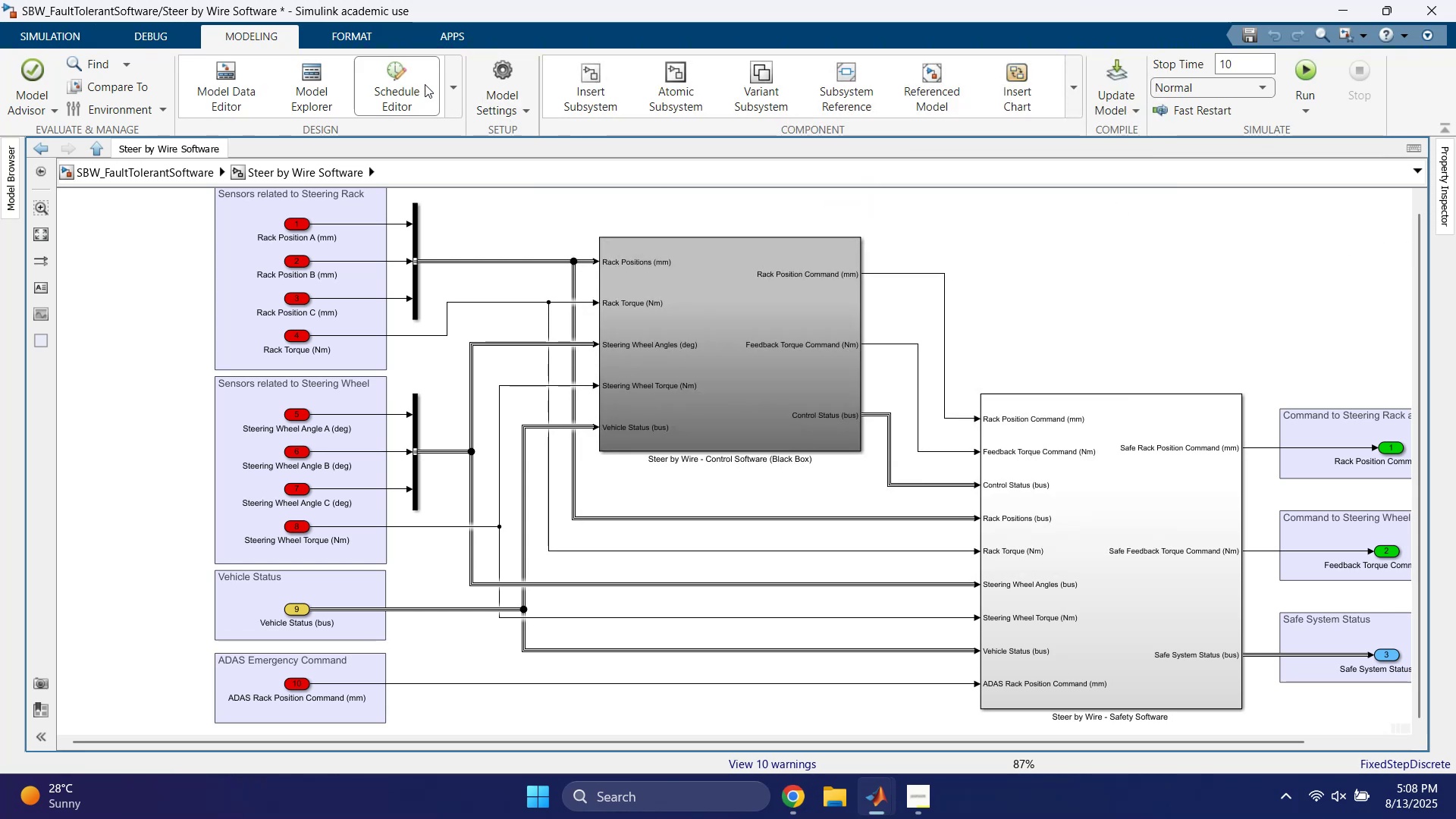 
left_click([460, 89])
 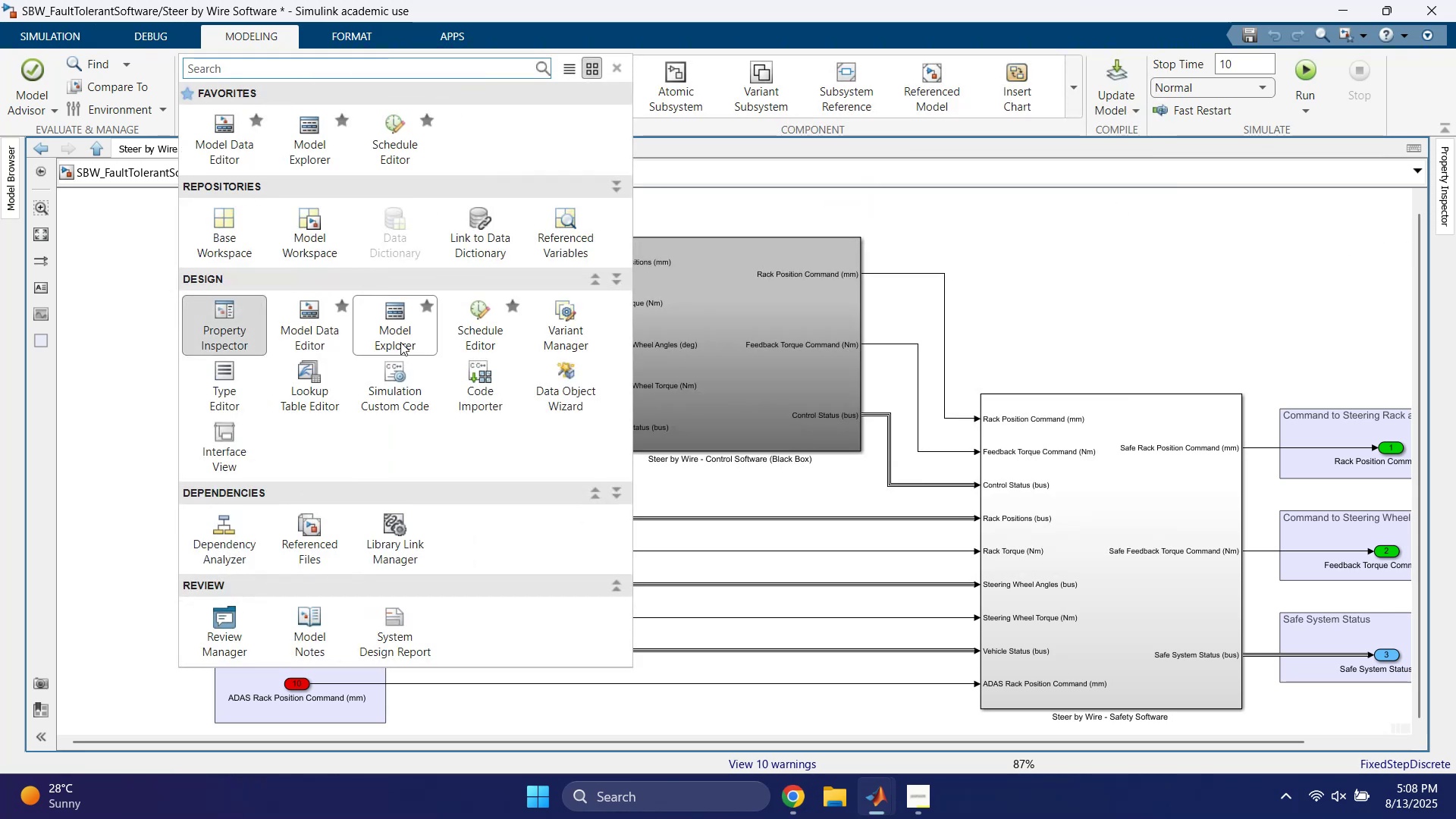 
wait(8.06)
 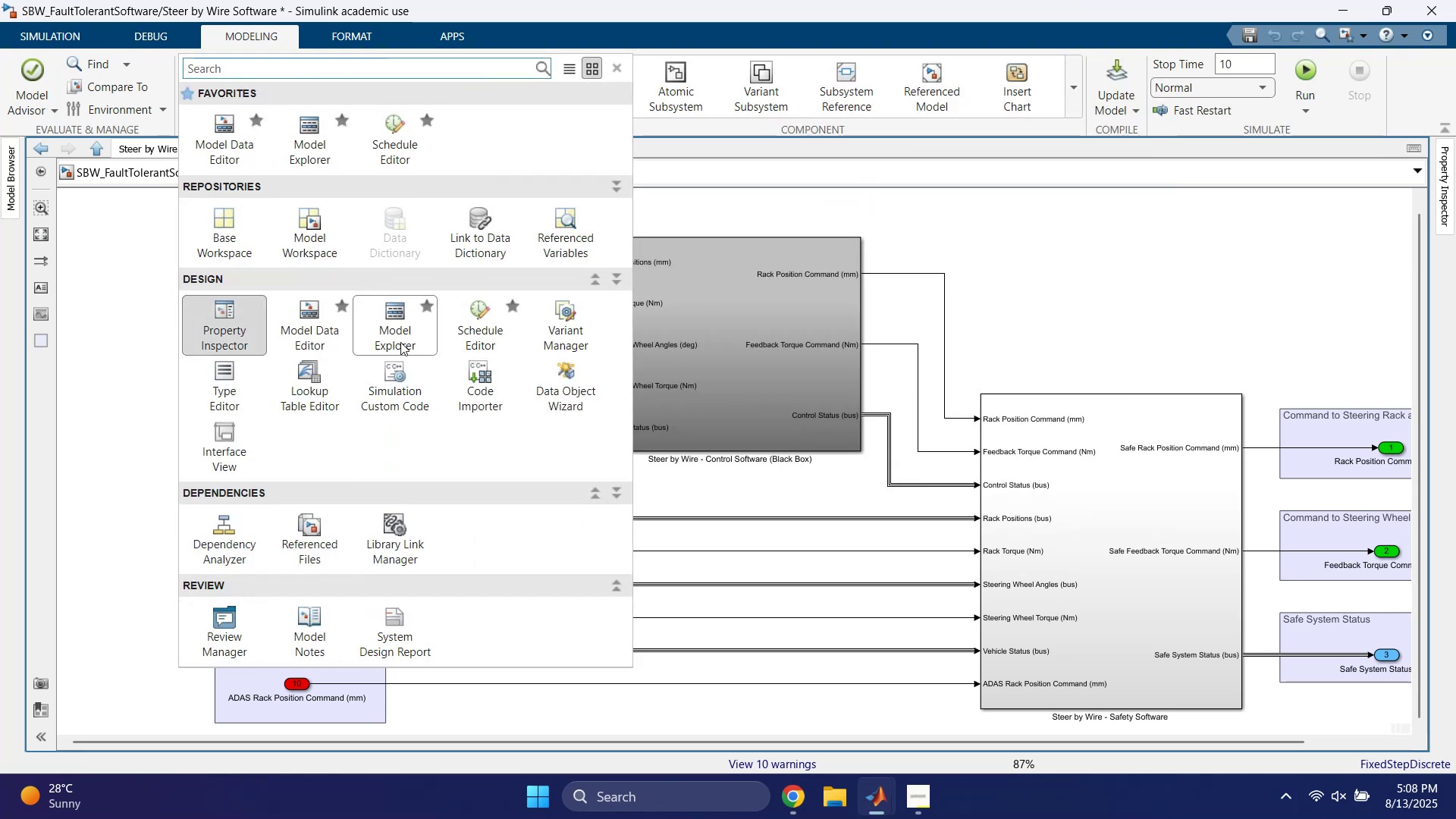 
scroll: coordinate [444, 512], scroll_direction: down, amount: 1.0
 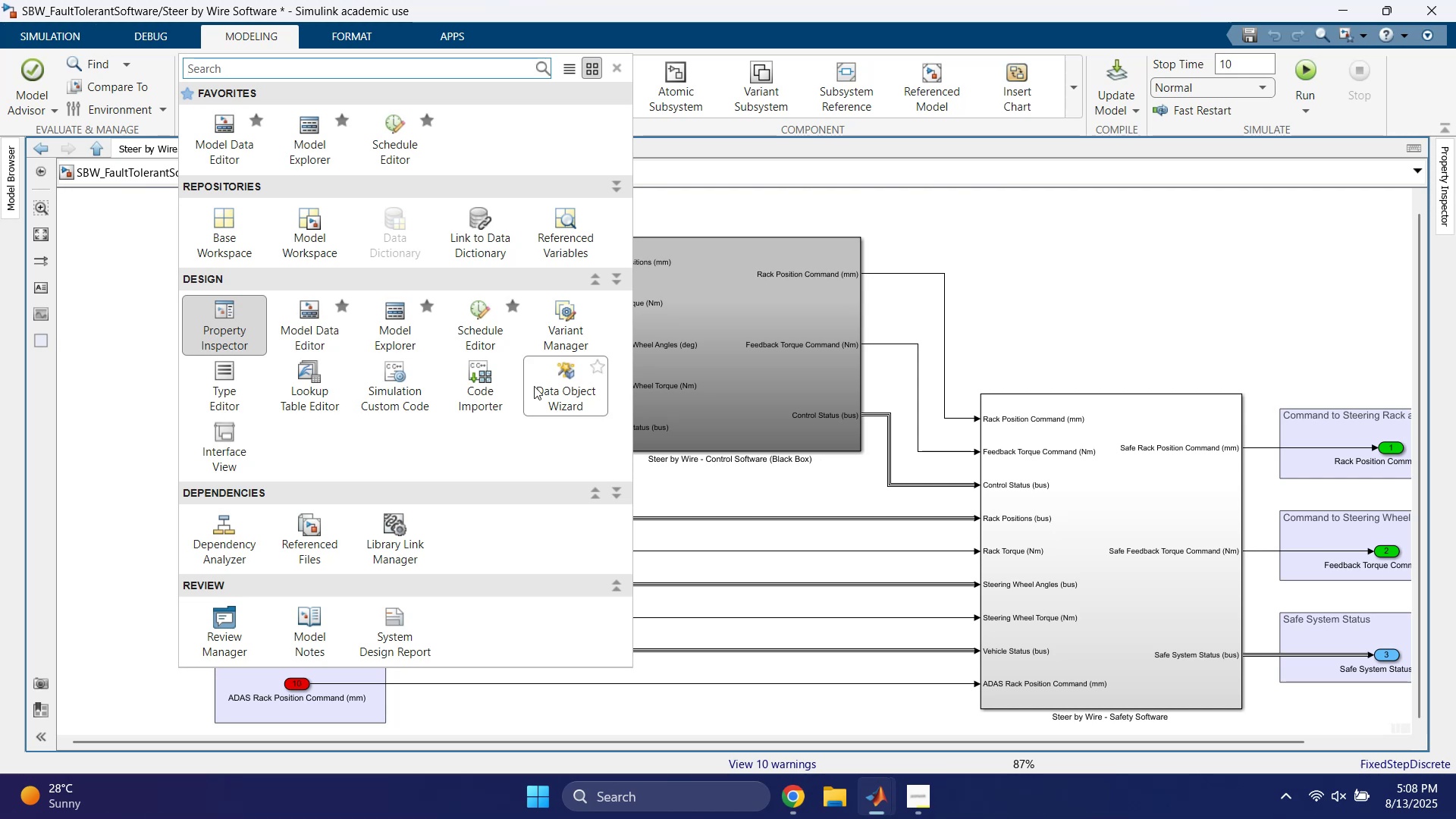 
wait(14.7)
 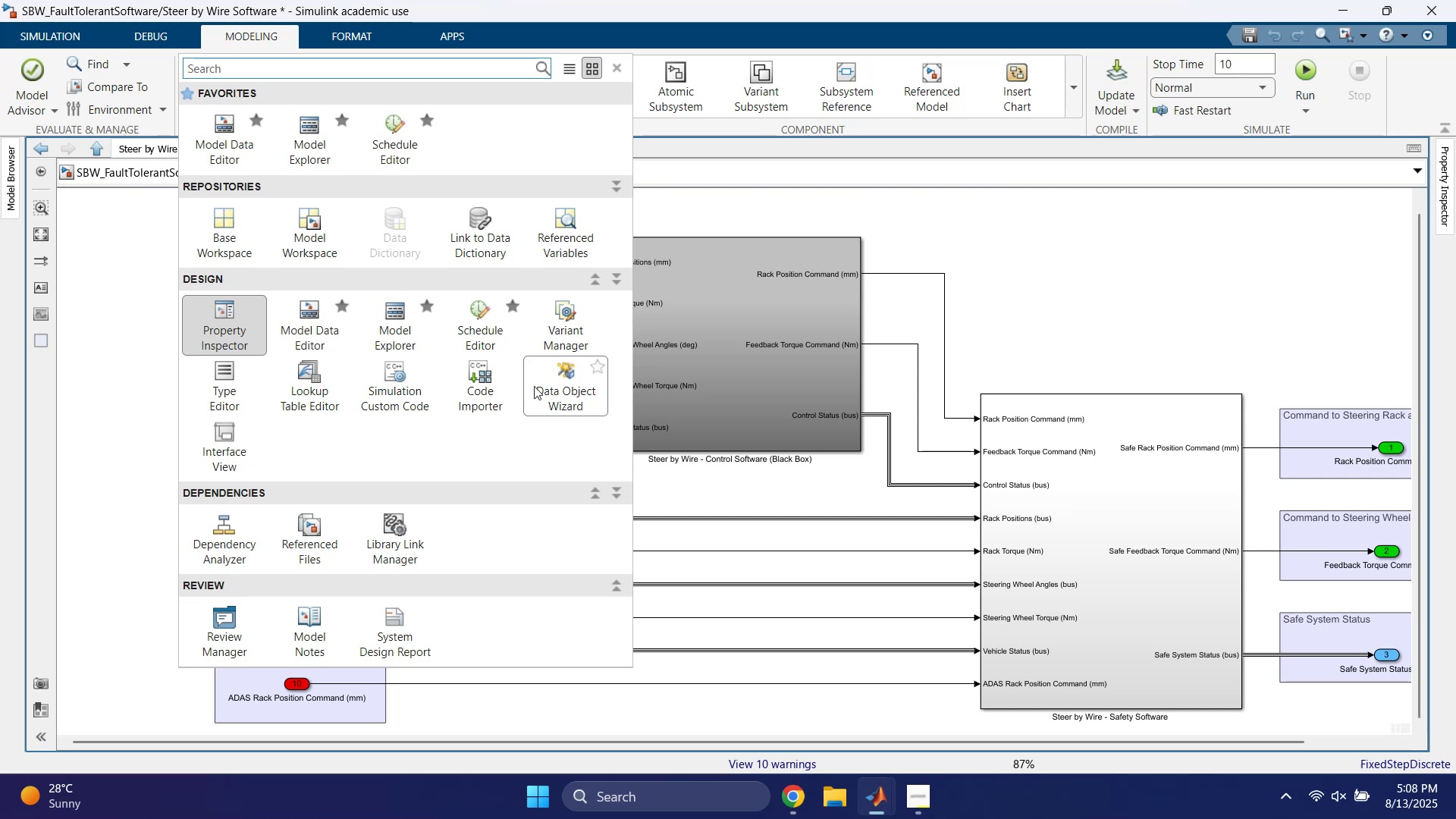 
left_click([580, 319])
 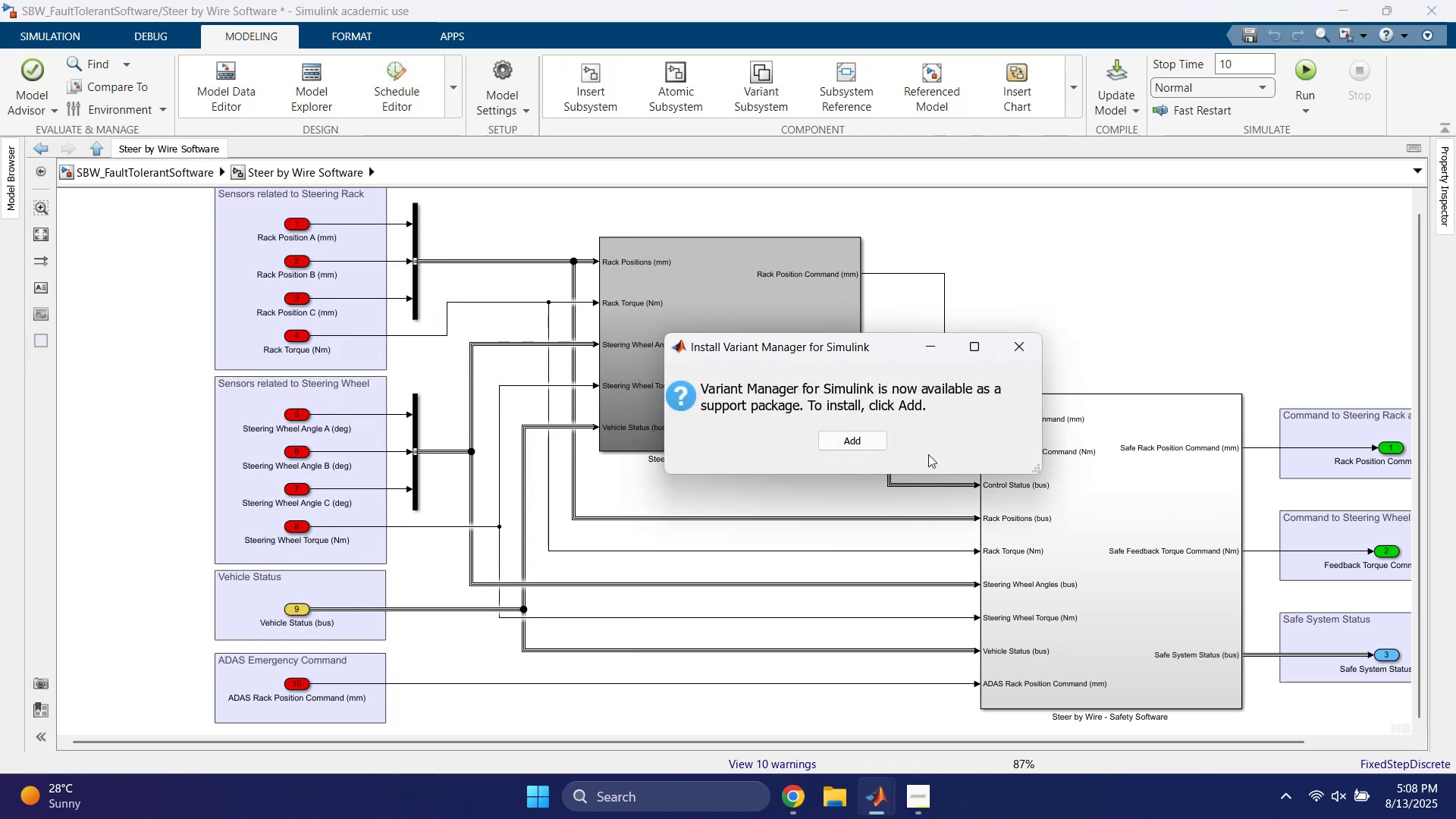 
left_click([877, 444])
 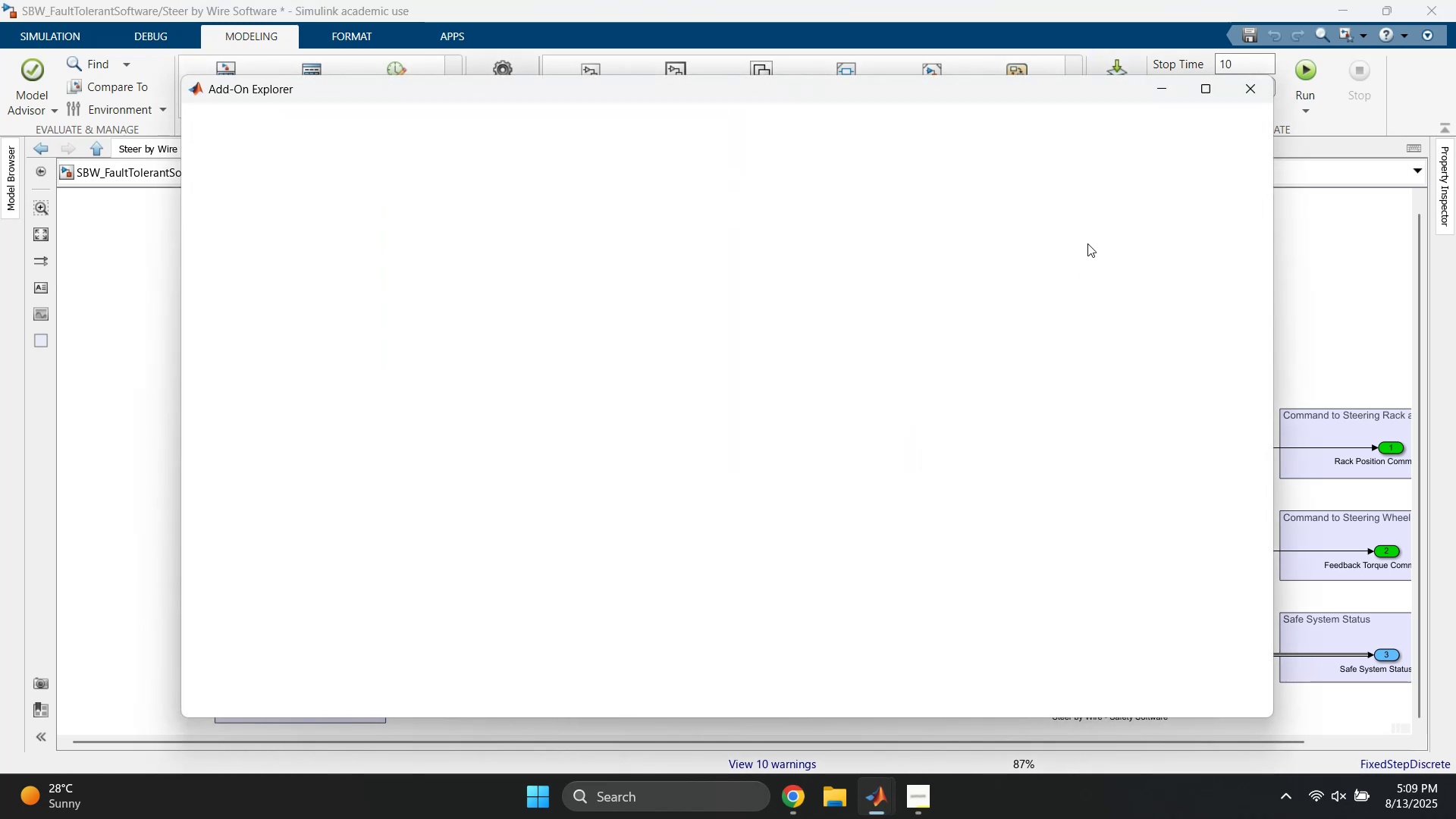 
left_click([1256, 91])
 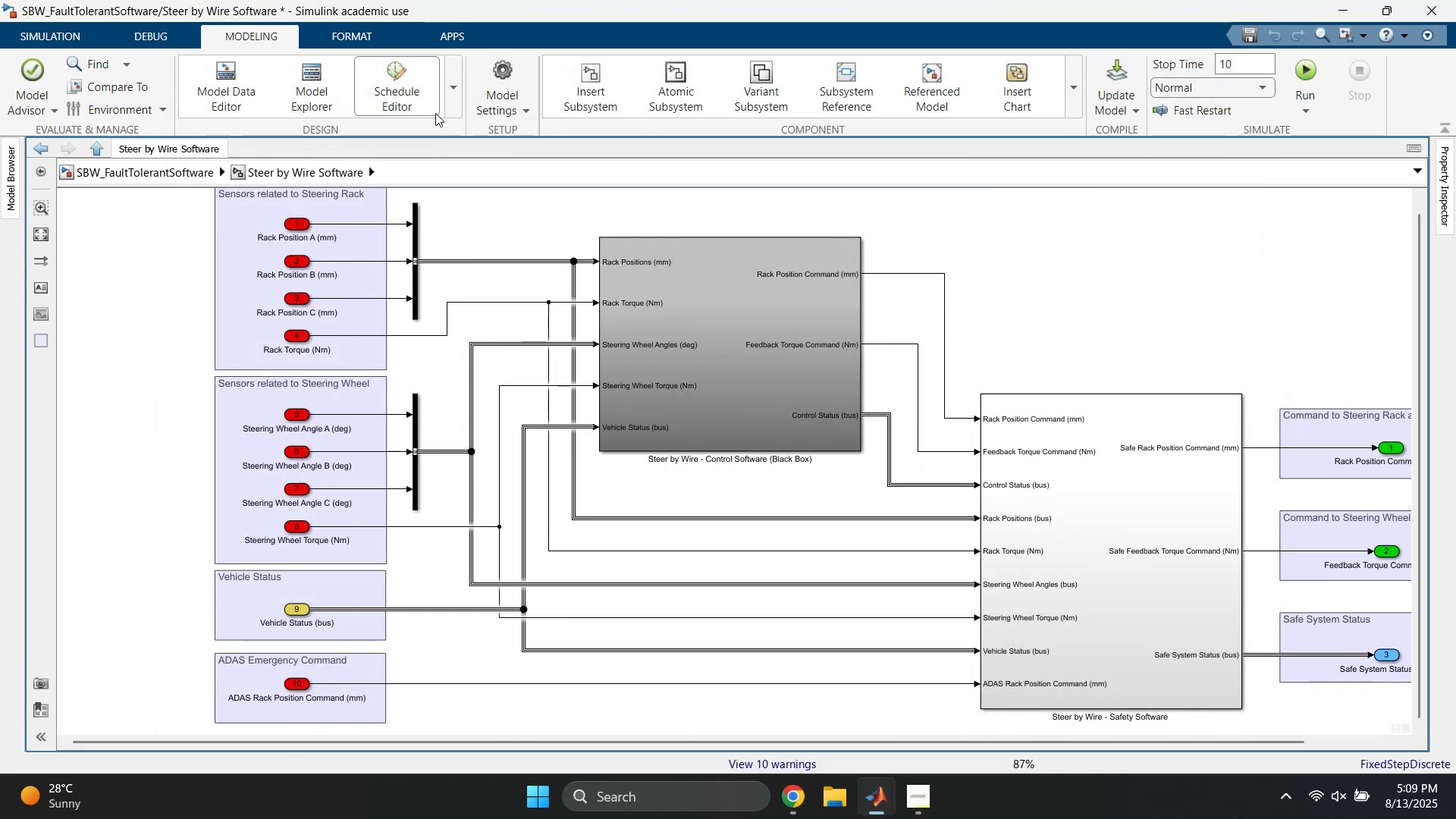 
left_click([446, 98])
 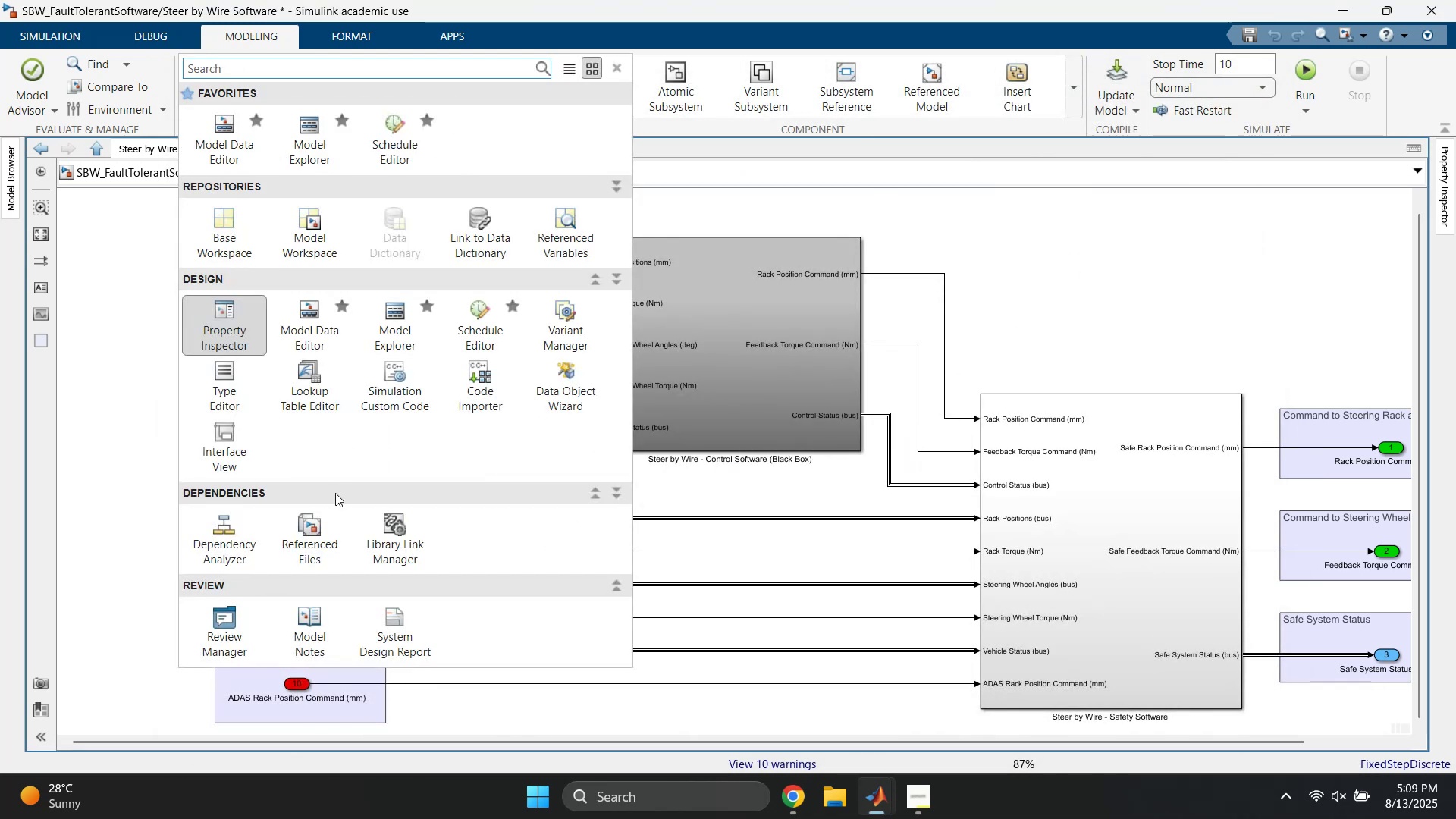 
scroll: coordinate [338, 483], scroll_direction: down, amount: 1.0
 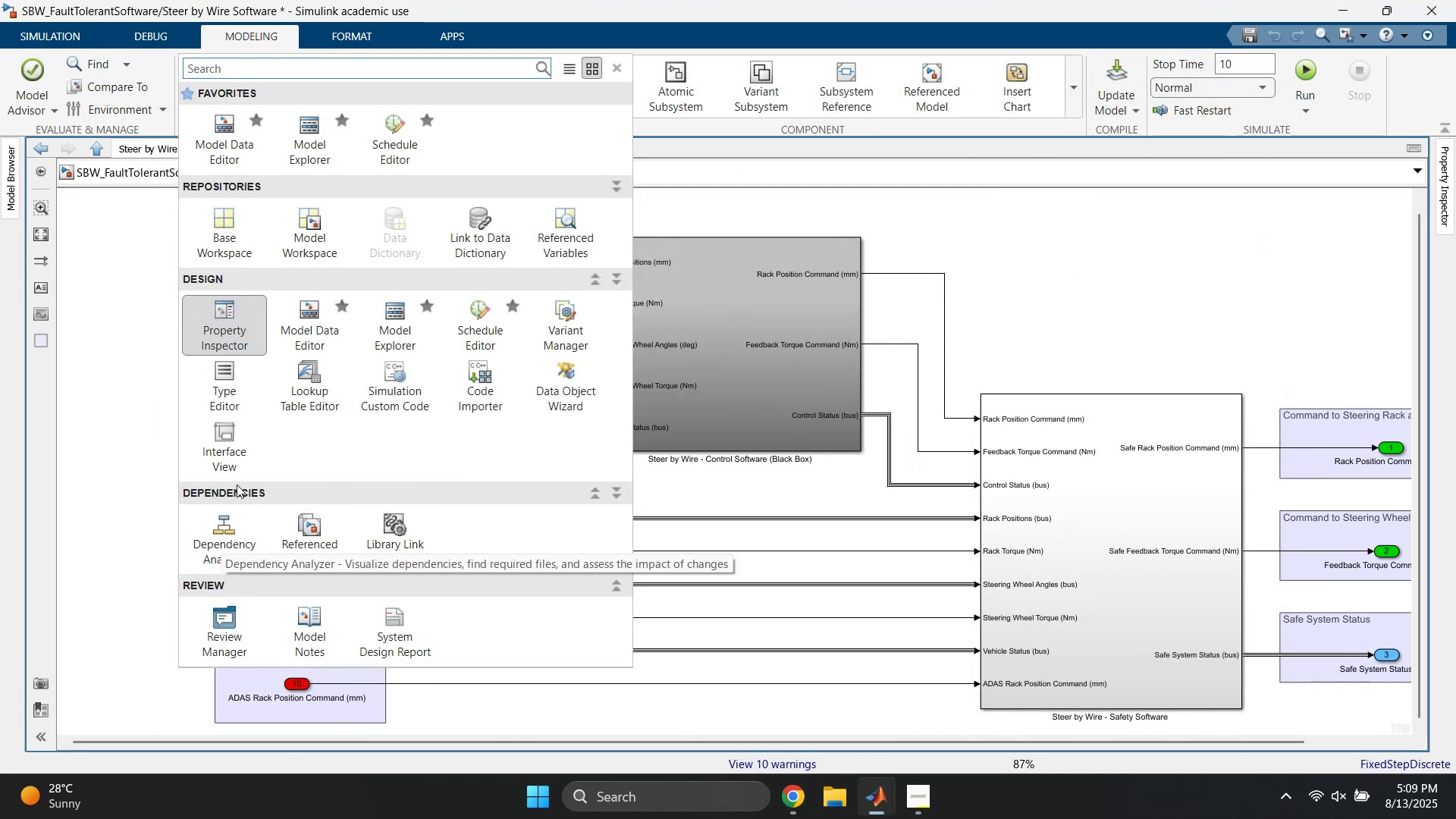 
wait(5.44)
 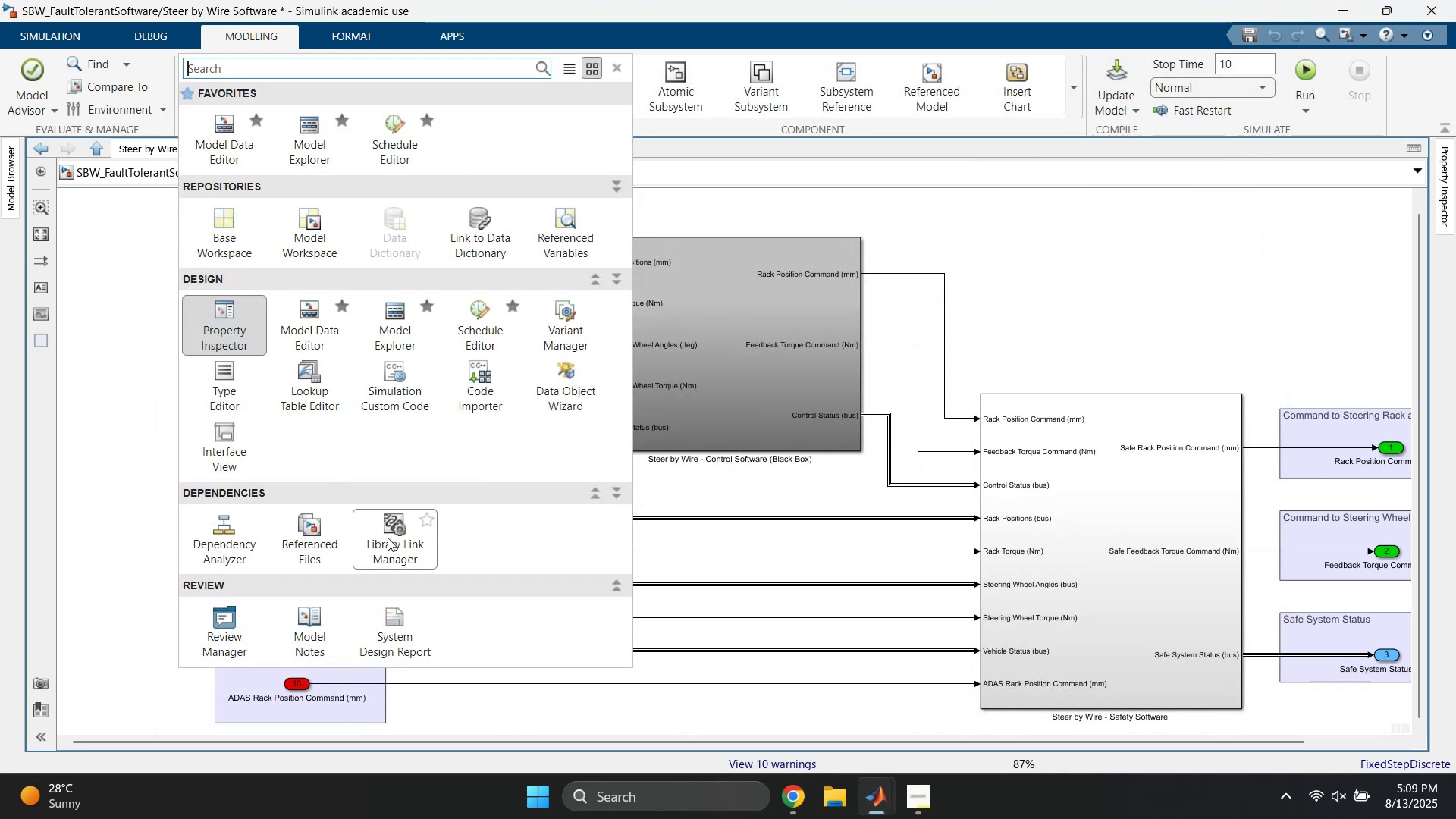 
left_click([236, 541])
 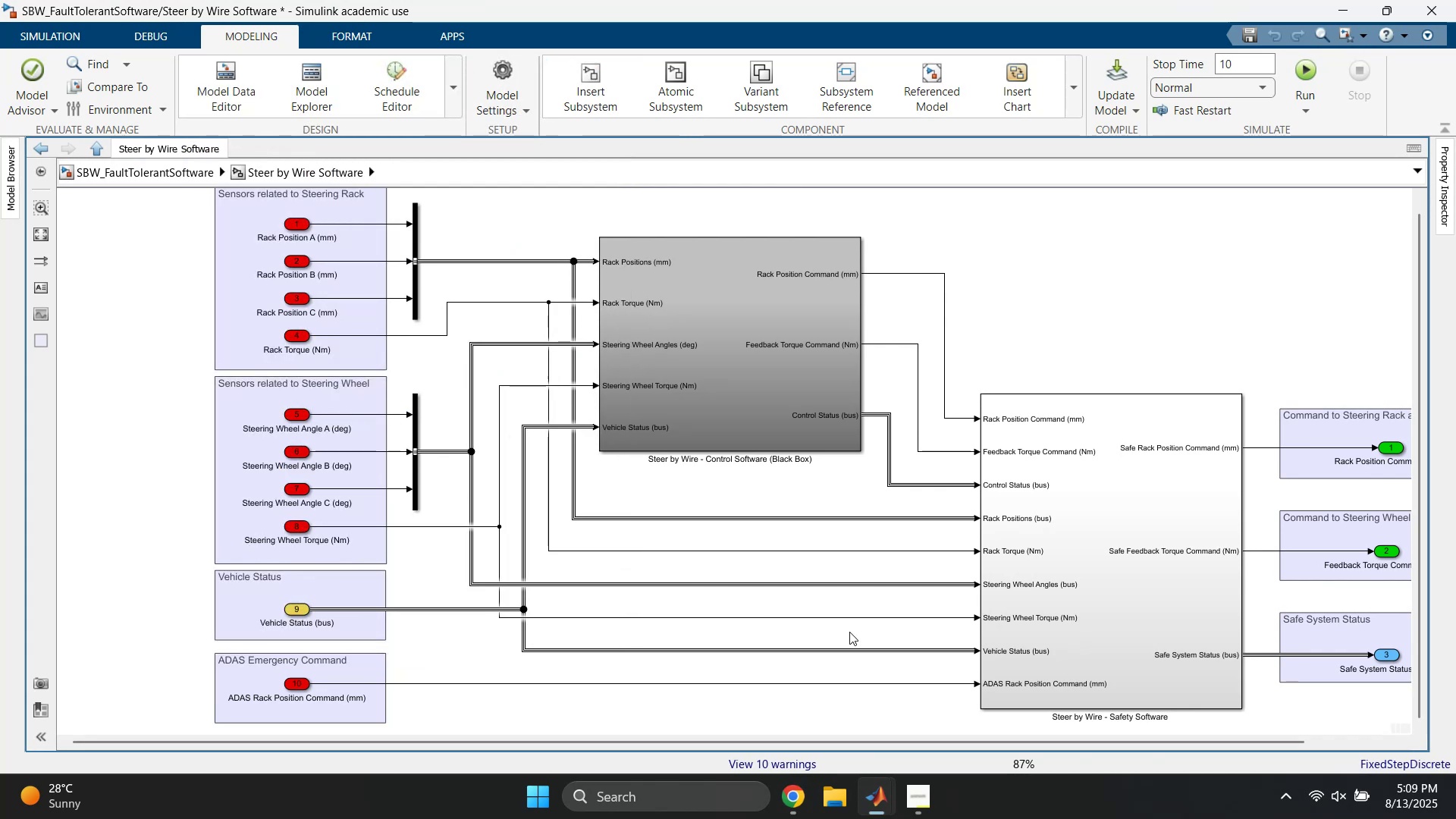 
left_click([815, 551])
 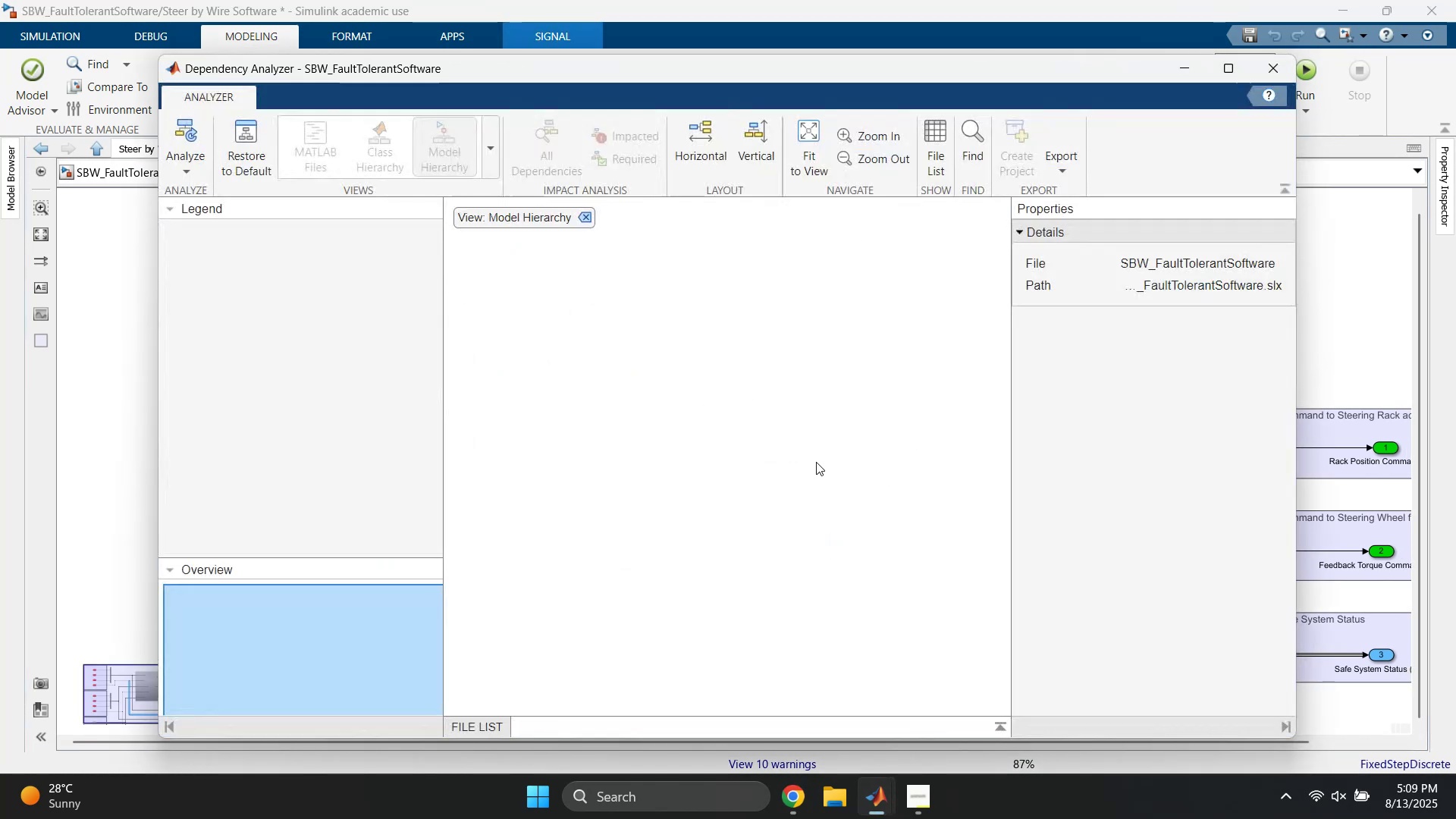 
wait(8.23)
 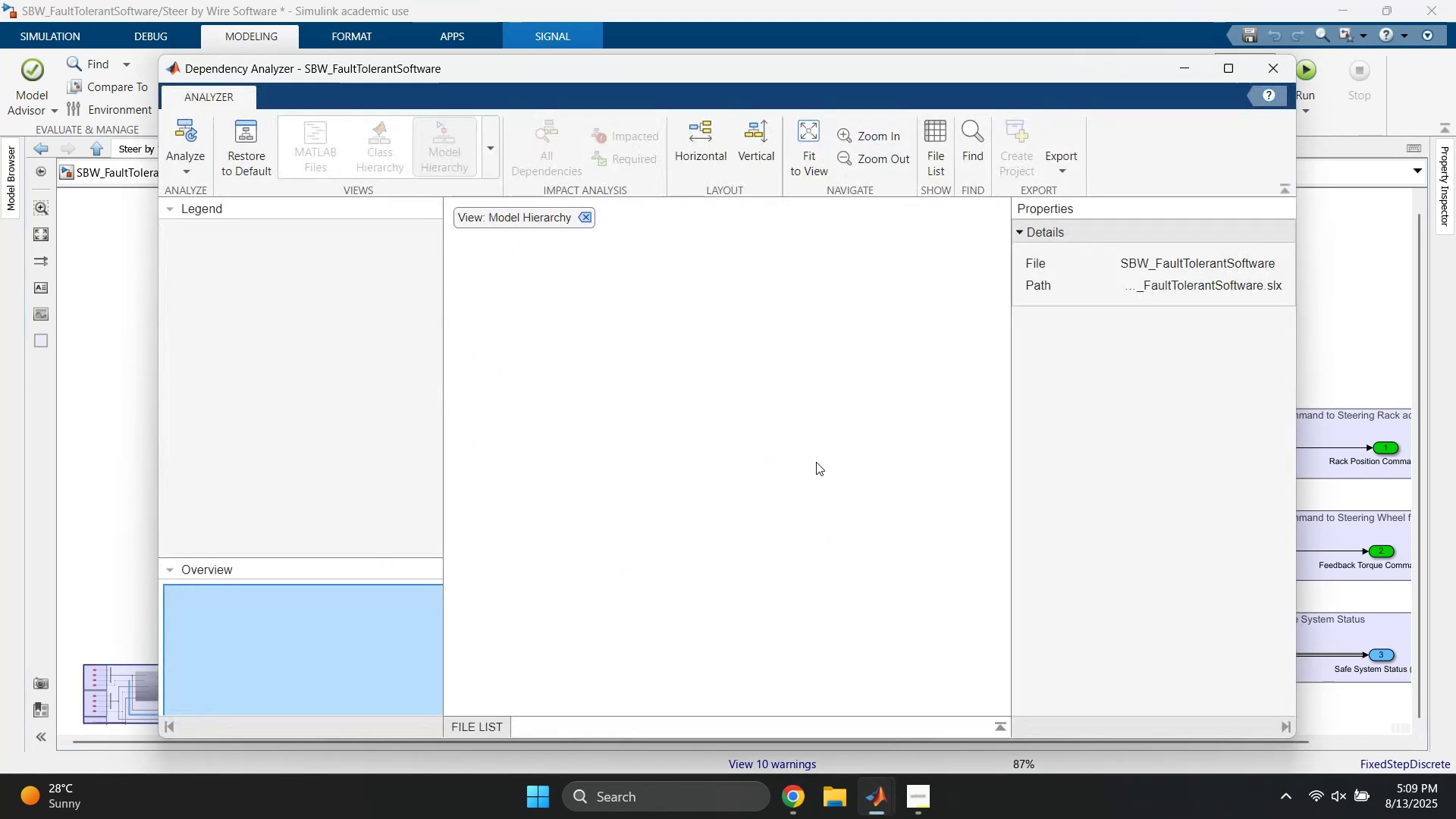 
left_click([1274, 77])
 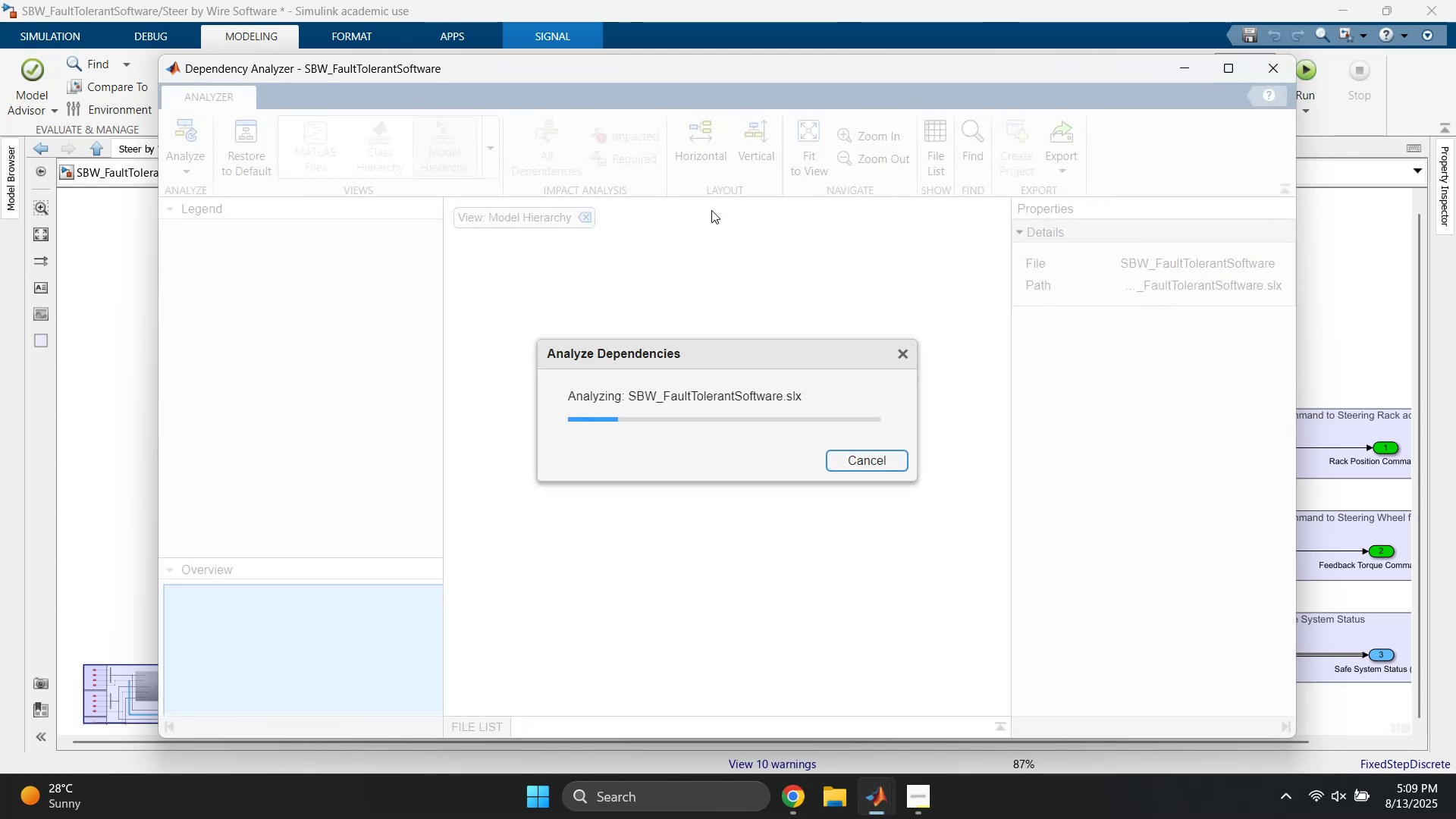 
left_click([752, 4])
 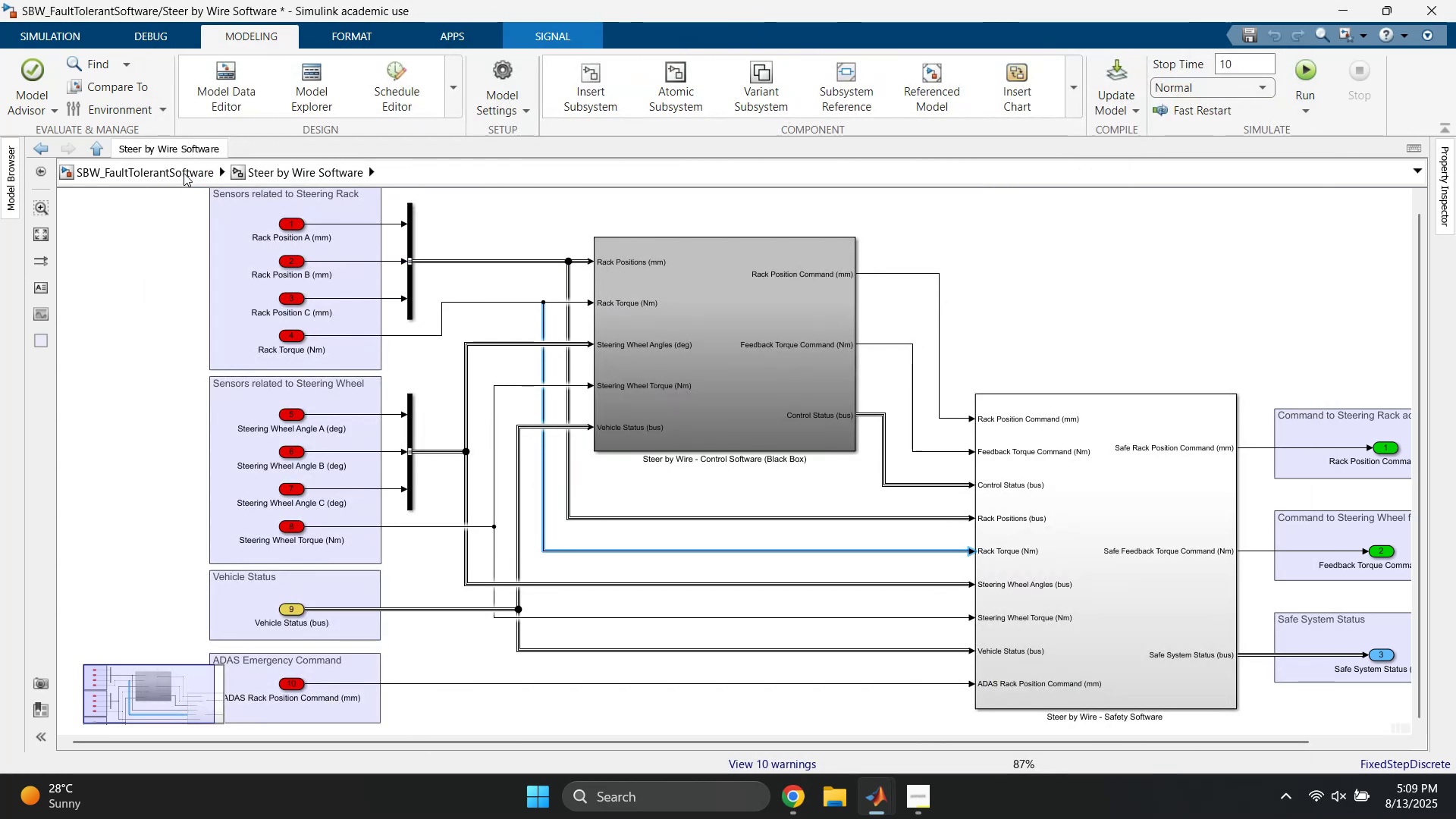 
left_click([1065, 359])
 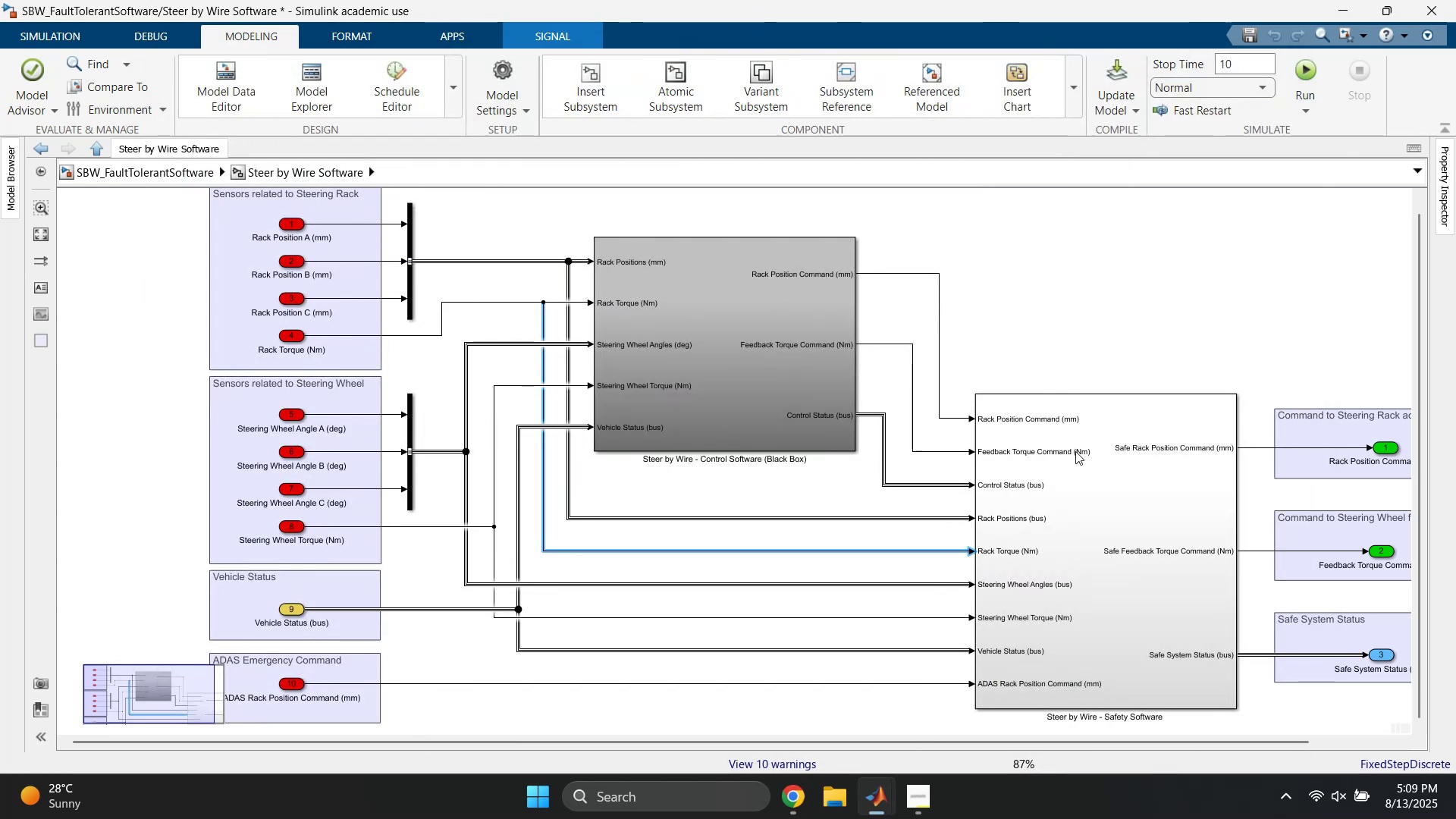 
double_click([1075, 451])
 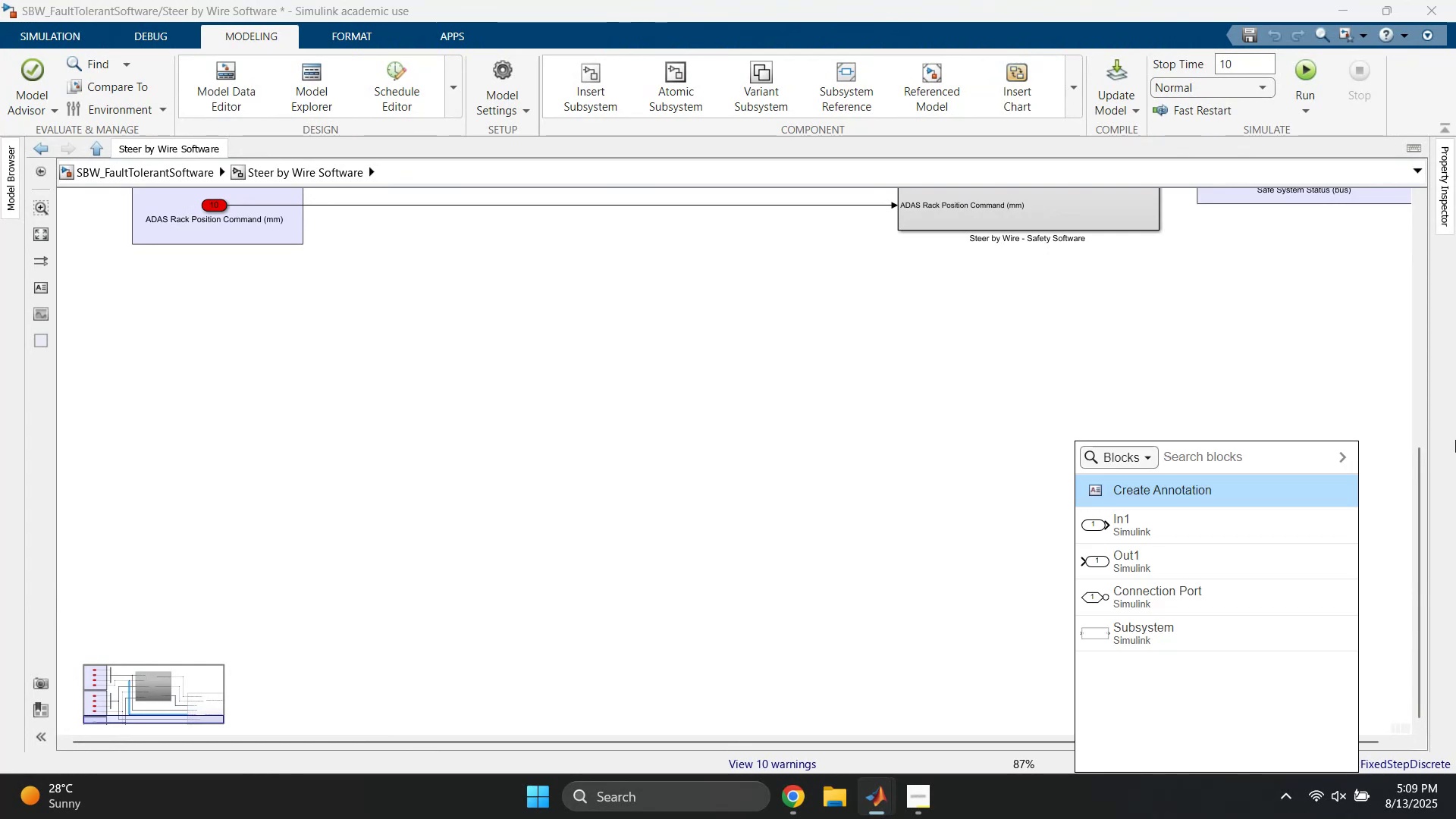 
left_click([975, 448])
 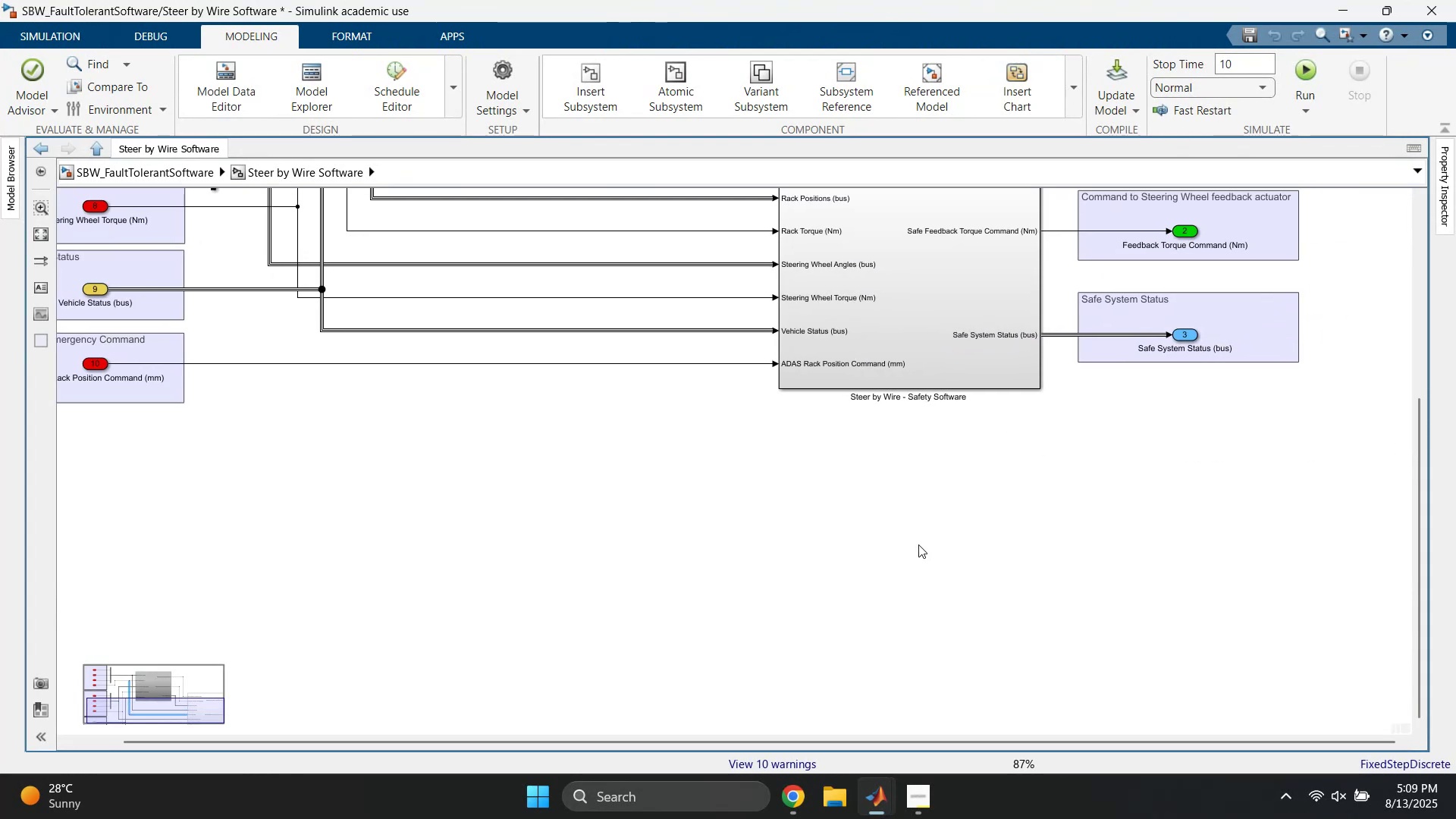 
scroll: coordinate [778, 473], scroll_direction: down, amount: 1.0
 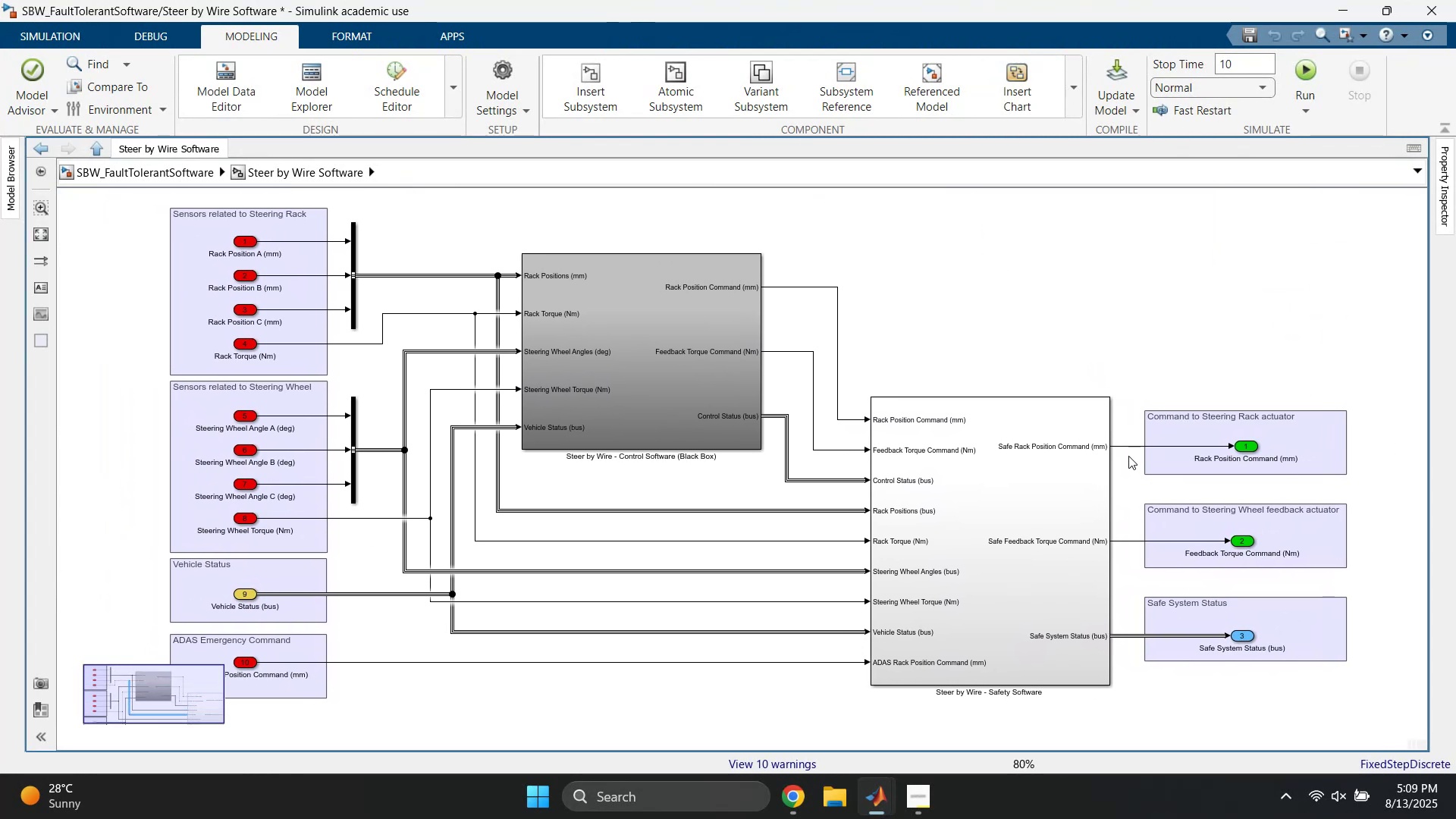 
double_click([989, 488])
 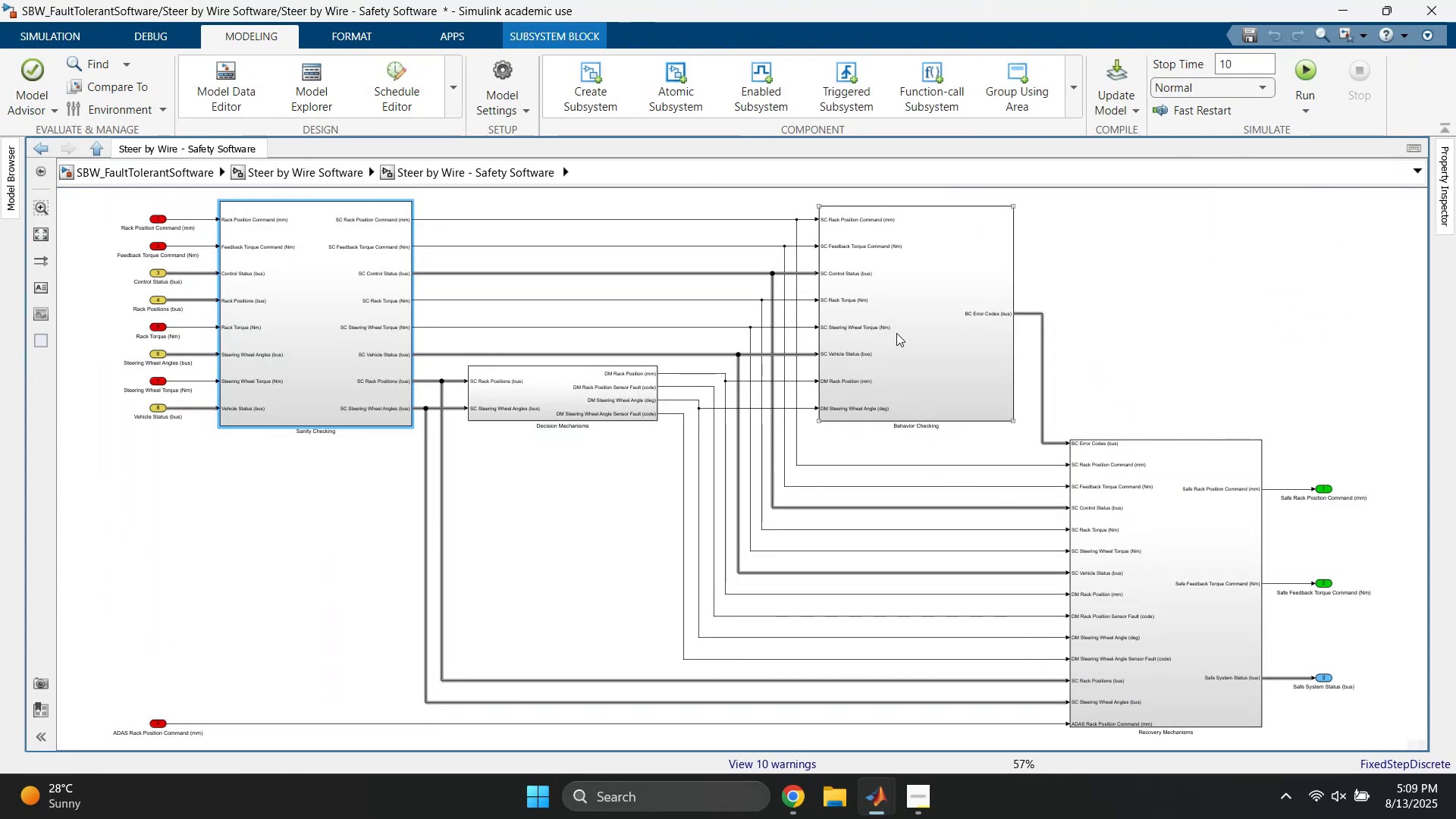 
double_click([903, 333])
 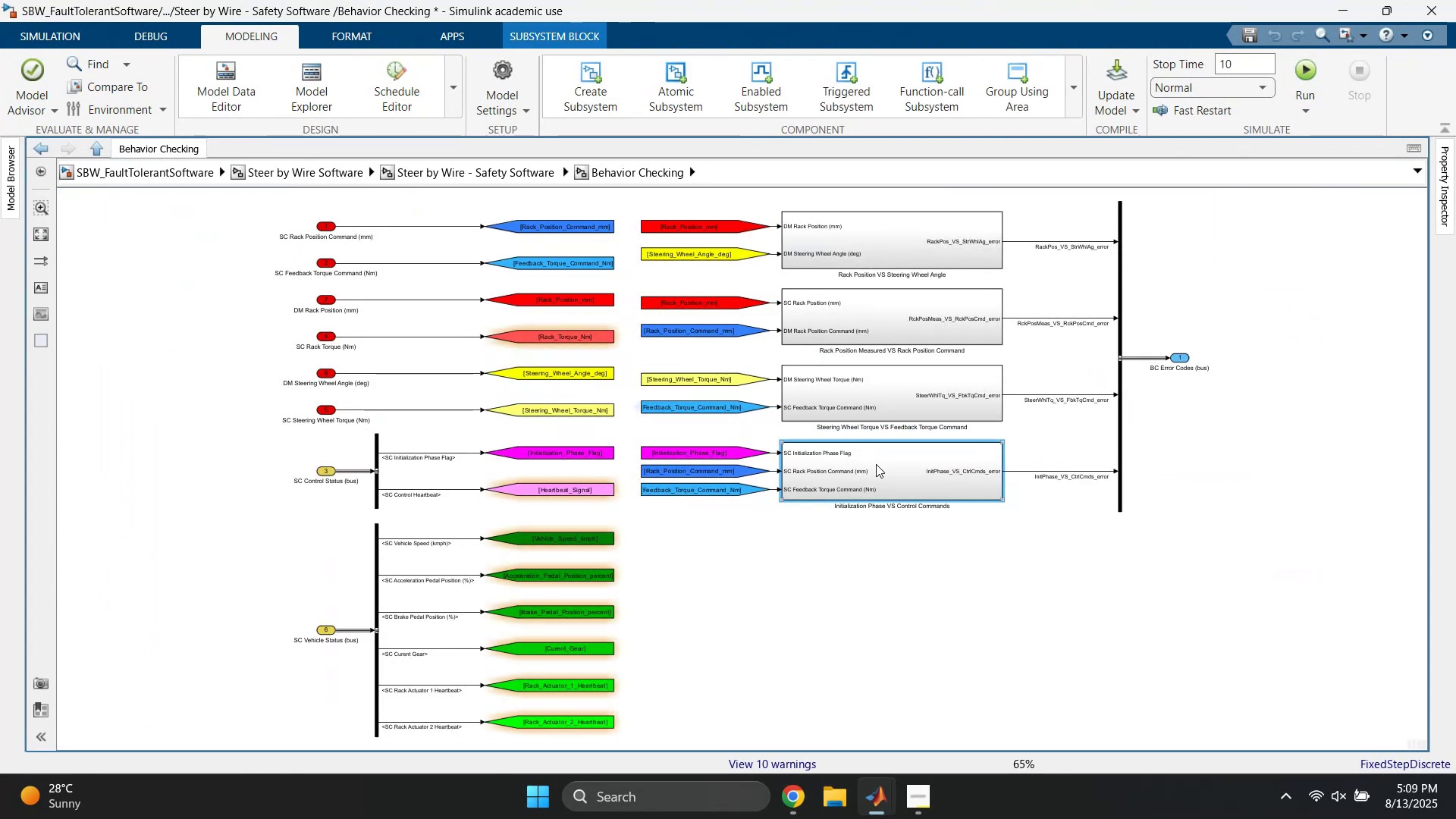 
double_click([880, 466])
 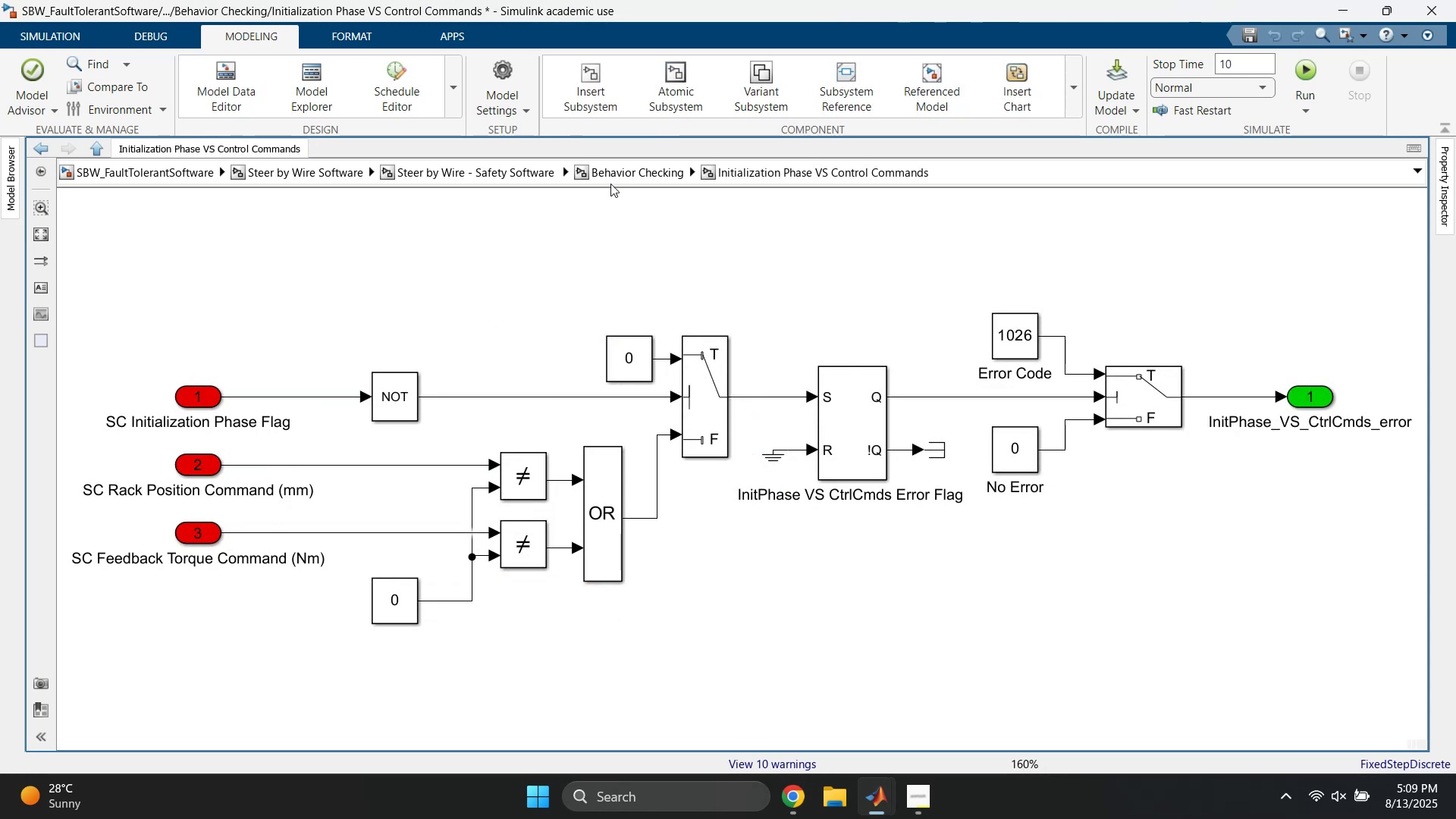 
left_click([622, 180])
 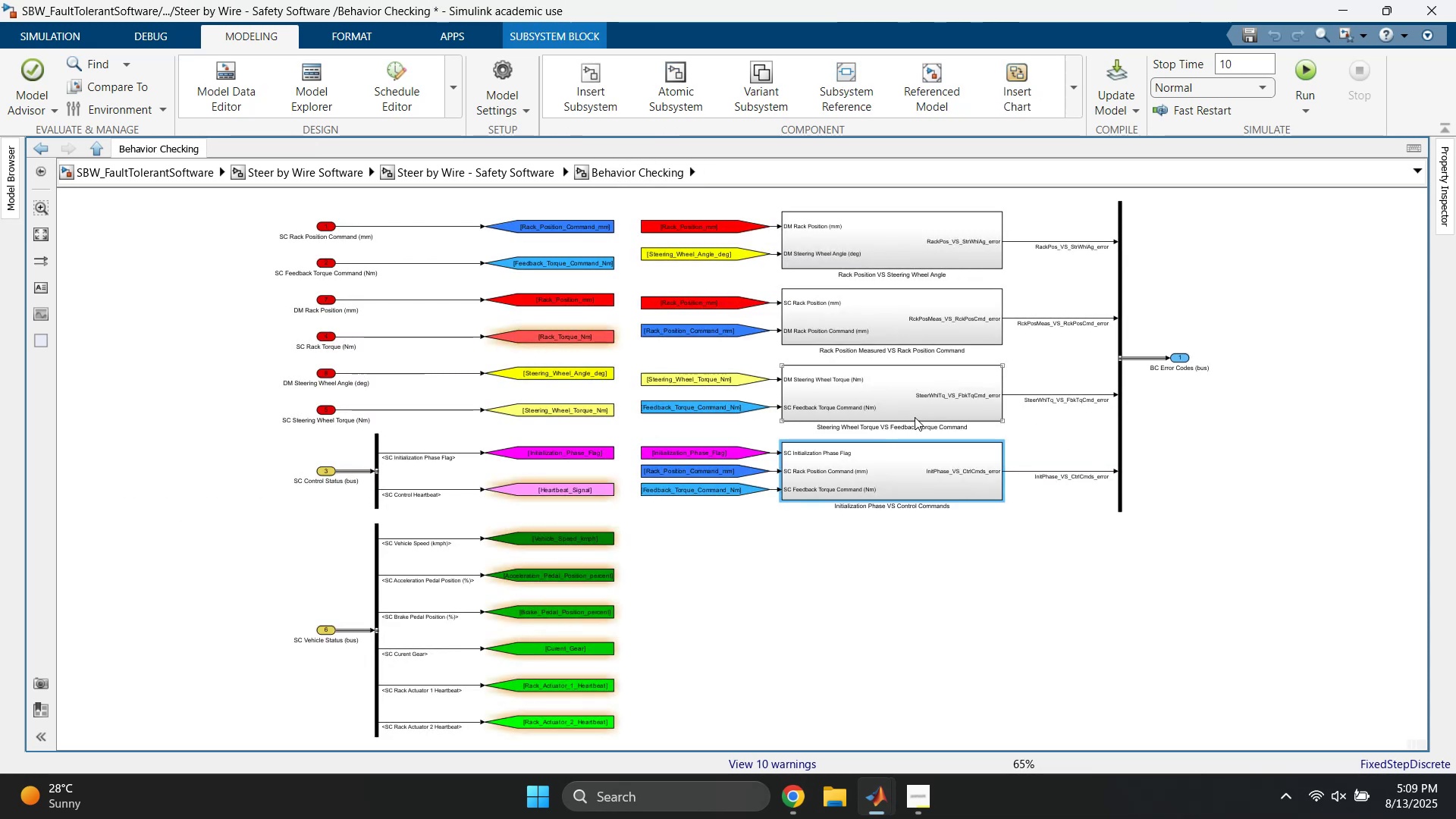 
double_click([915, 412])
 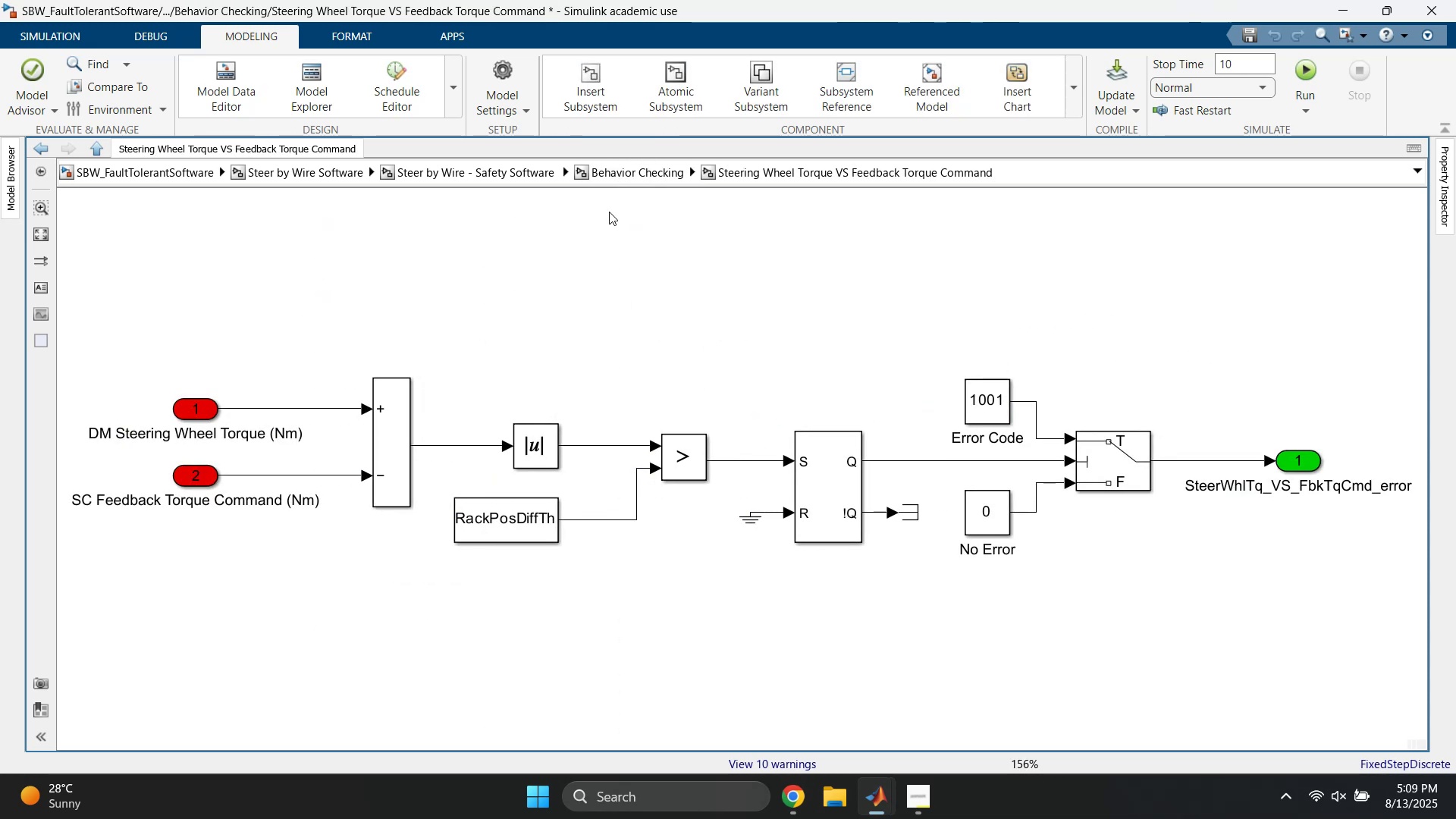 
left_click([645, 184])
 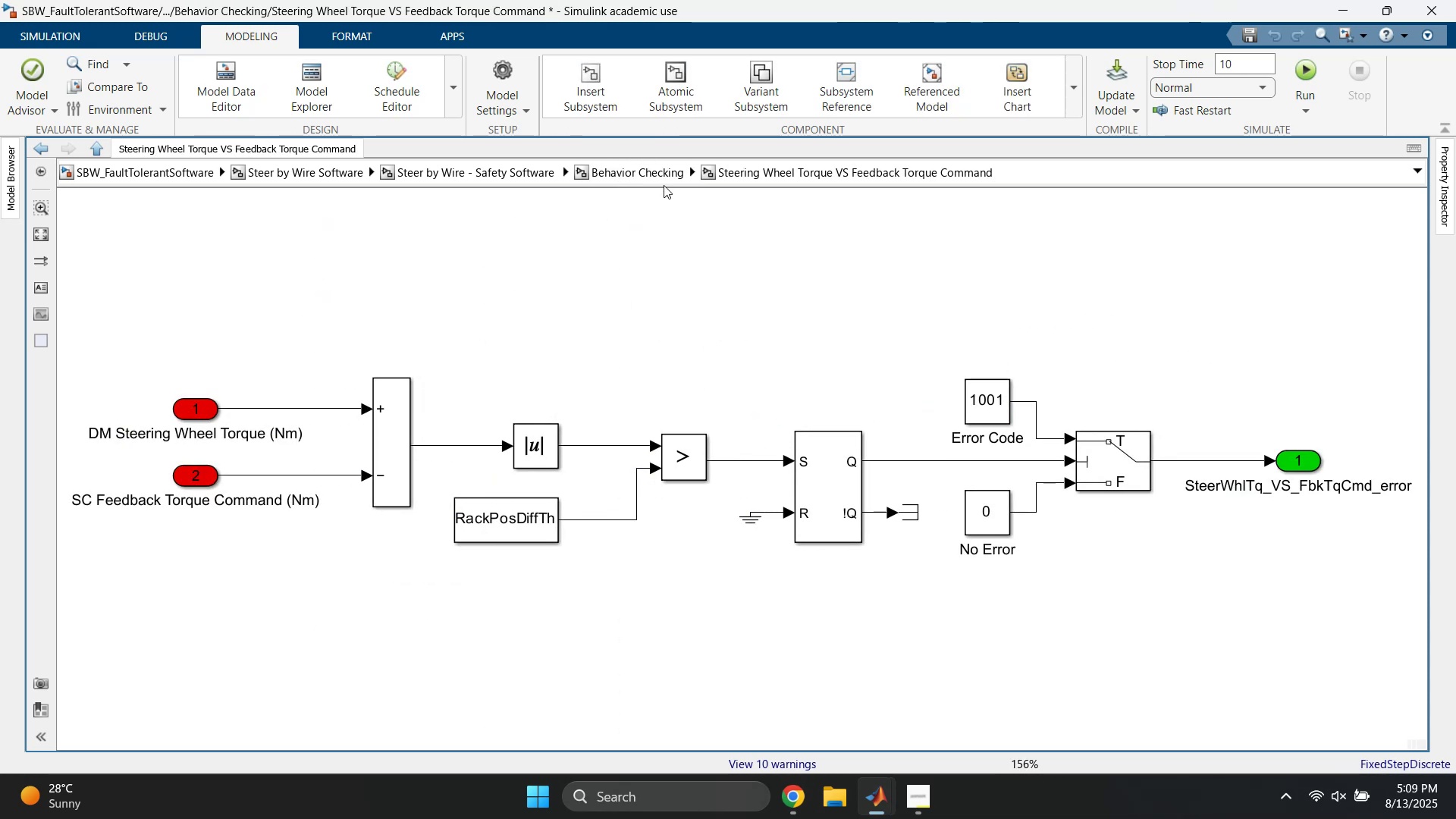 
left_click([639, 176])
 